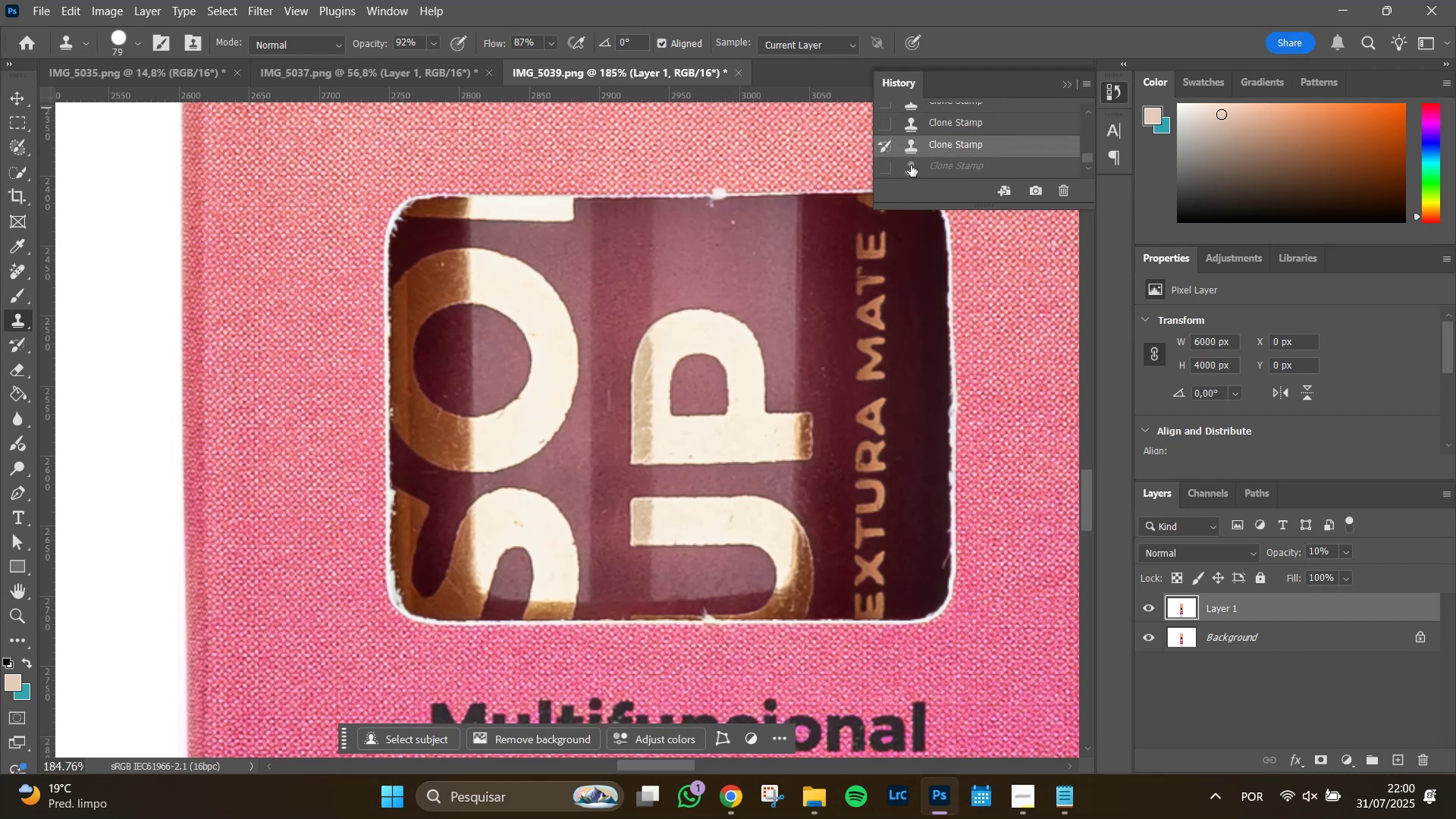 
double_click([967, 147])
 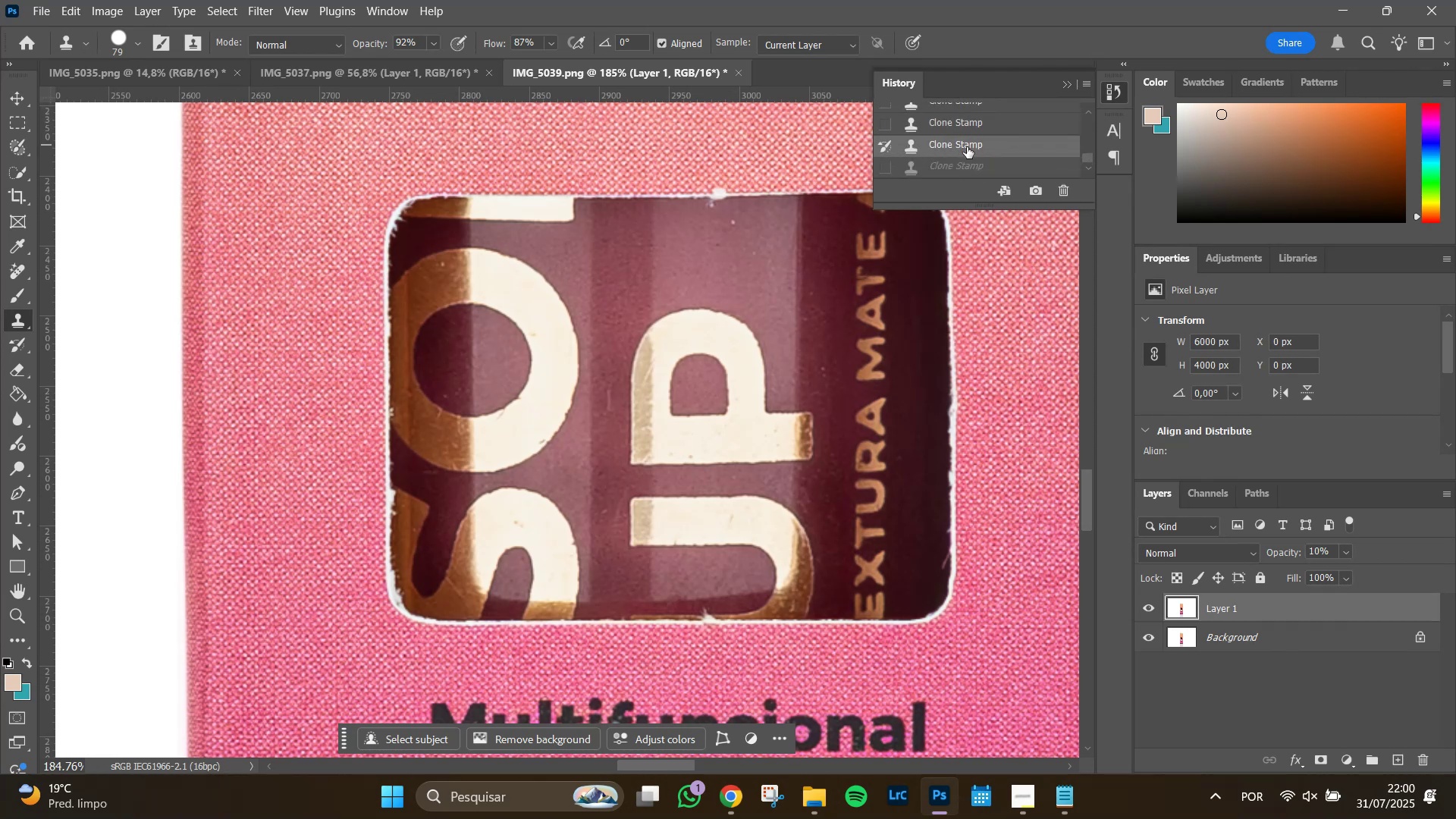 
triple_click([967, 147])
 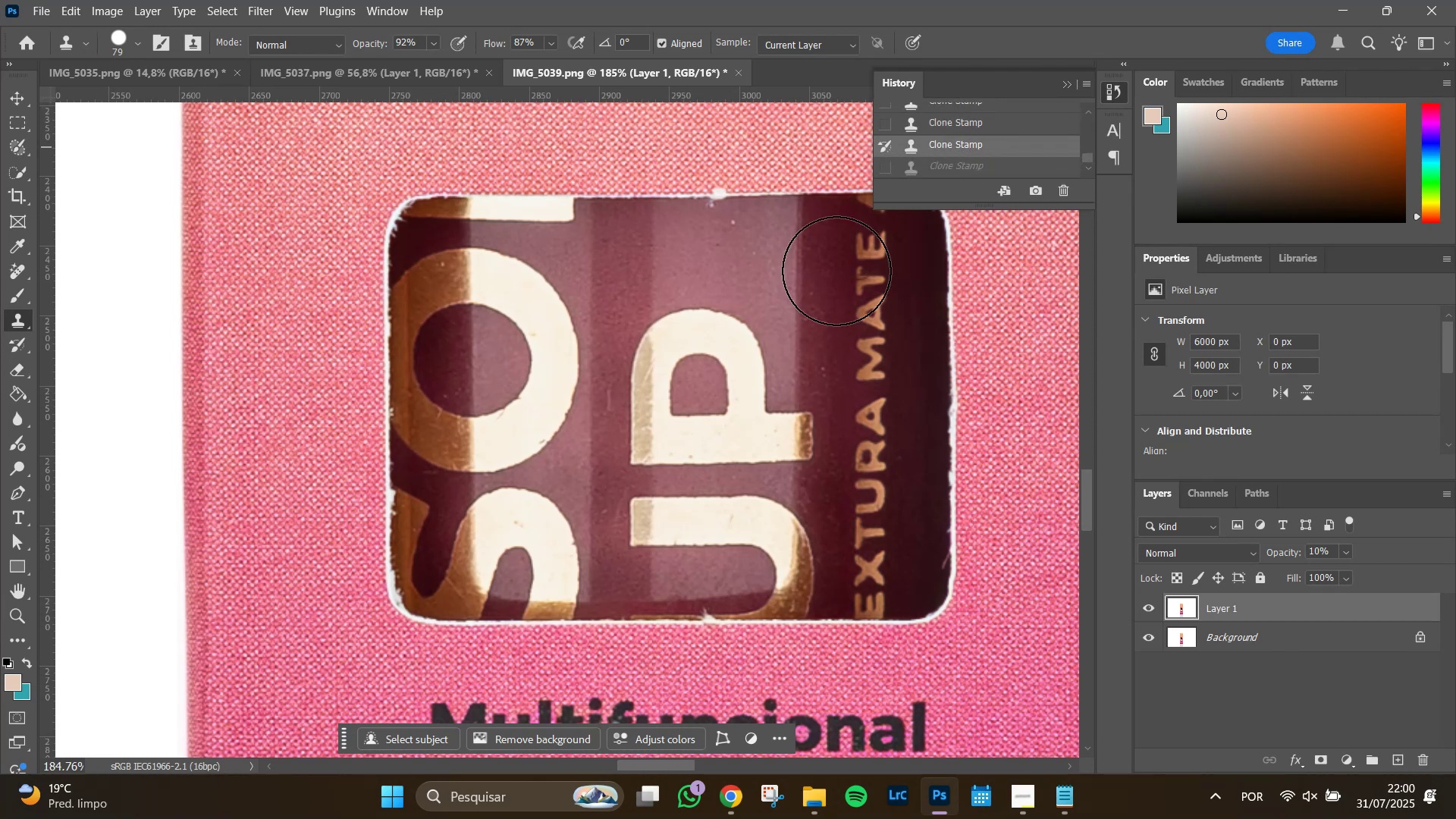 
hold_key(key=AltLeft, duration=1.11)
scroll: coordinate [792, 388], scroll_direction: down, amount: 11.0
 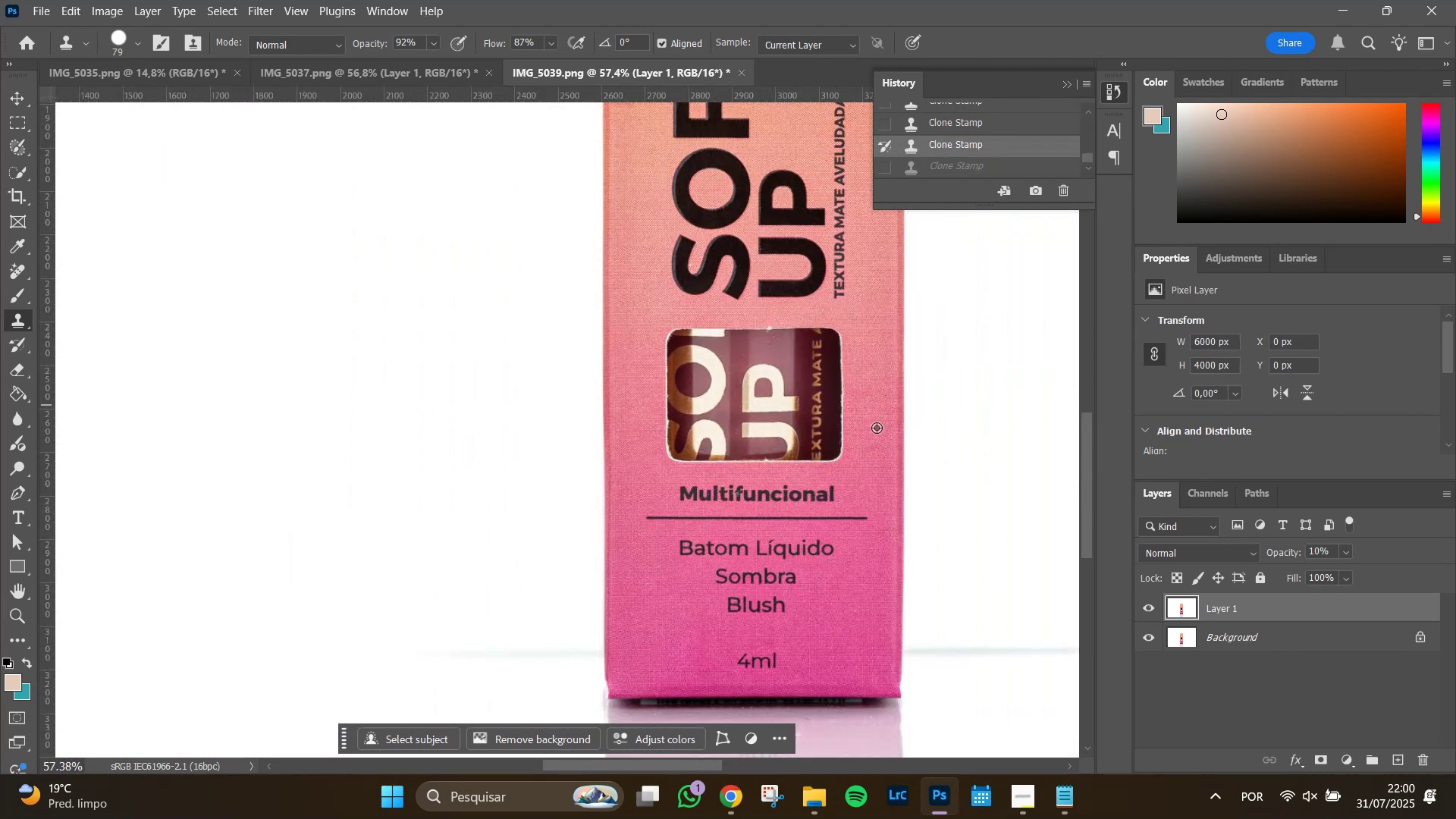 
hold_key(key=Space, duration=1.51)
 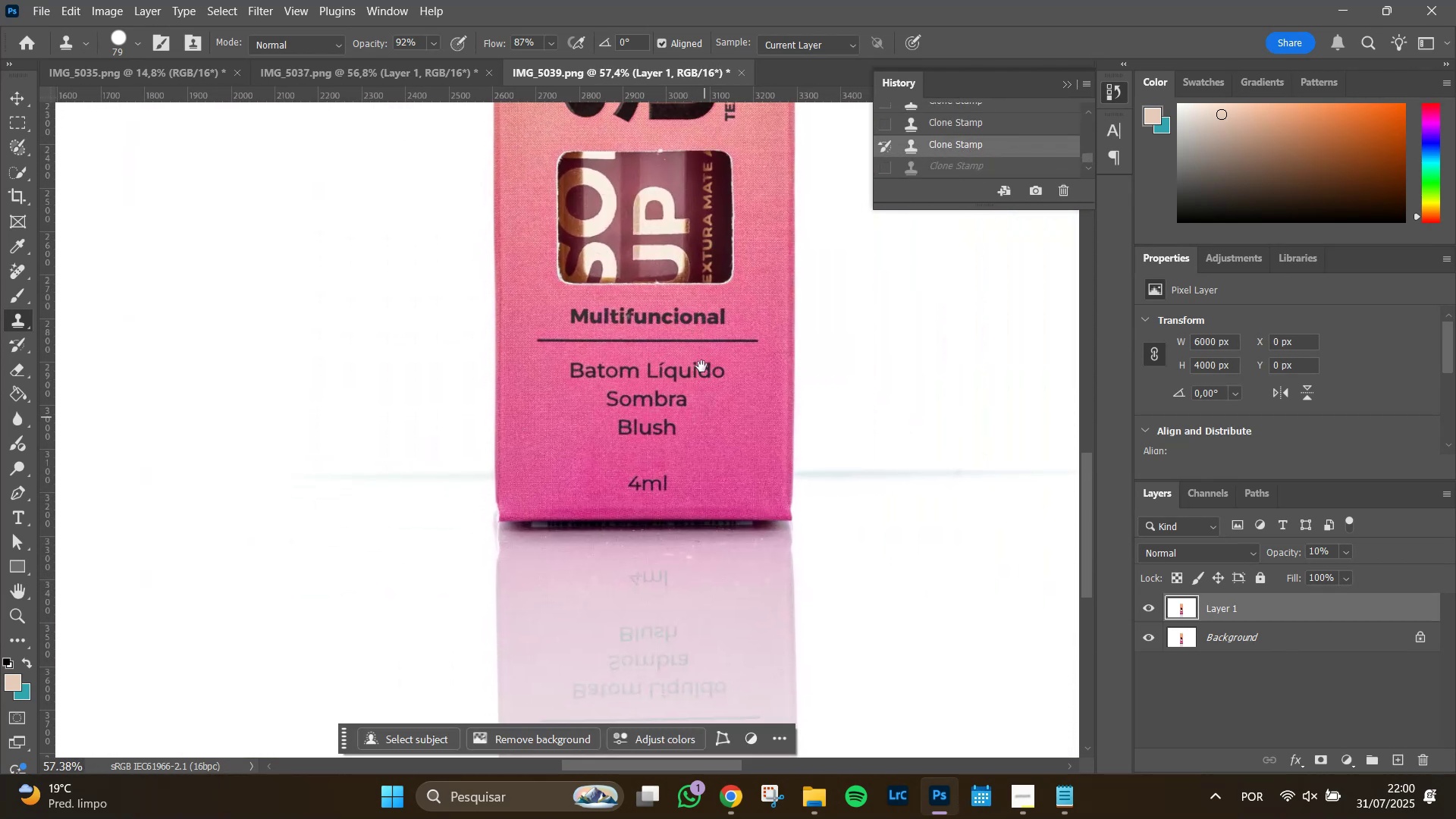 
left_click_drag(start_coordinate=[811, 564], to_coordinate=[701, 387])
 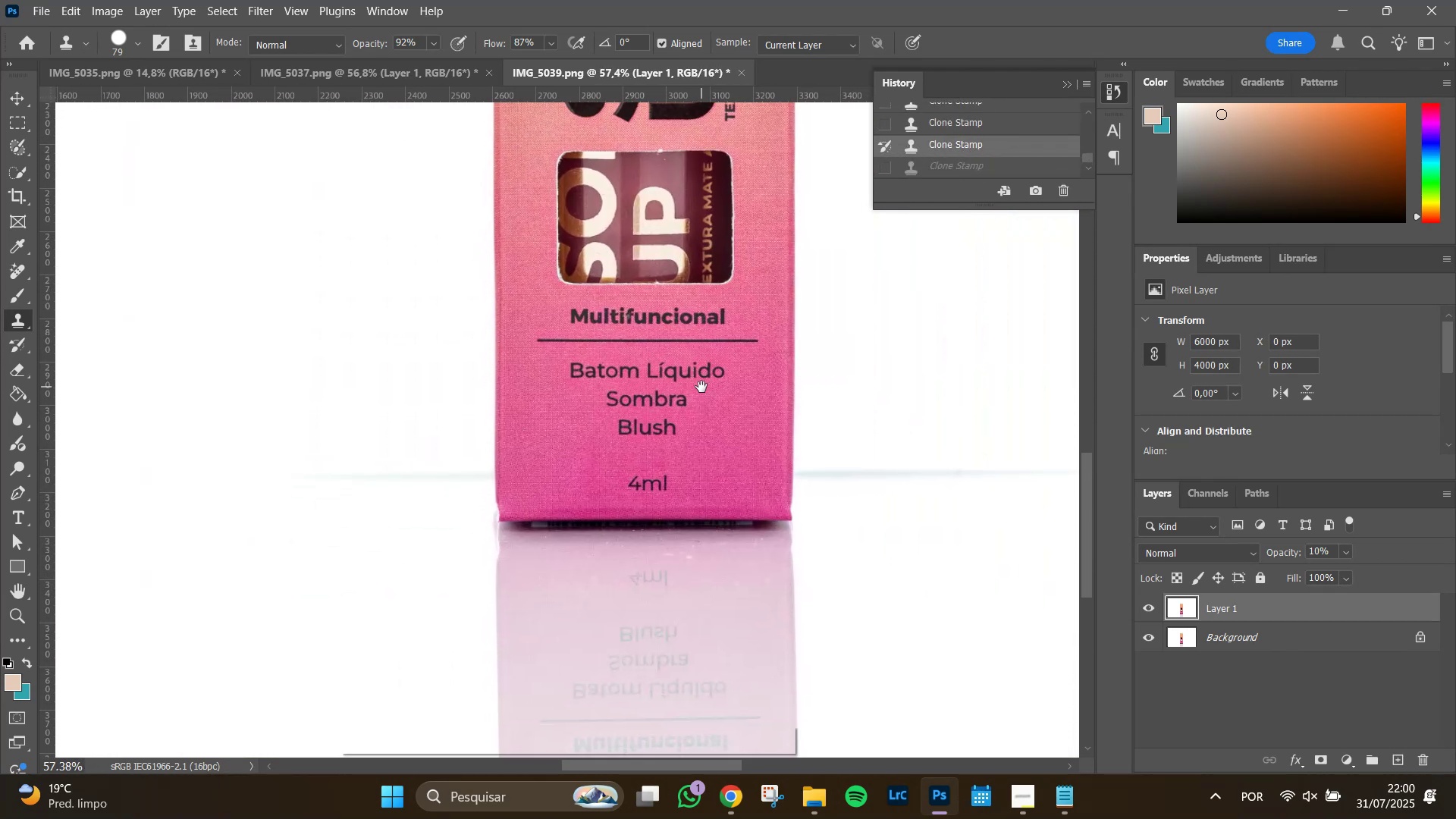 
hold_key(key=Space, duration=1.33)
 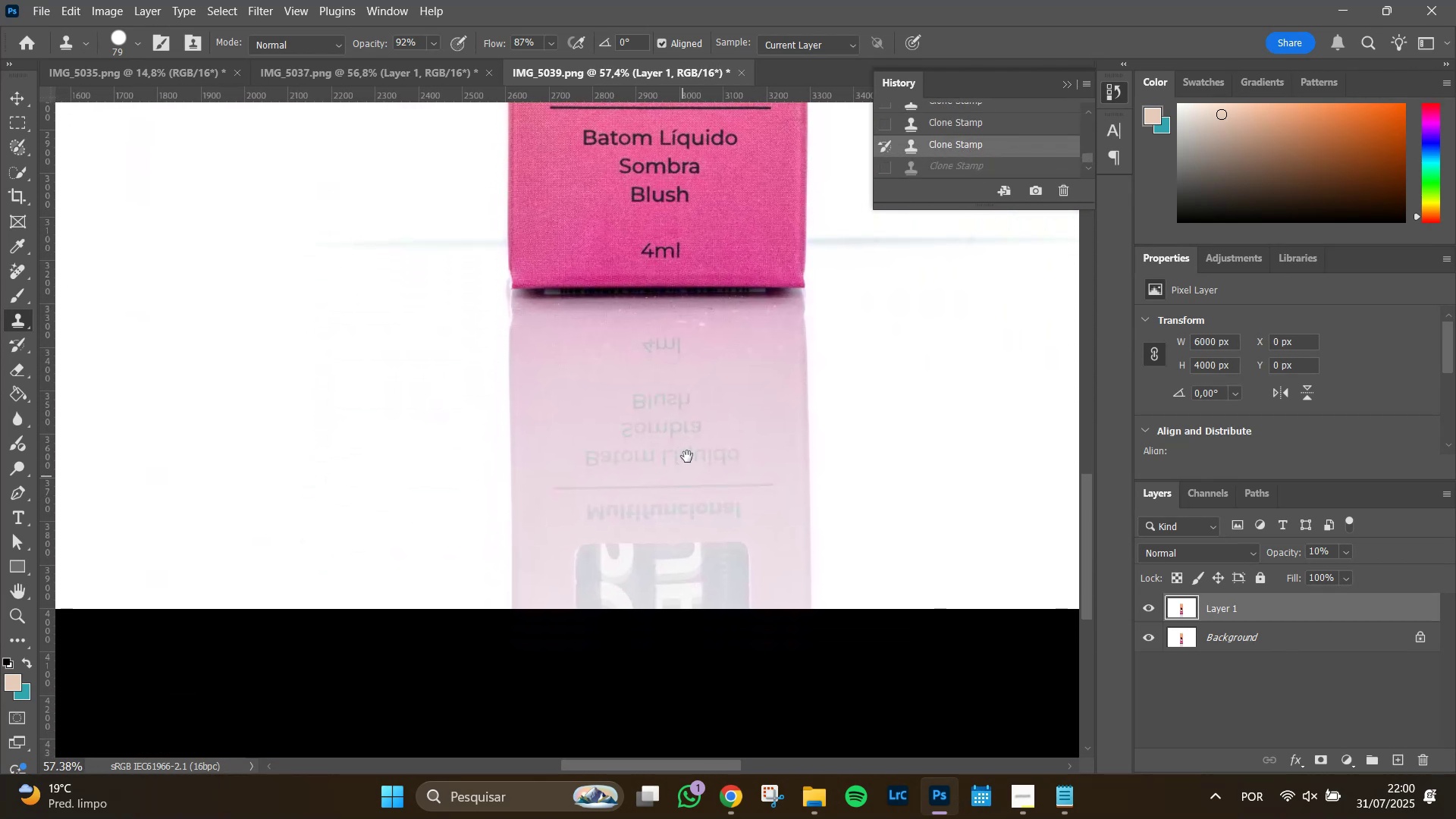 
left_click_drag(start_coordinate=[726, 526], to_coordinate=[730, 430])
 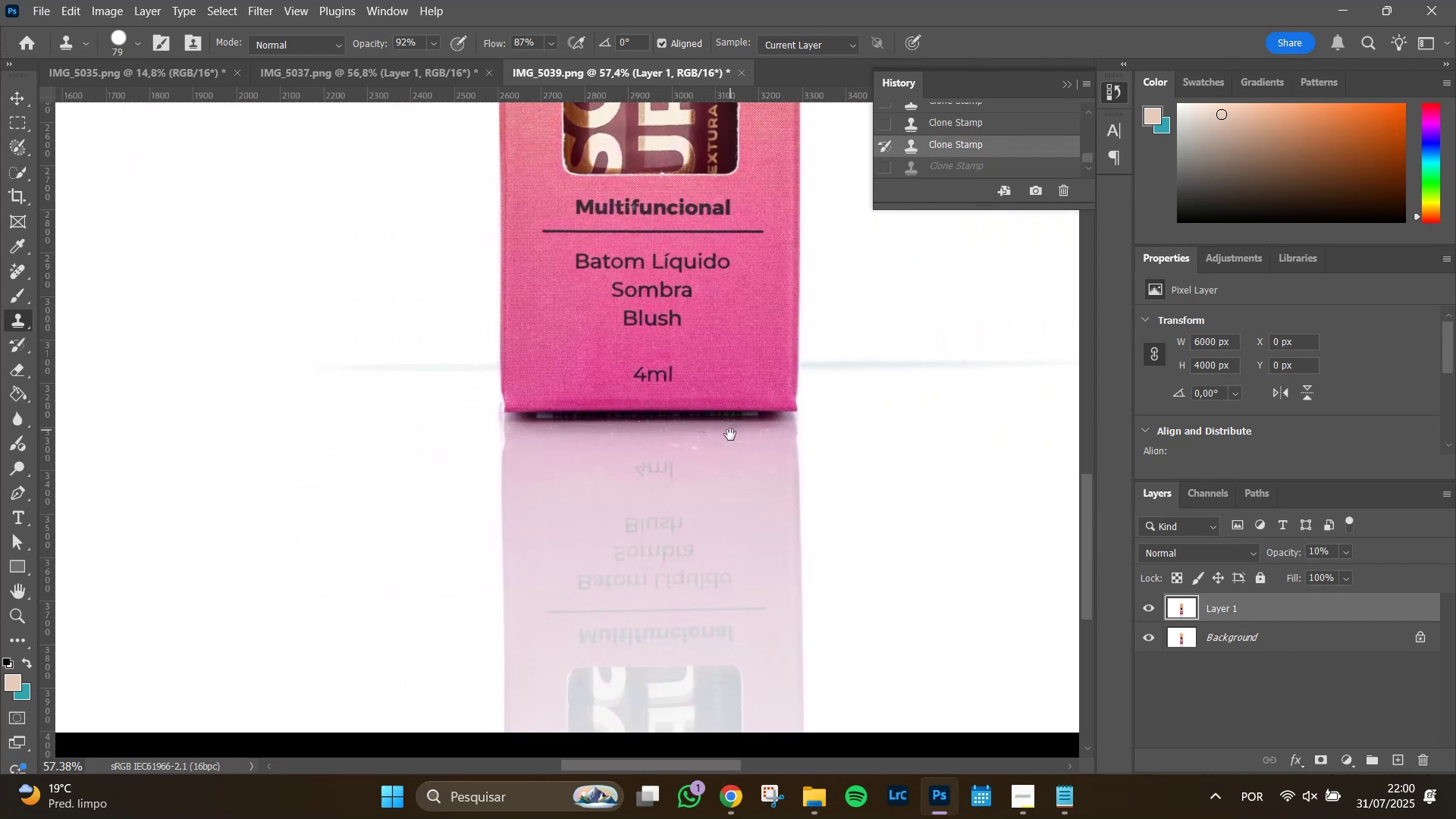 
hold_key(key=AltLeft, duration=0.72)
scroll: coordinate [687, 456], scroll_direction: up, amount: 7.0
 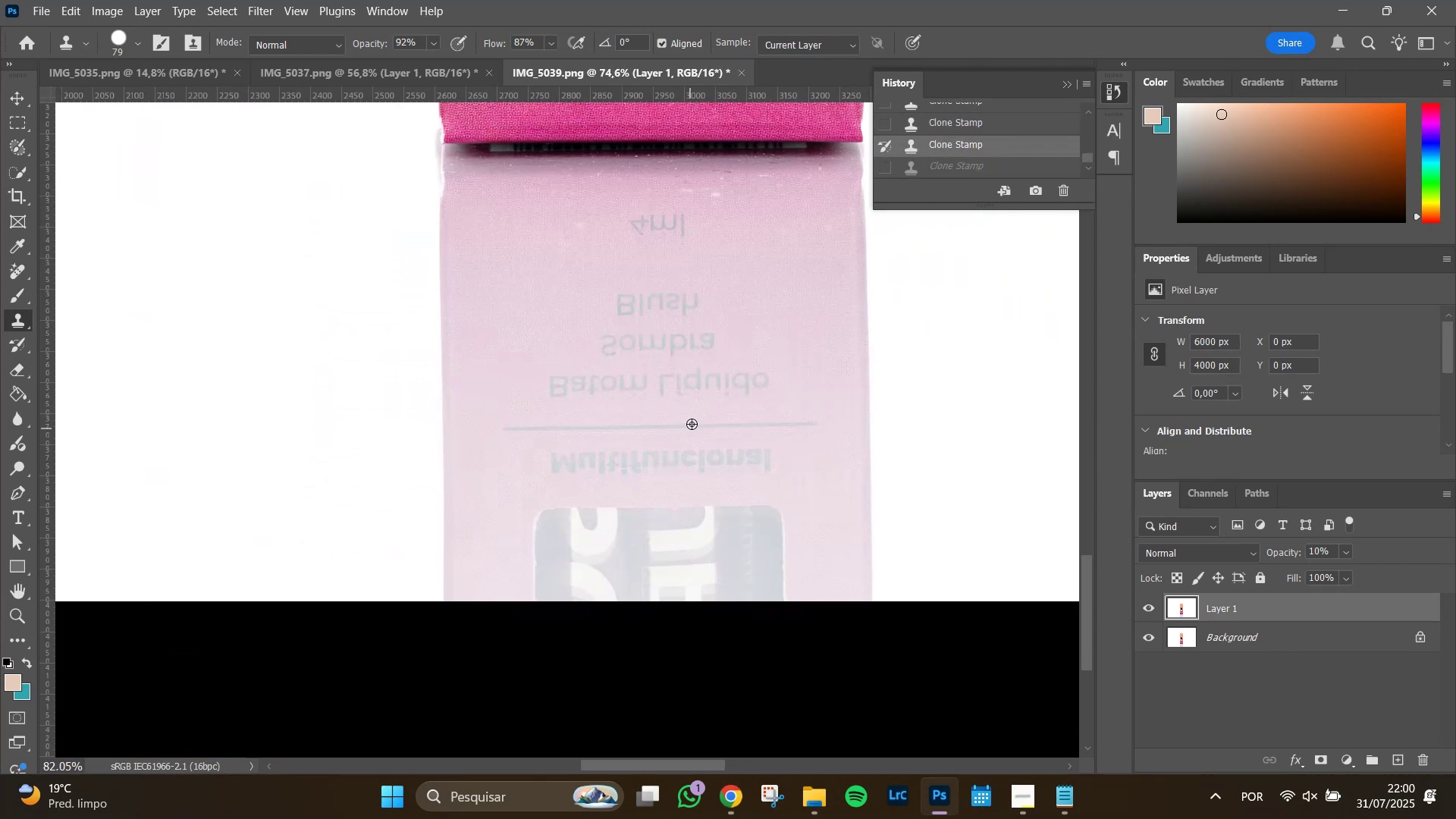 
hold_key(key=AltLeft, duration=0.45)
scroll: coordinate [728, 357], scroll_direction: up, amount: 3.0
 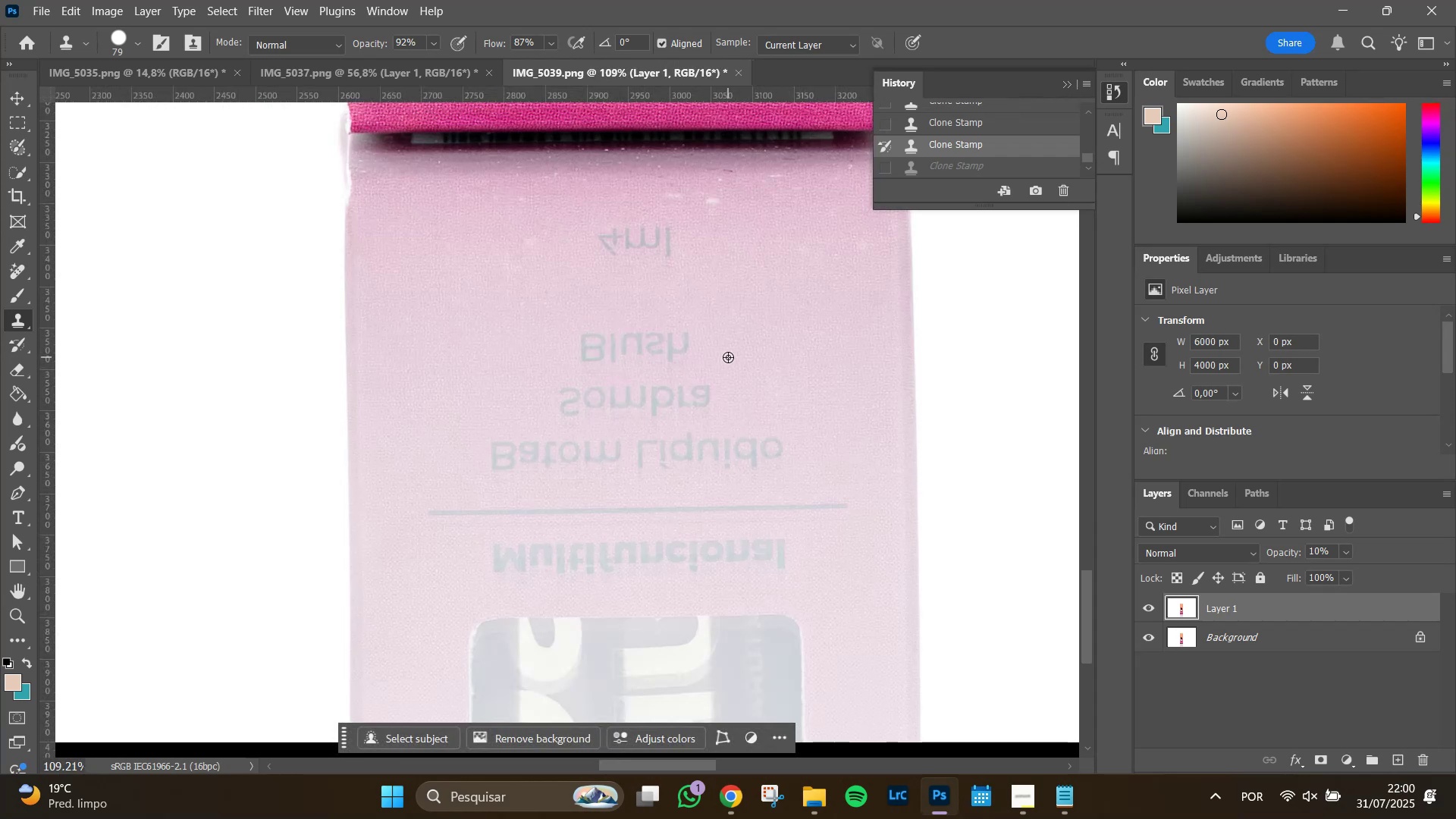 
hold_key(key=Space, duration=0.78)
 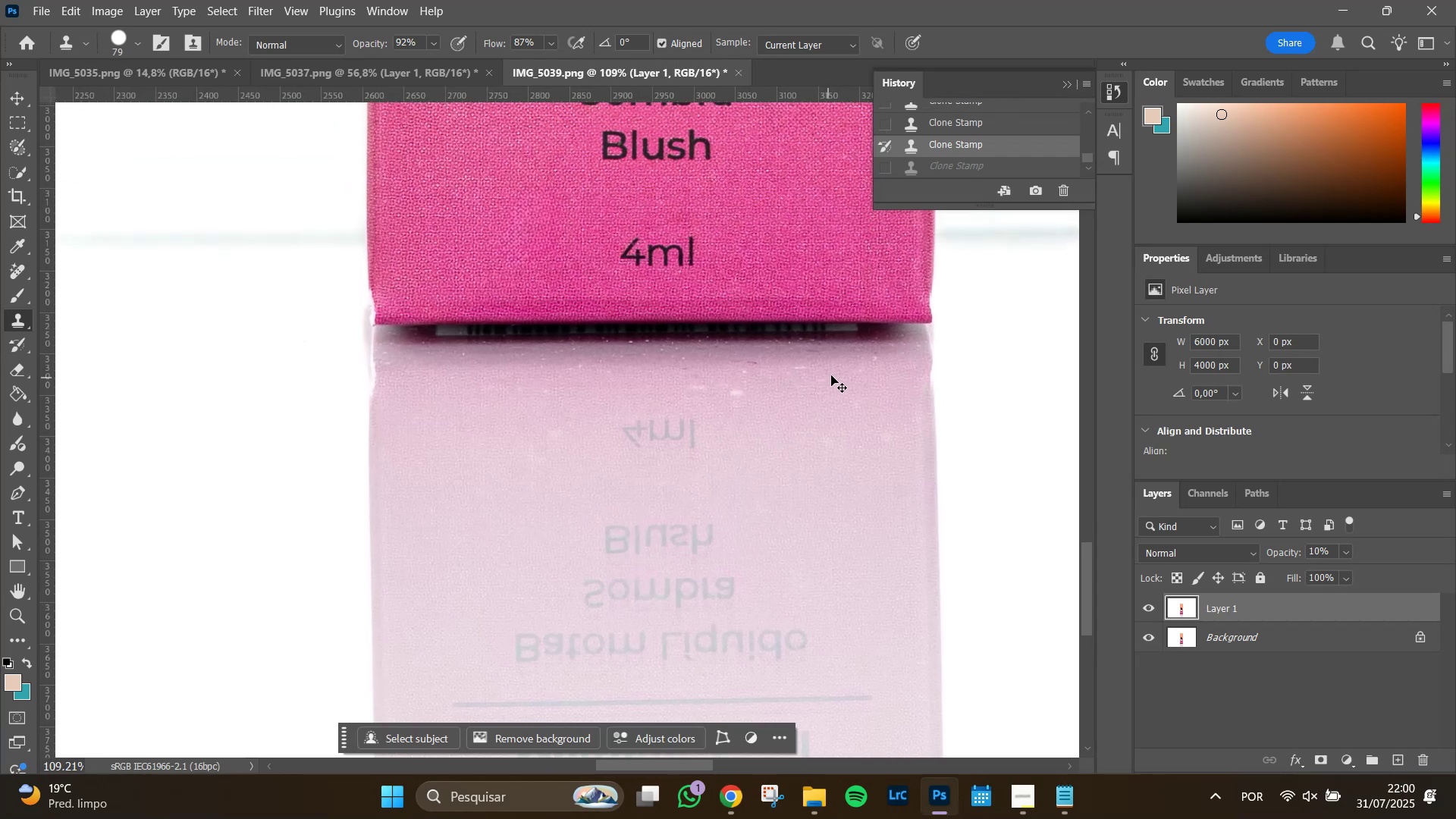 
left_click_drag(start_coordinate=[715, 293], to_coordinate=[740, 475])
 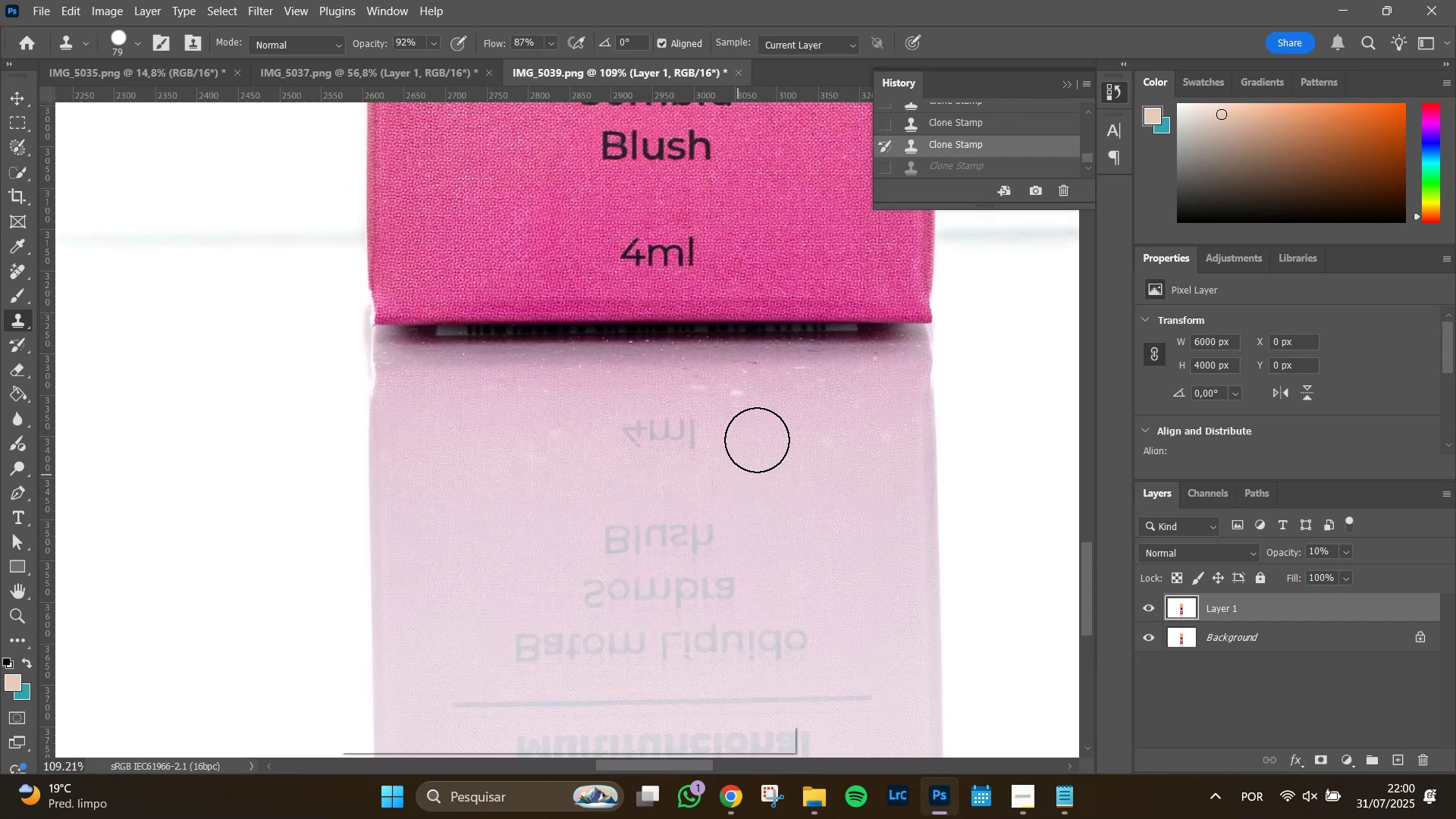 
key(Control+Z)
 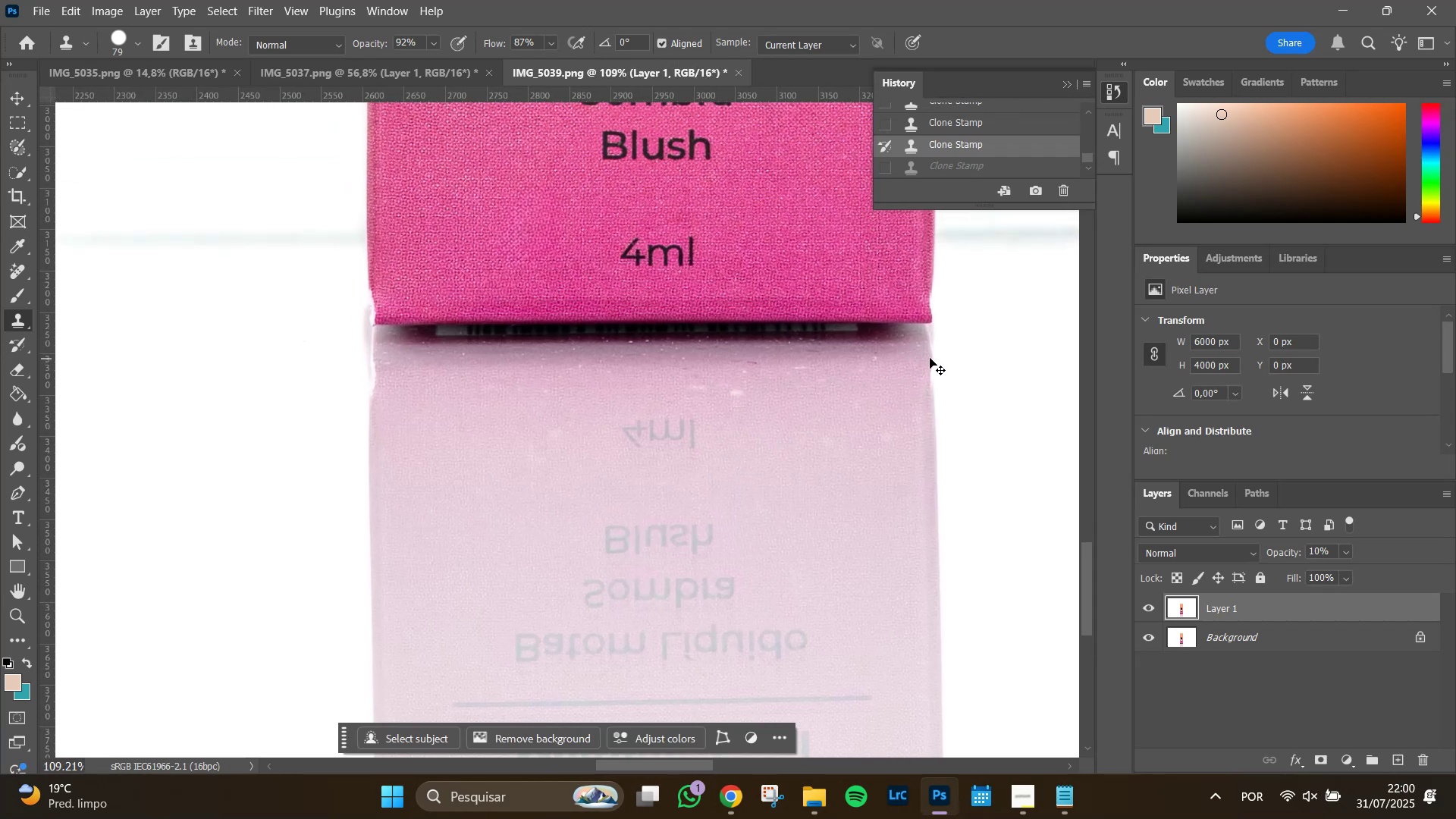 
key(Control+Z)
 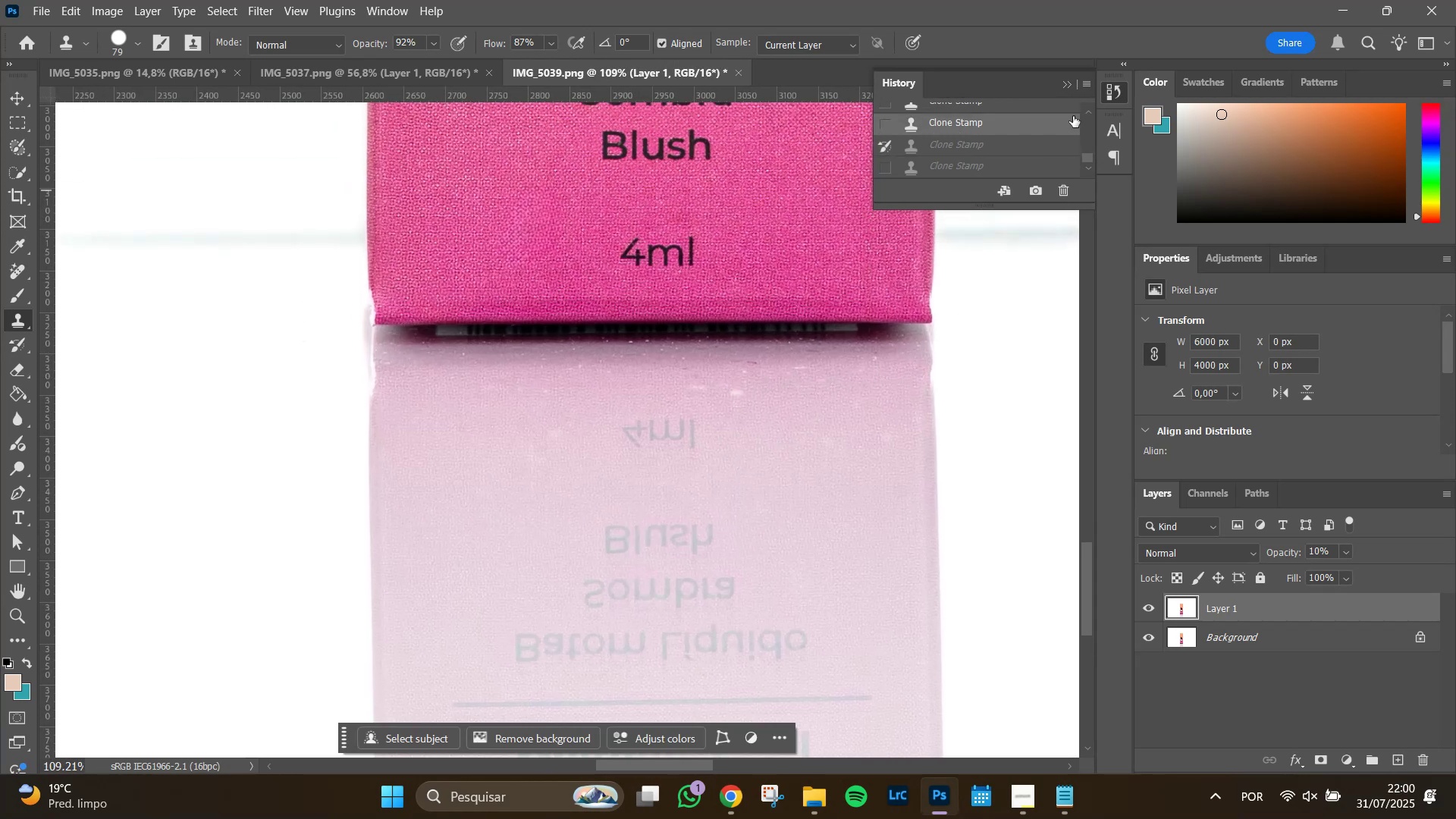 
key(Control+Z)
 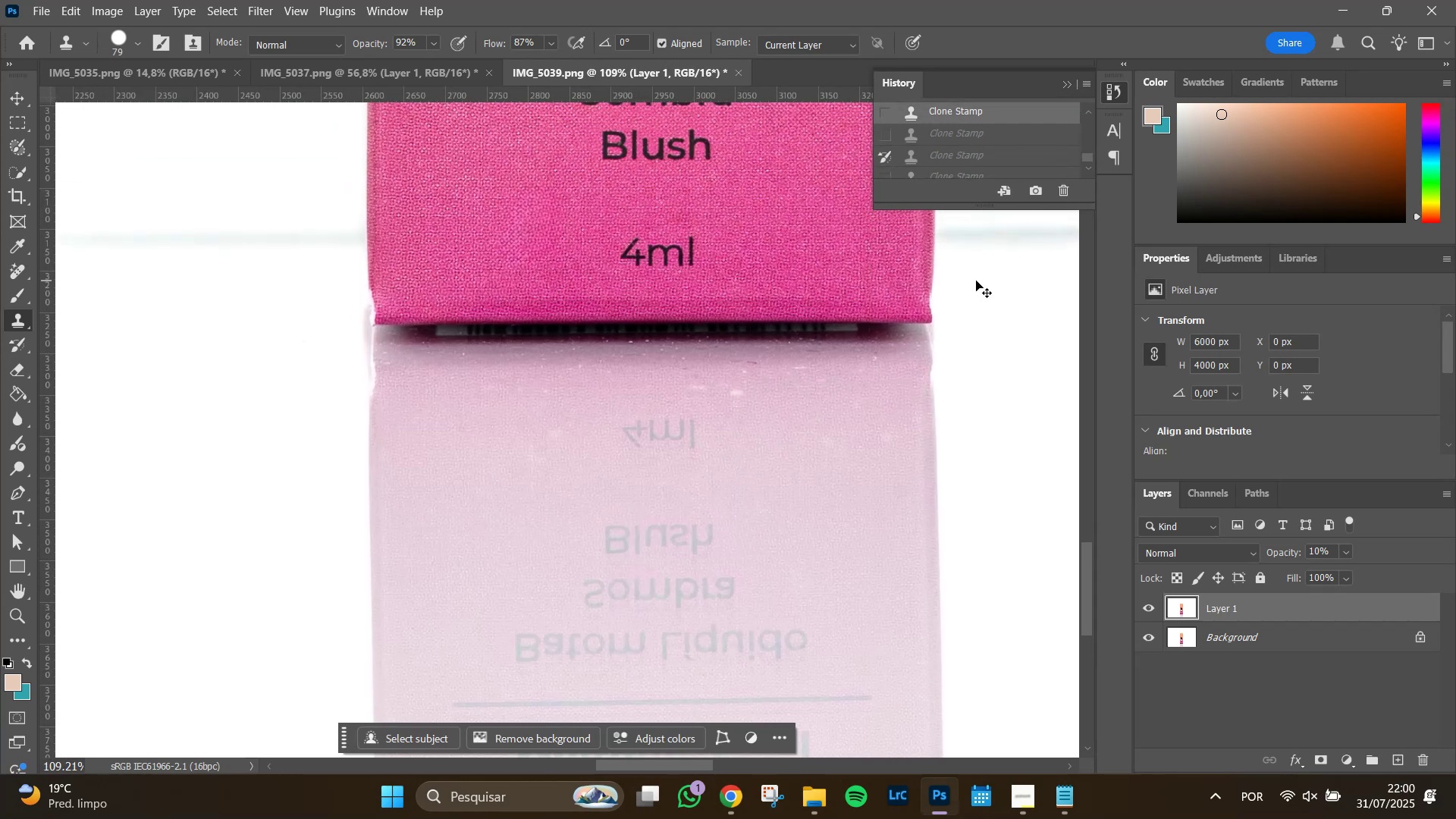 
key(Control+Z)
 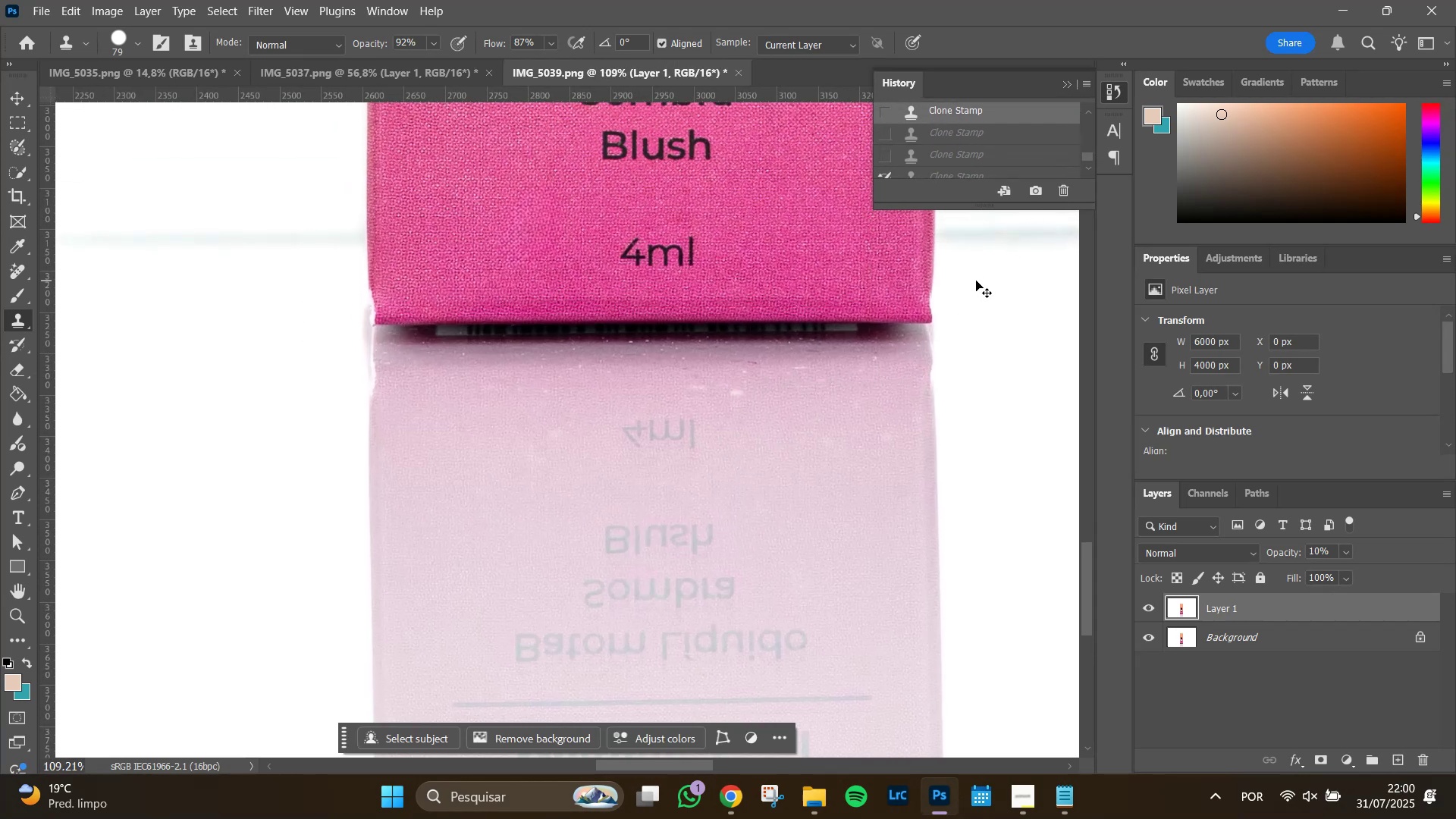 
key(Control+Z)
 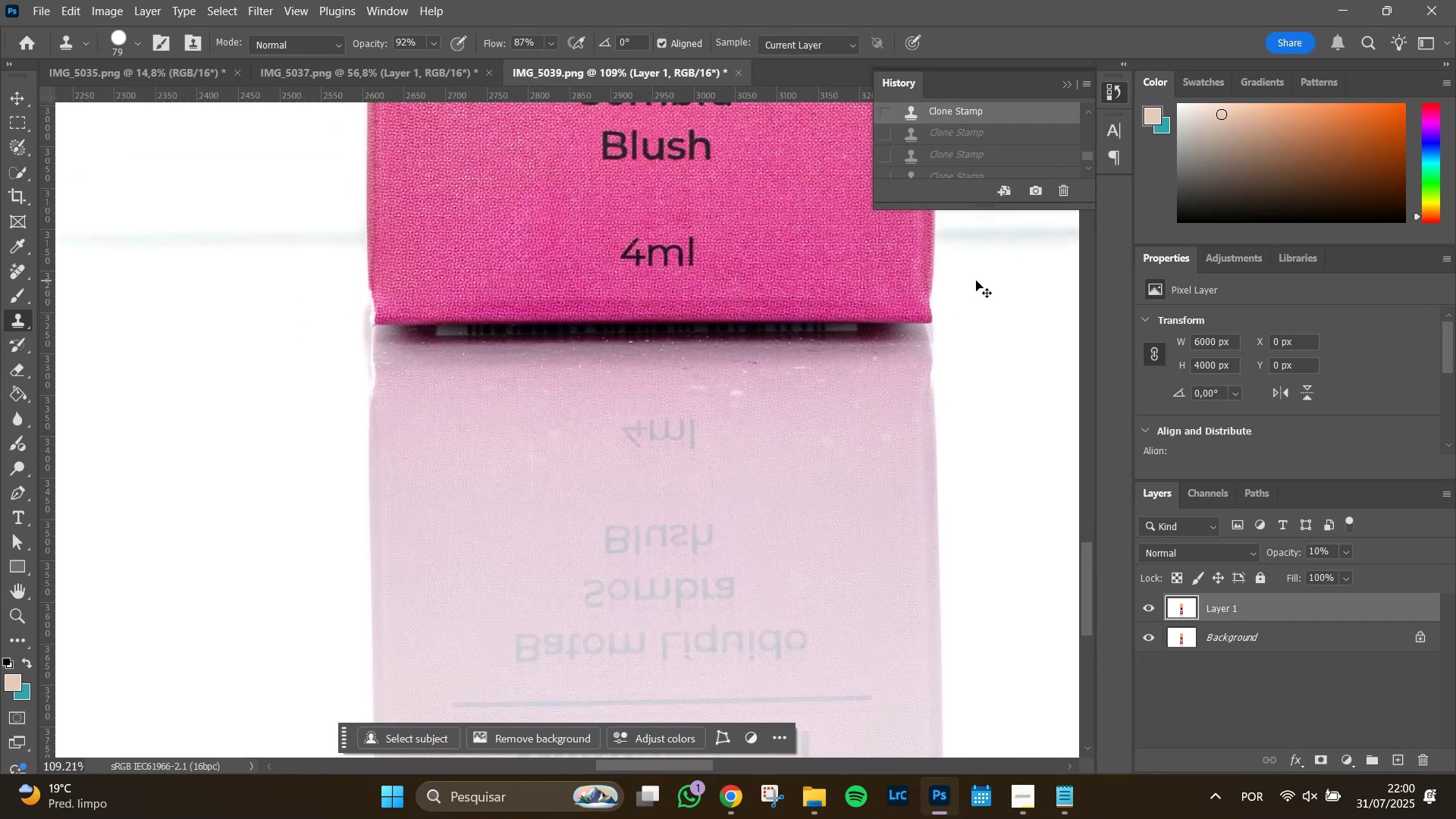 
key(Control+Z)
 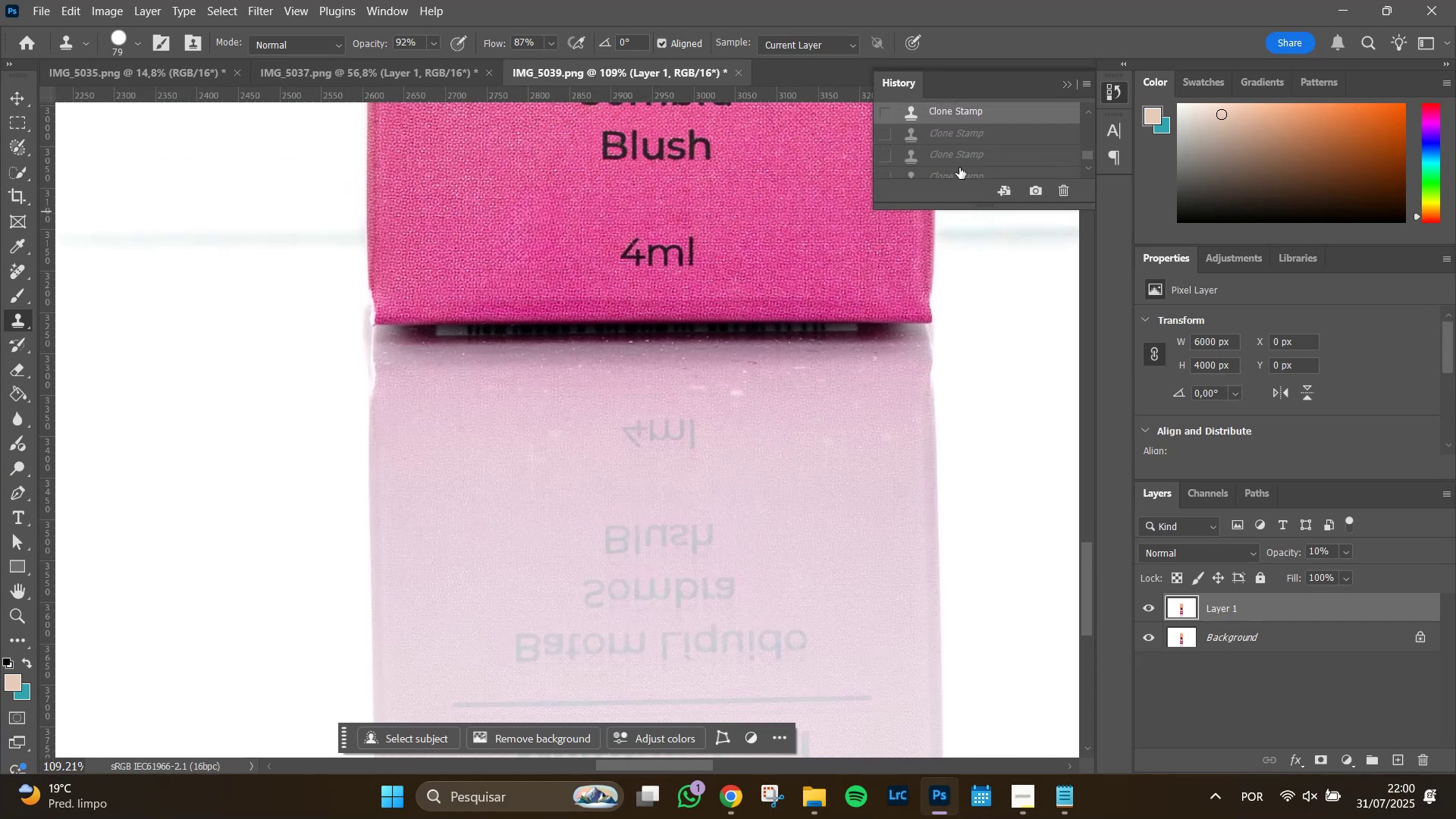 
key(Control+Z)
 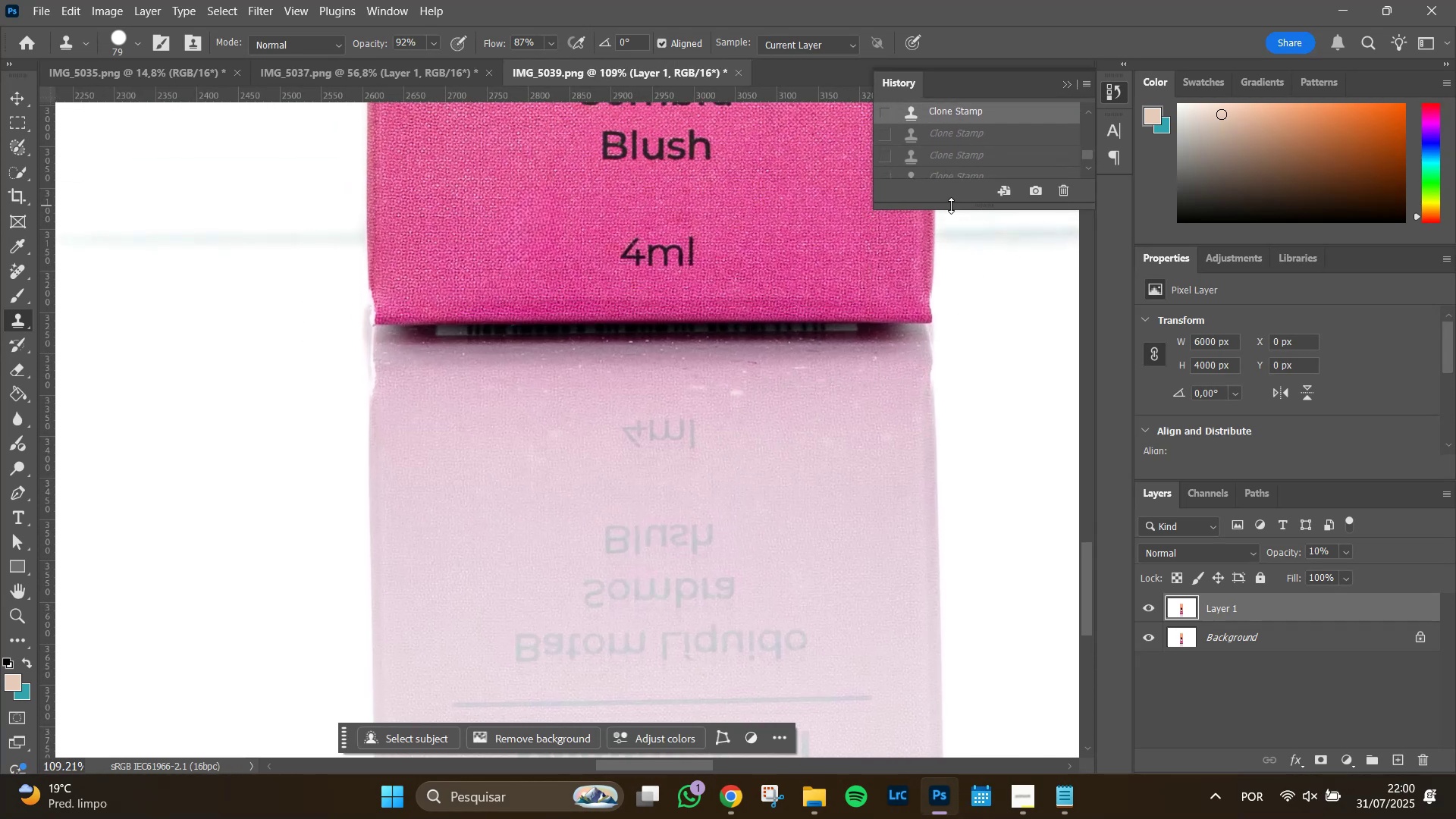 
key(Control+Z)
 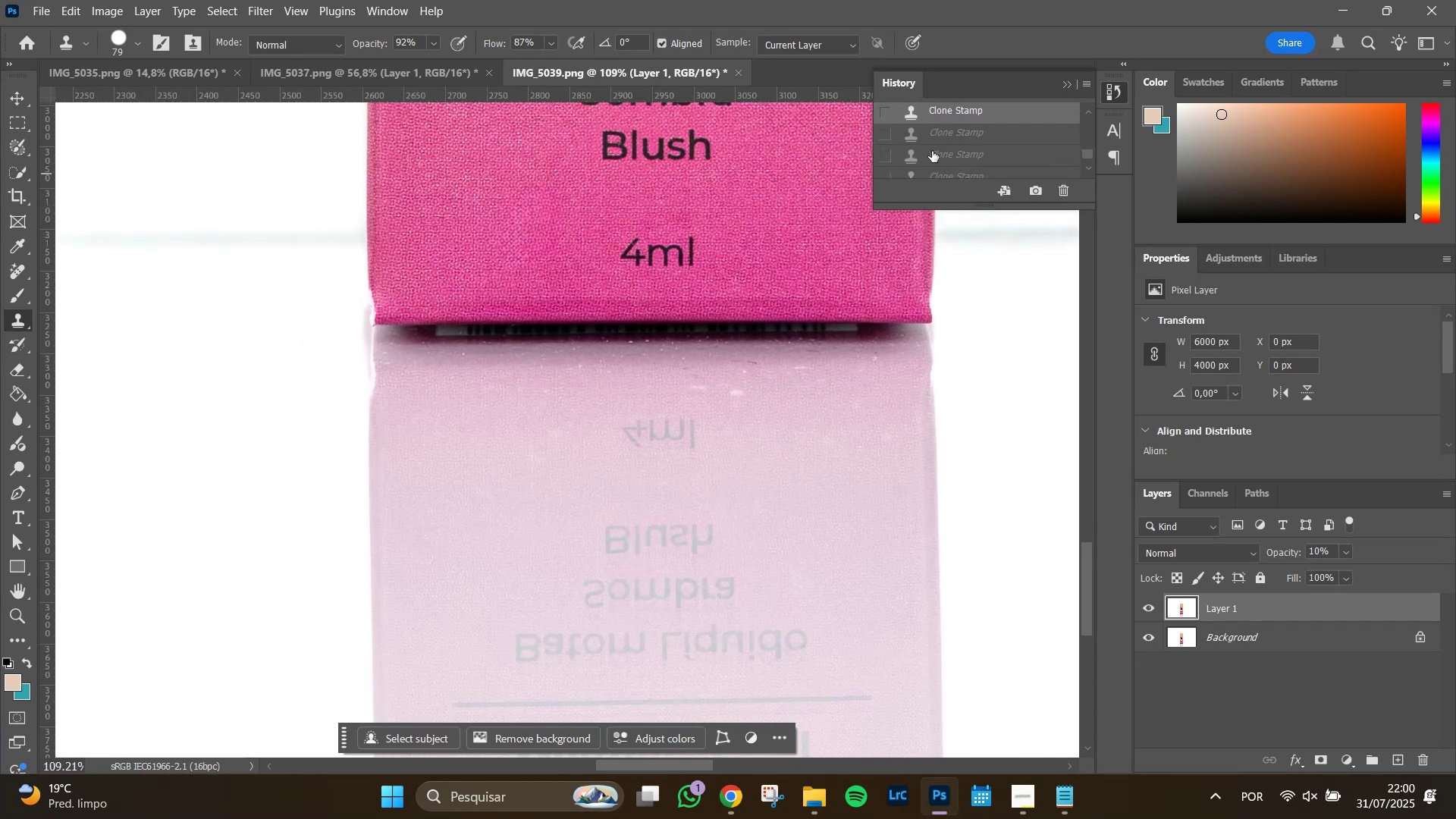 
scroll: coordinate [931, 149], scroll_direction: down, amount: 12.0
 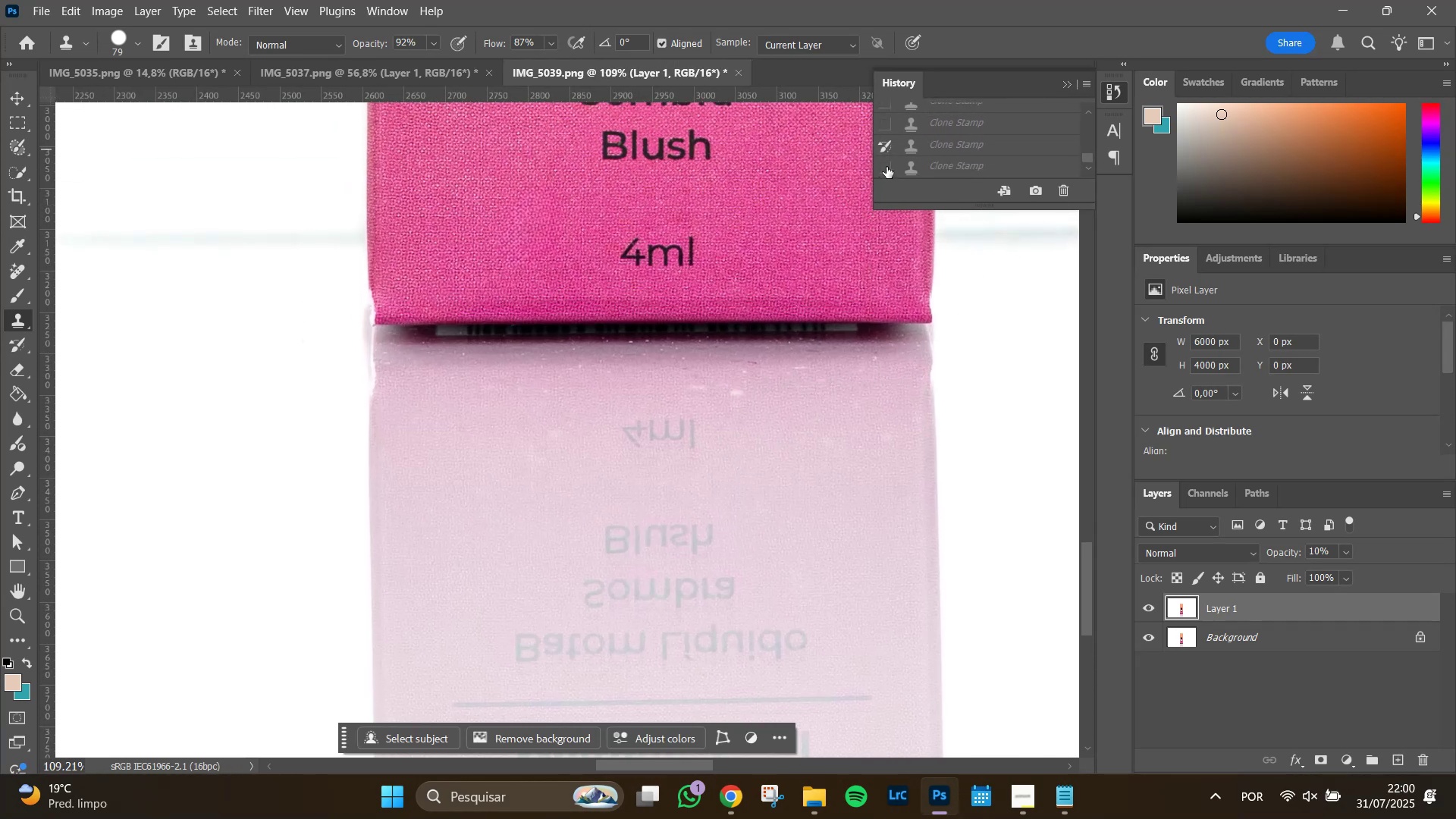 
left_click([886, 167])
 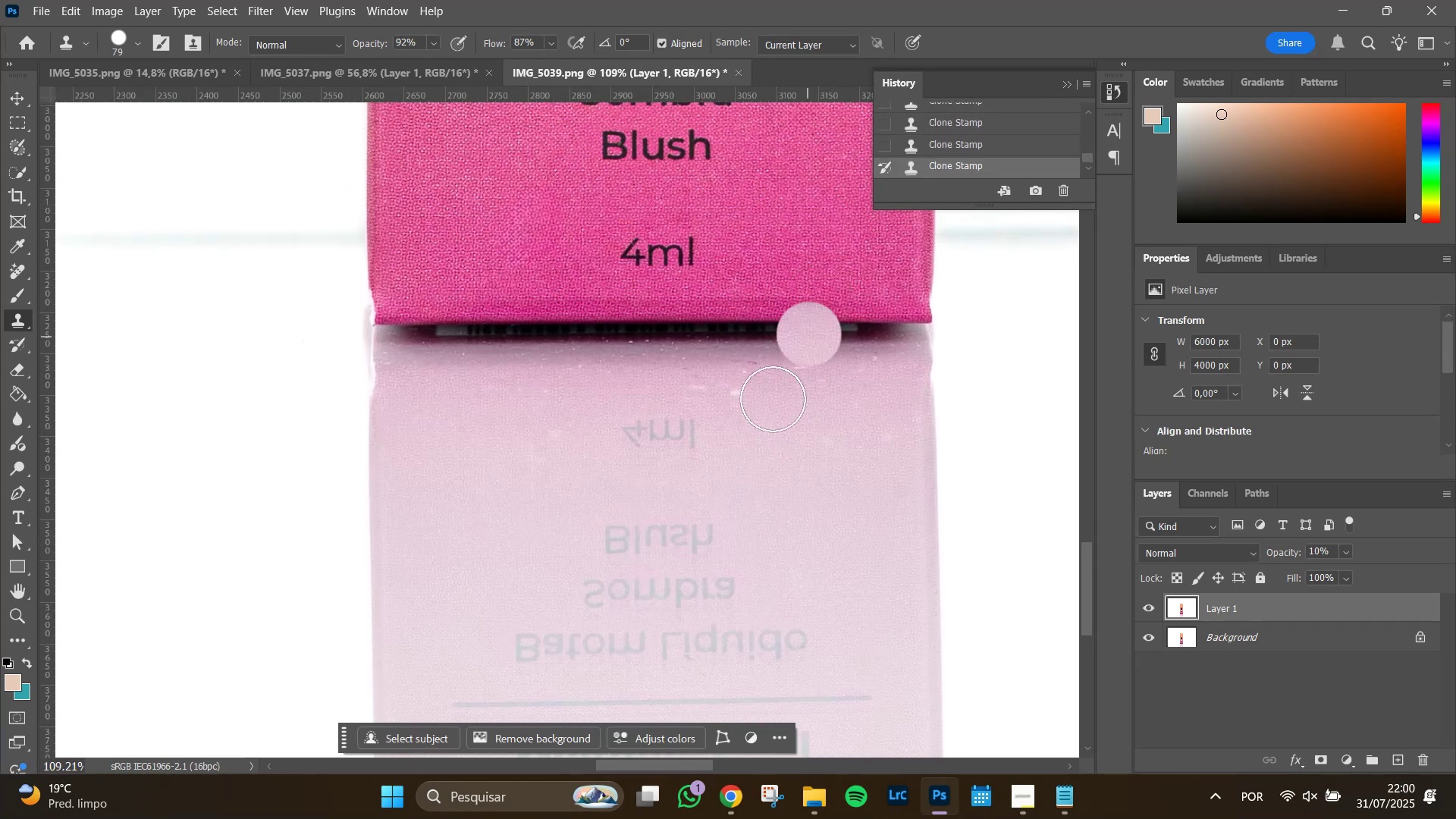 
hold_key(key=AltLeft, duration=1.51)
scroll: coordinate [639, 425], scroll_direction: down, amount: 4.0
 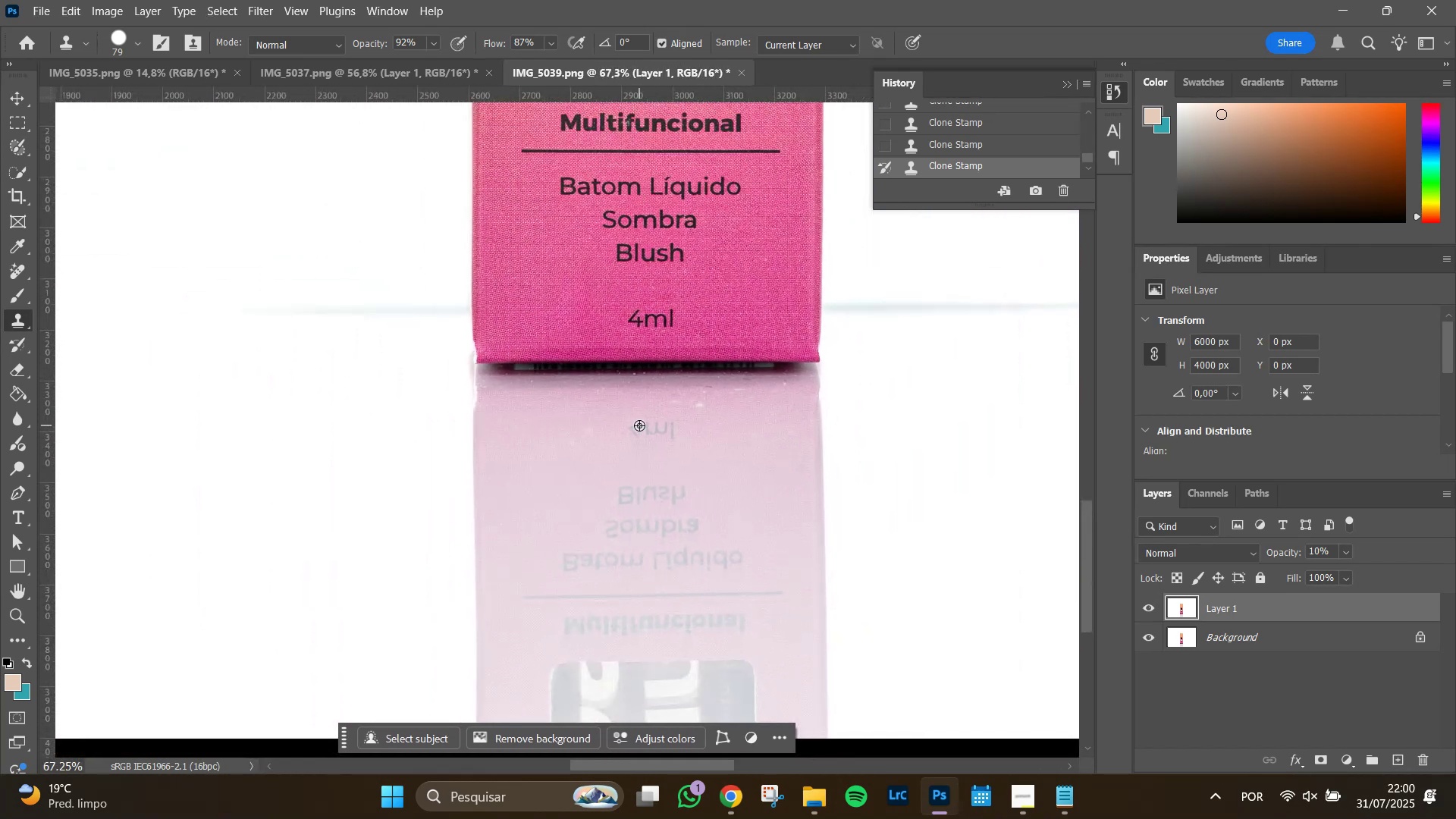 
hold_key(key=AltLeft, duration=0.92)
 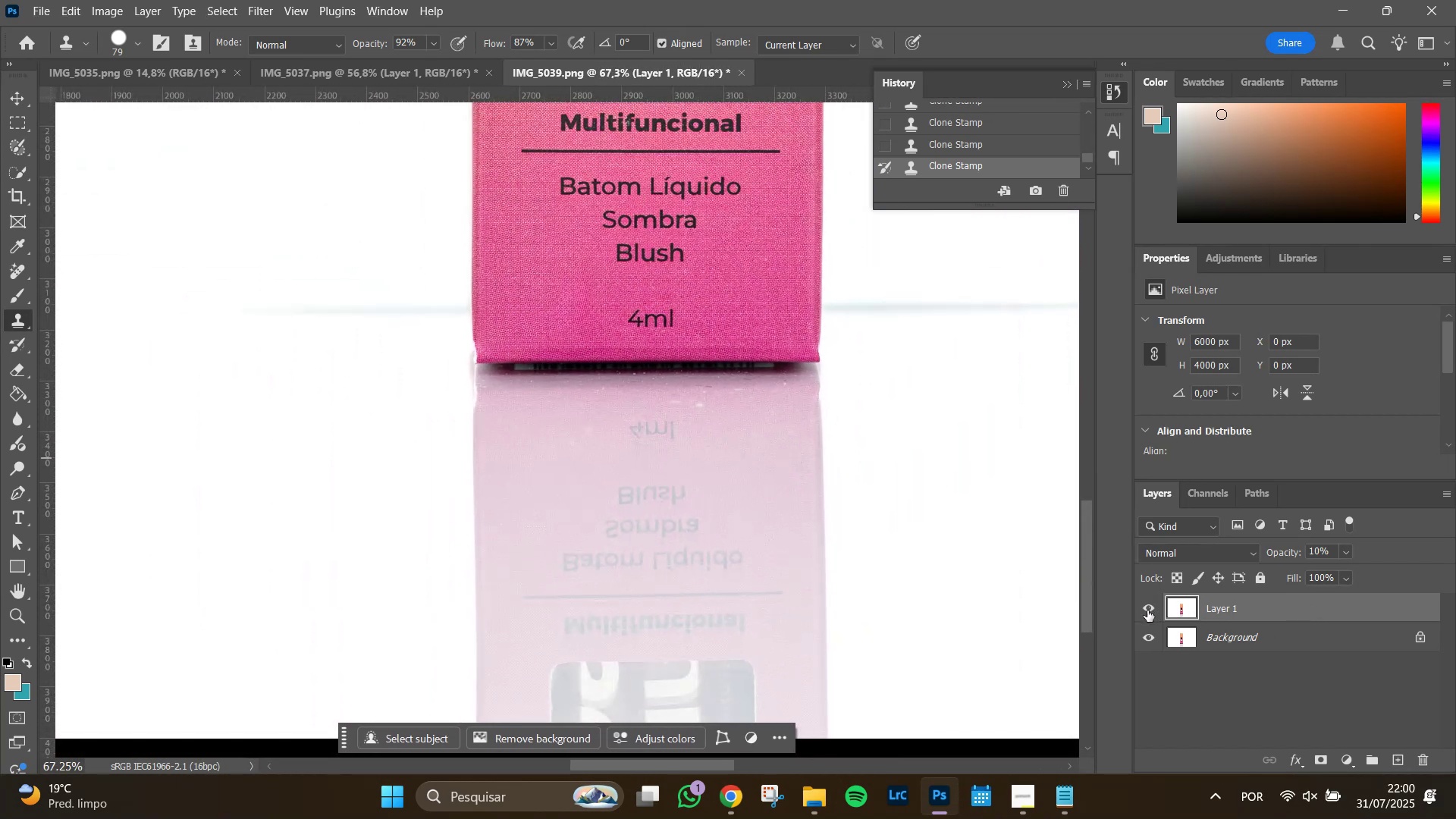 
left_click([1147, 611])
 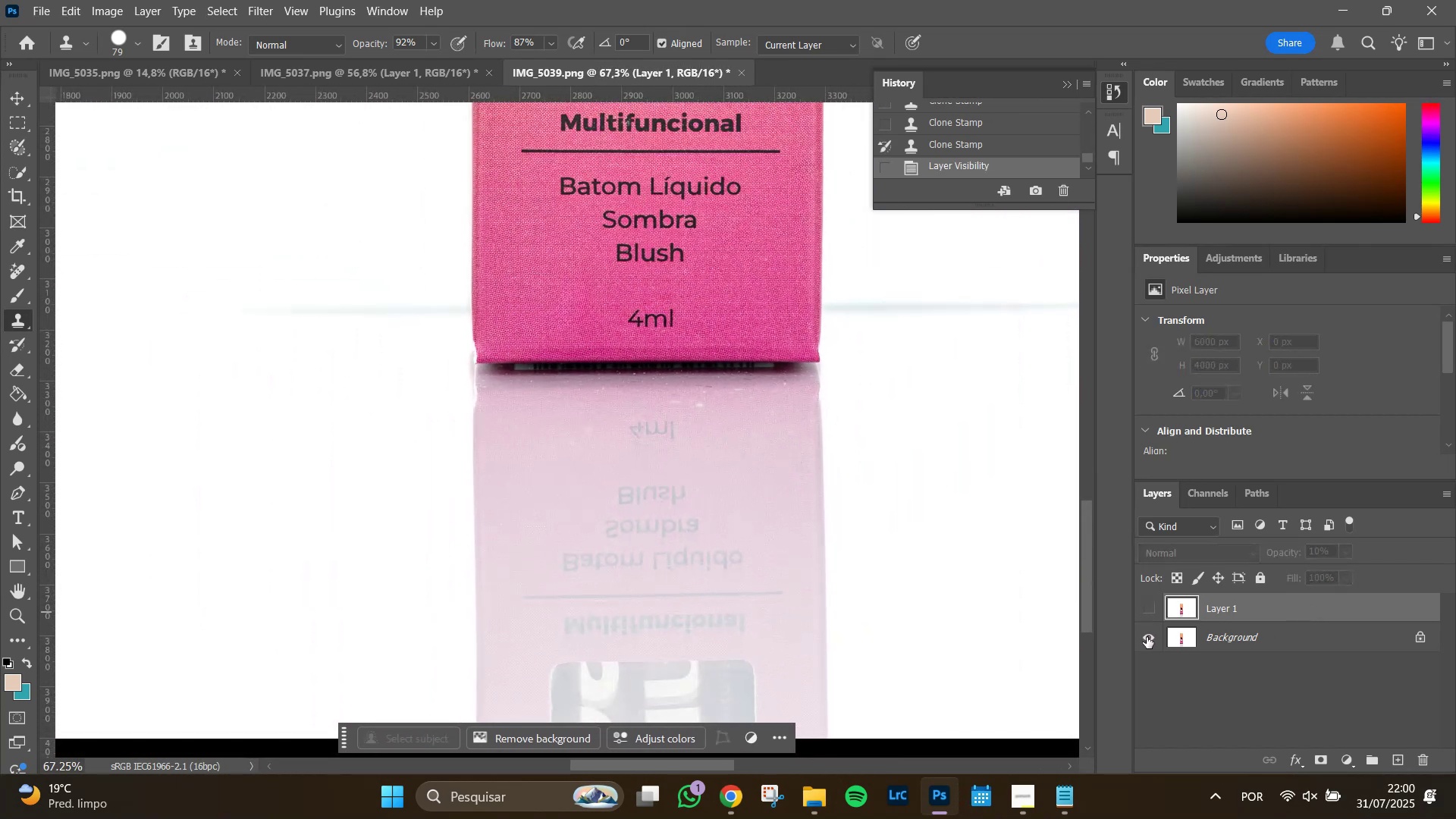 
left_click([1147, 638])
 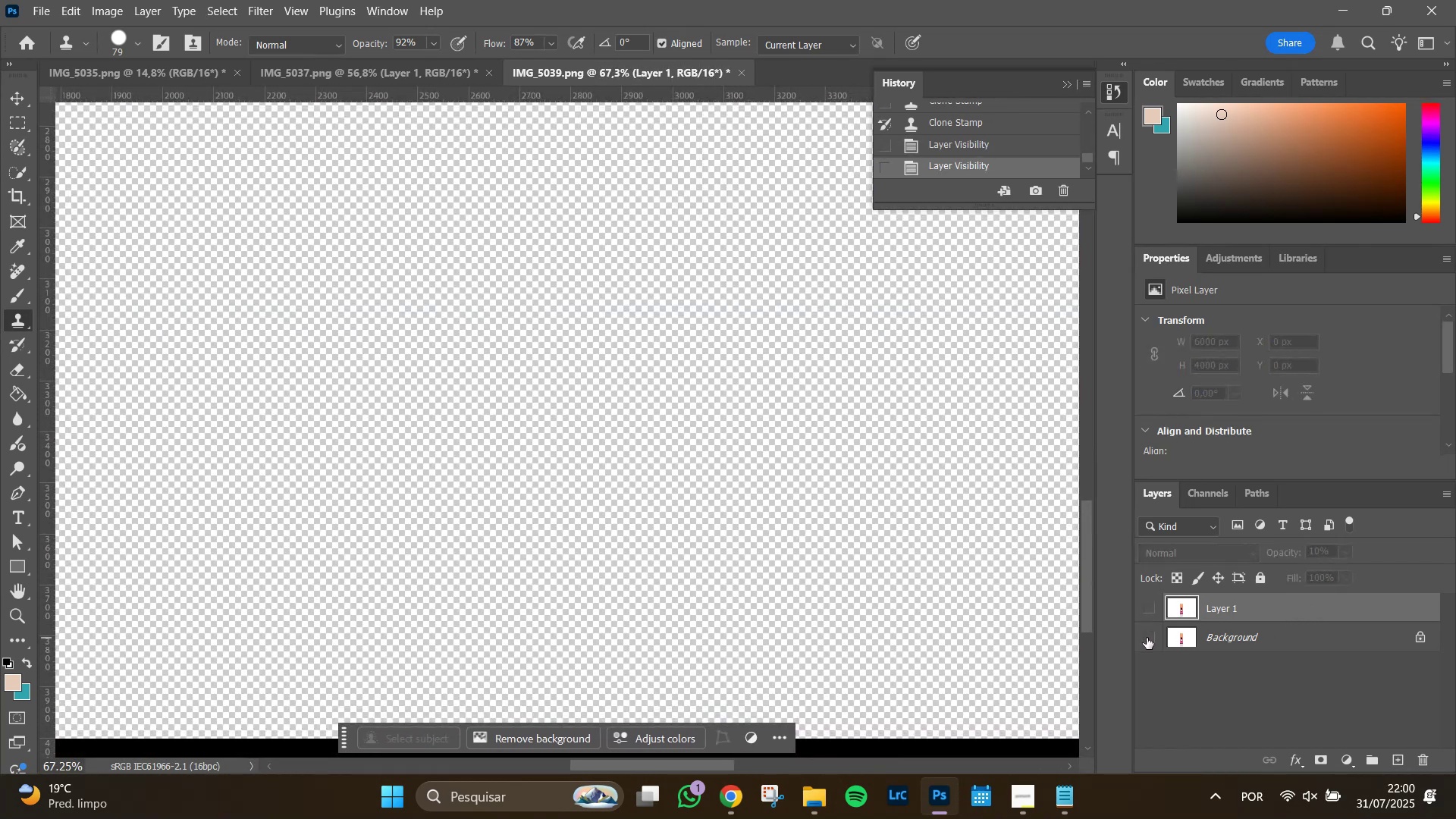 
left_click([1147, 638])
 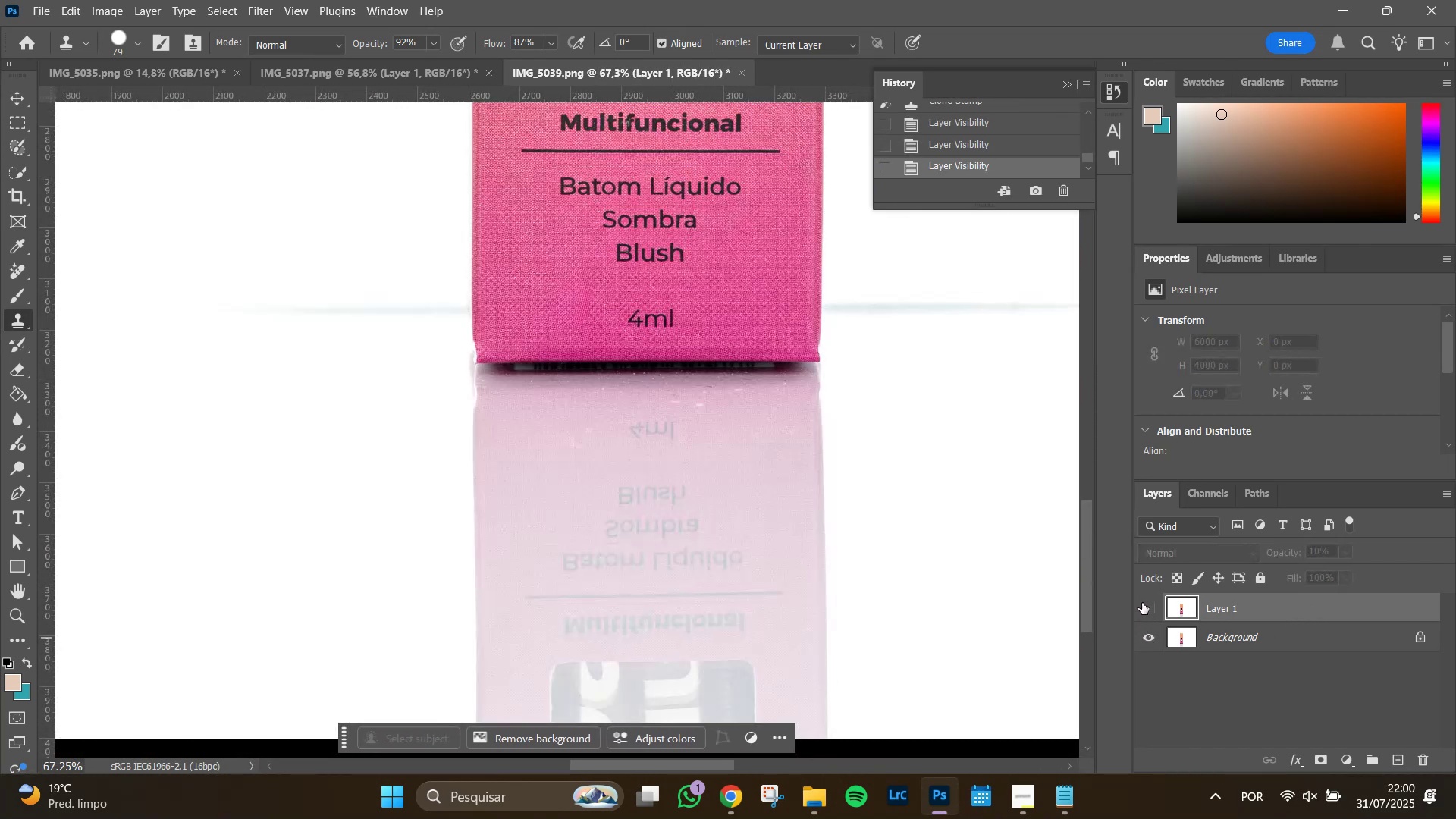 
left_click([1142, 601])
 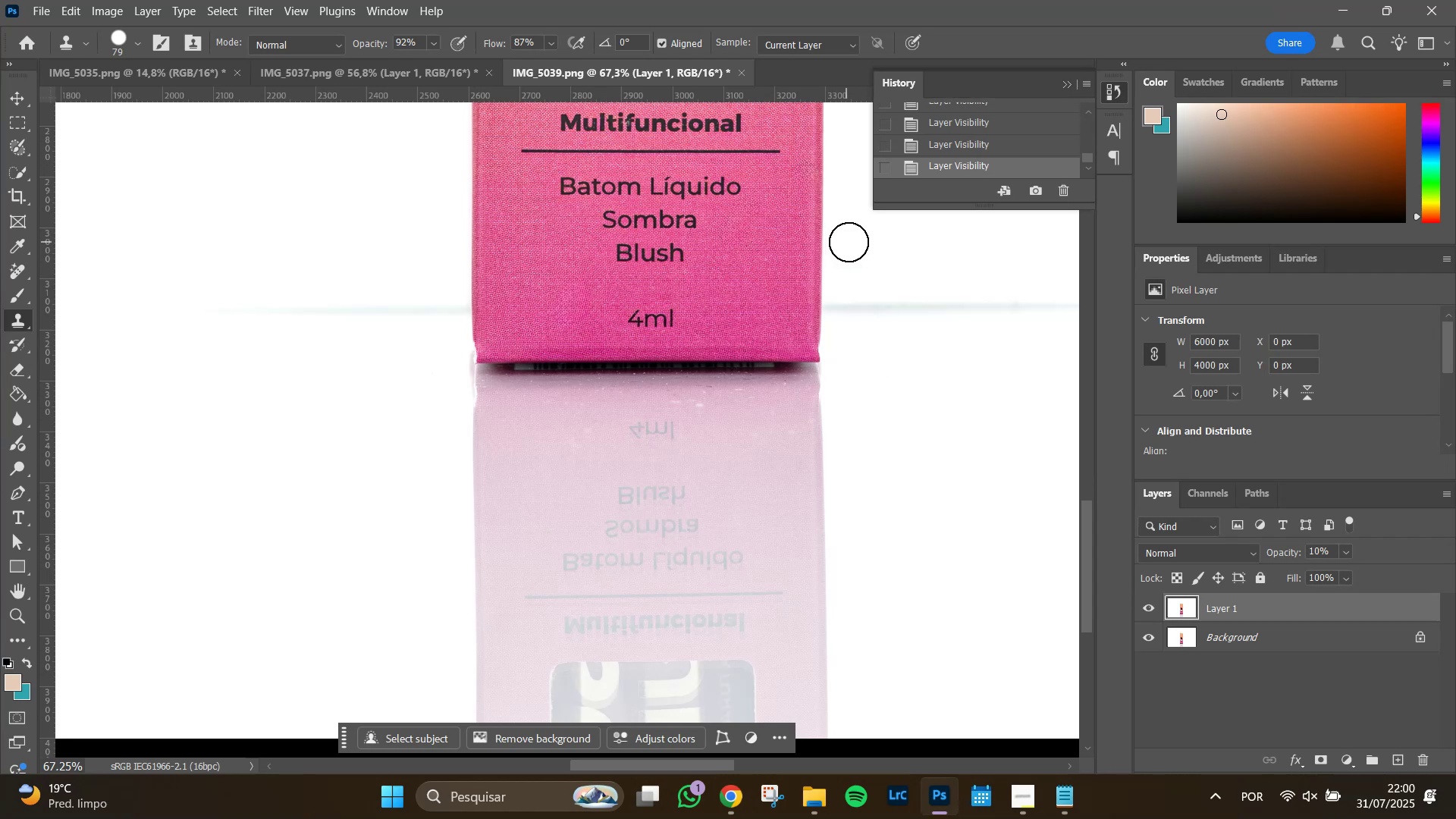 
scroll: coordinate [987, 133], scroll_direction: up, amount: 20.0
 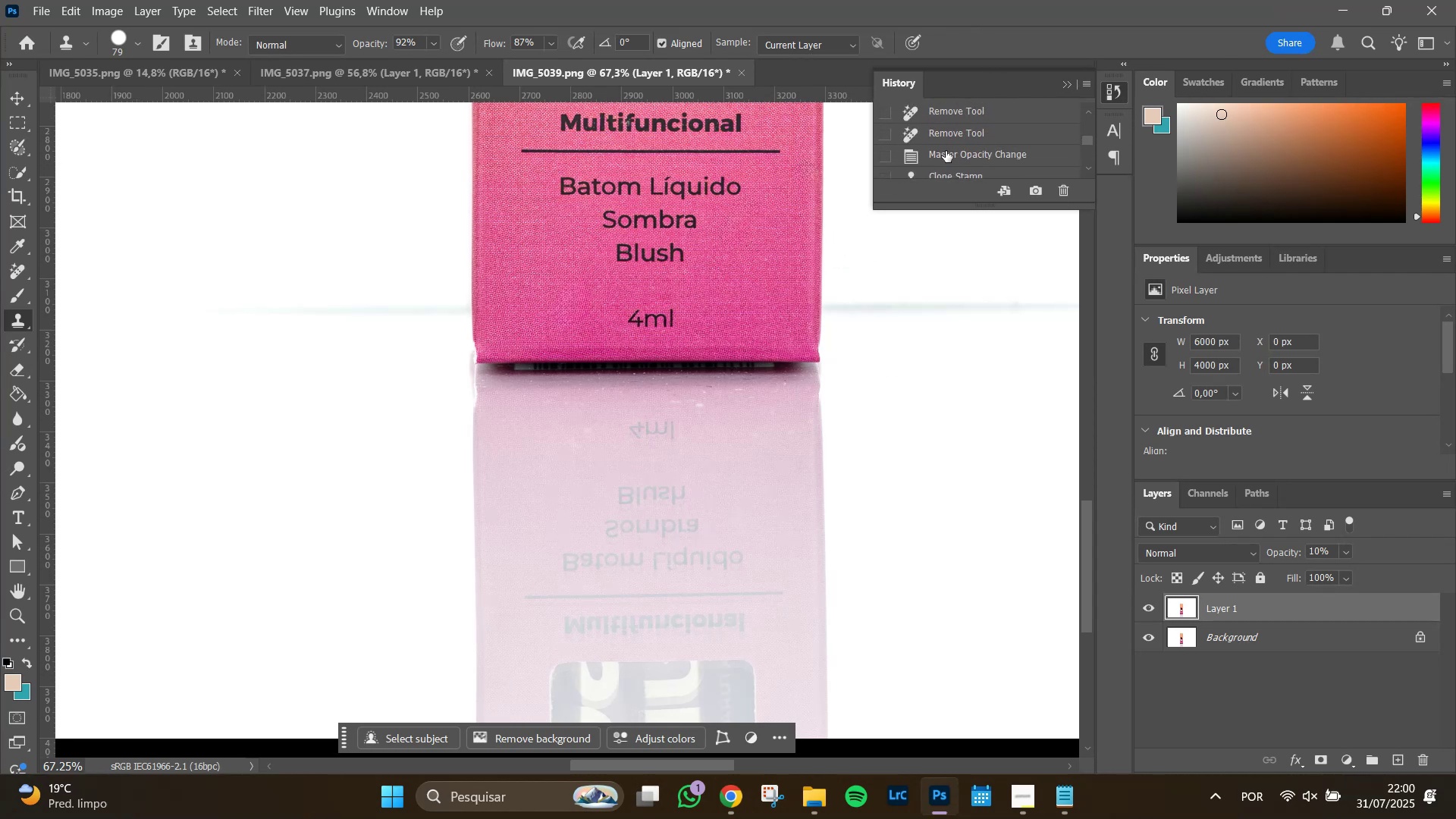 
double_click([946, 152])
 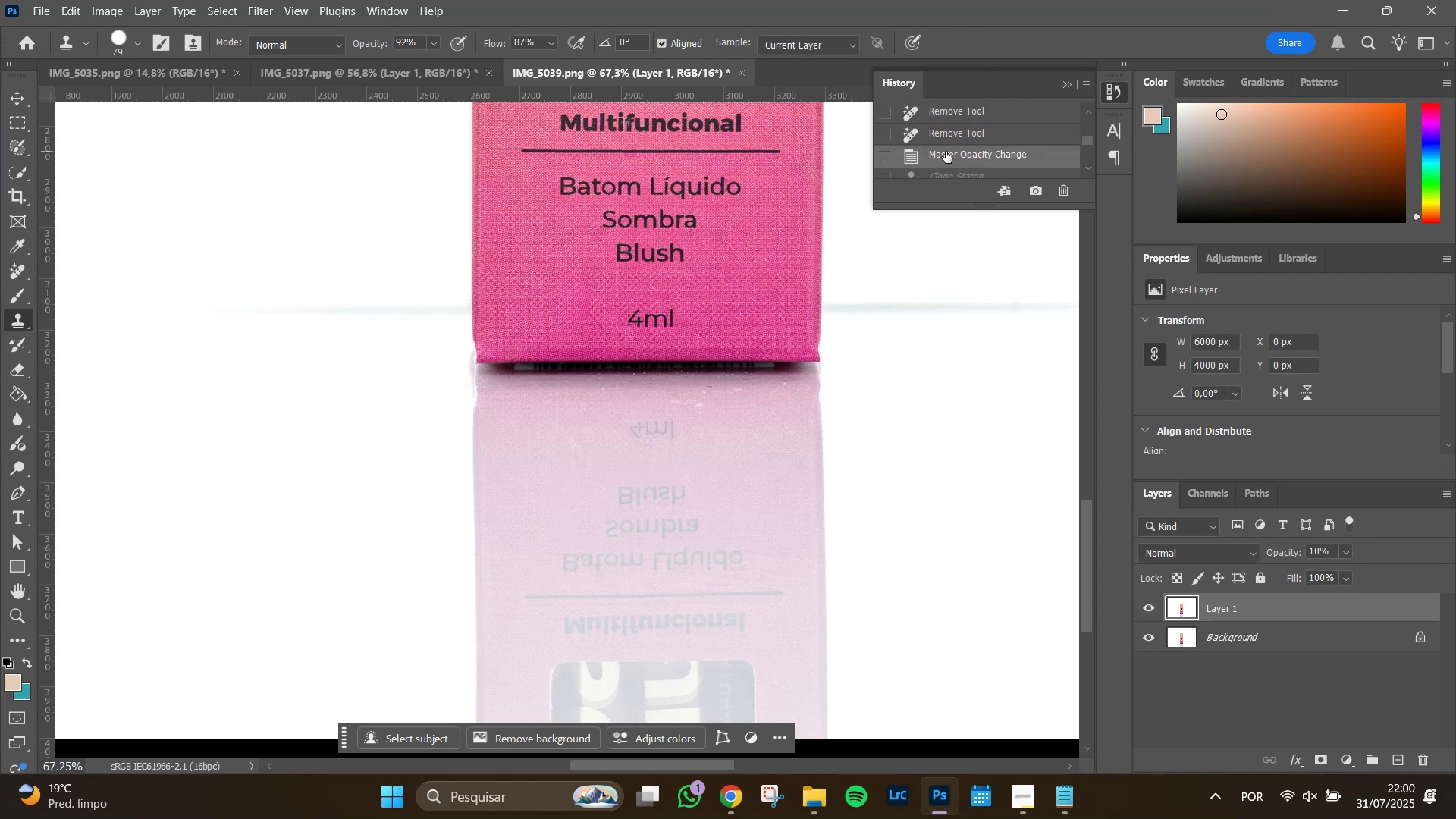 
double_click([946, 152])
 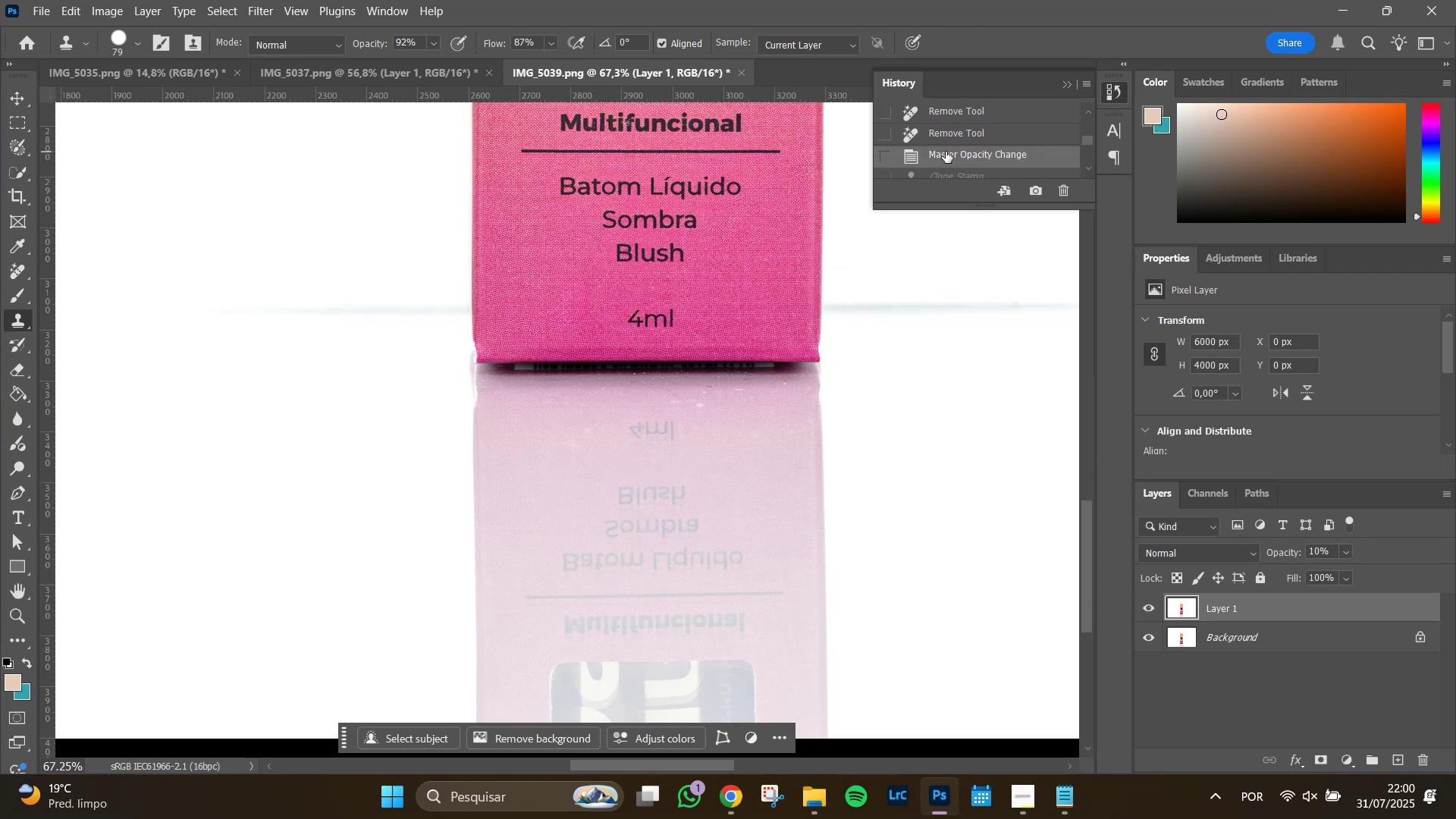 
scroll: coordinate [946, 152], scroll_direction: down, amount: 11.0
 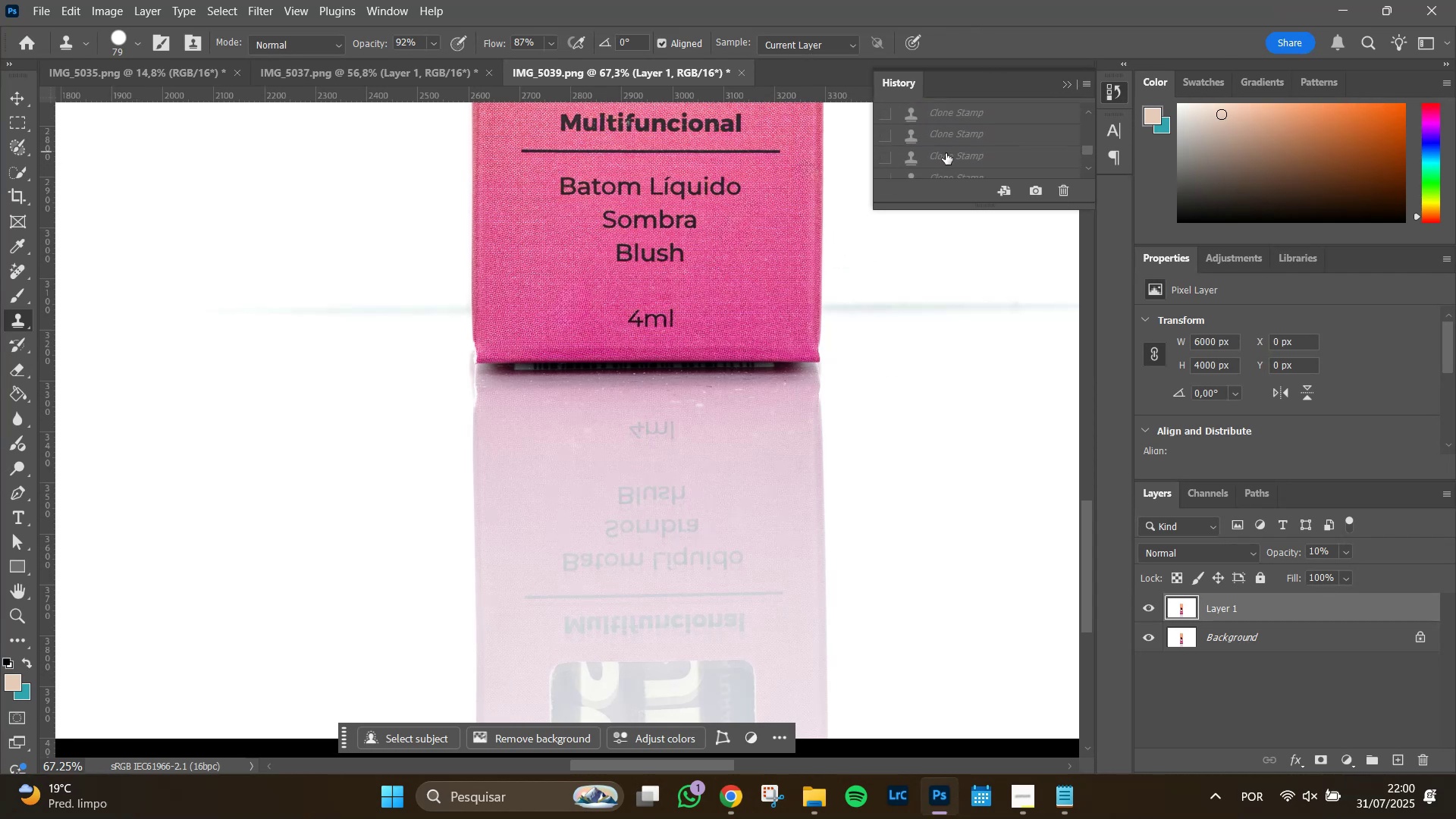 
scroll: coordinate [945, 153], scroll_direction: up, amount: 13.0
 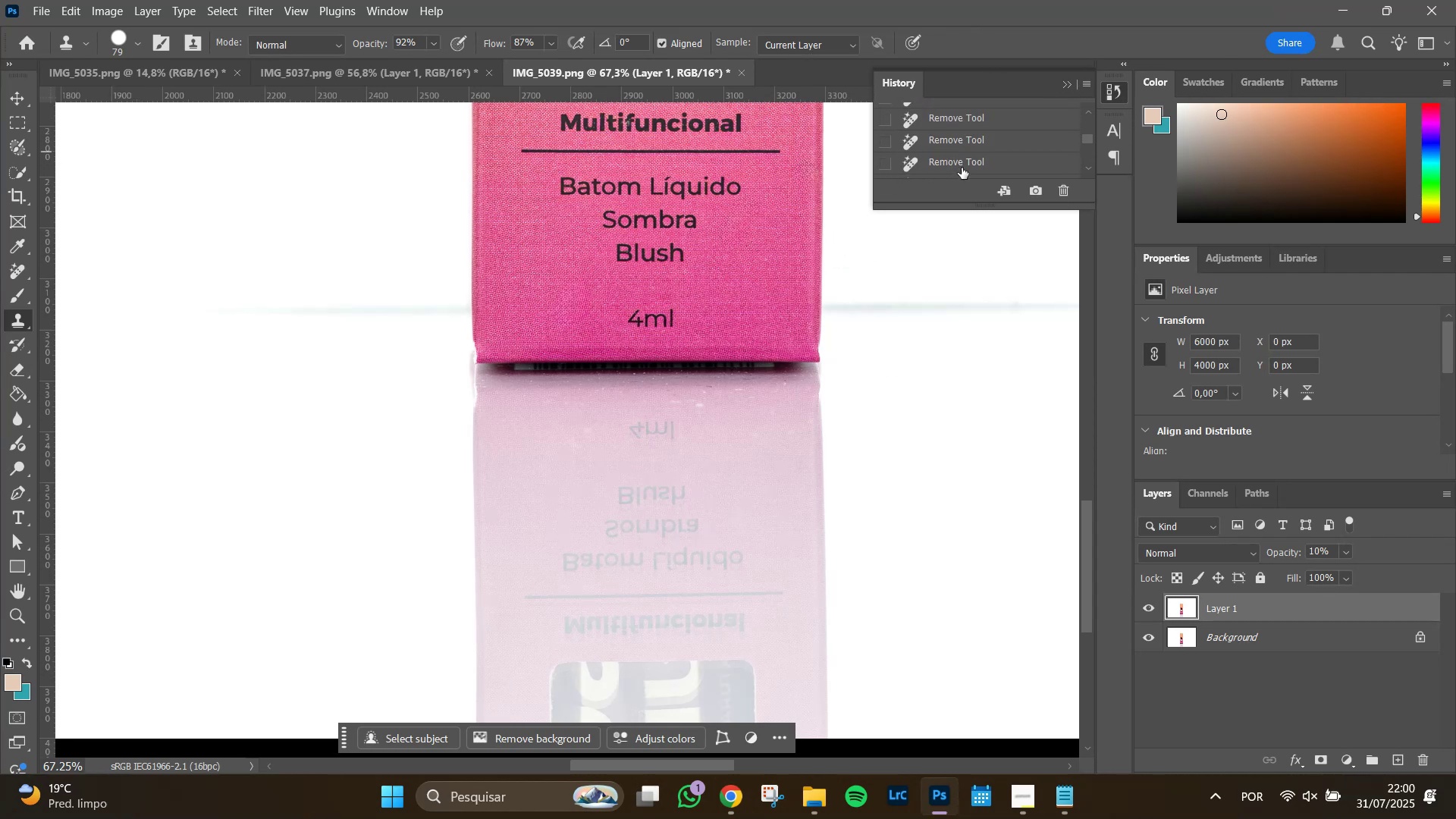 
scroll: coordinate [962, 159], scroll_direction: down, amount: 2.0
 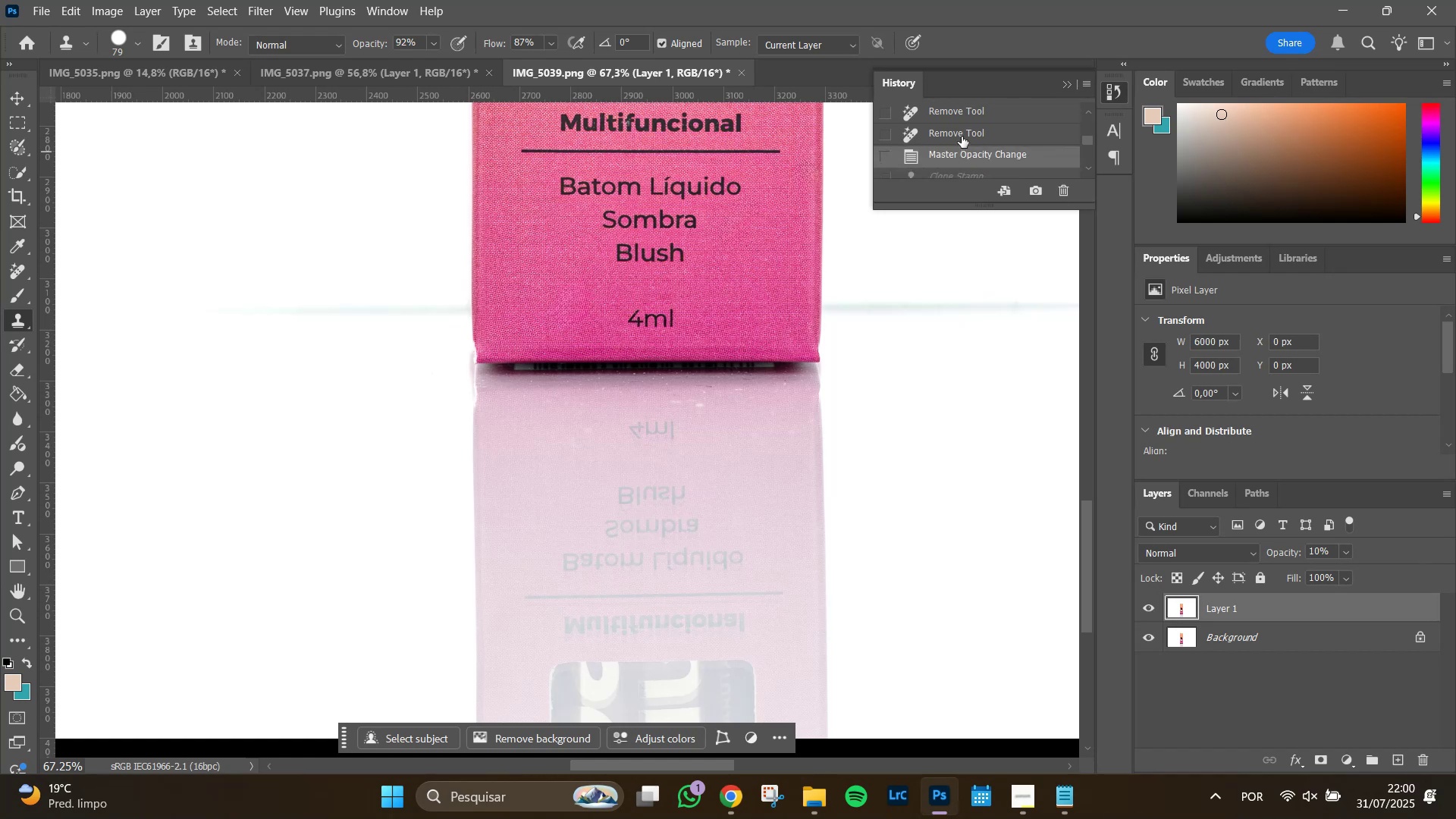 
double_click([962, 136])
 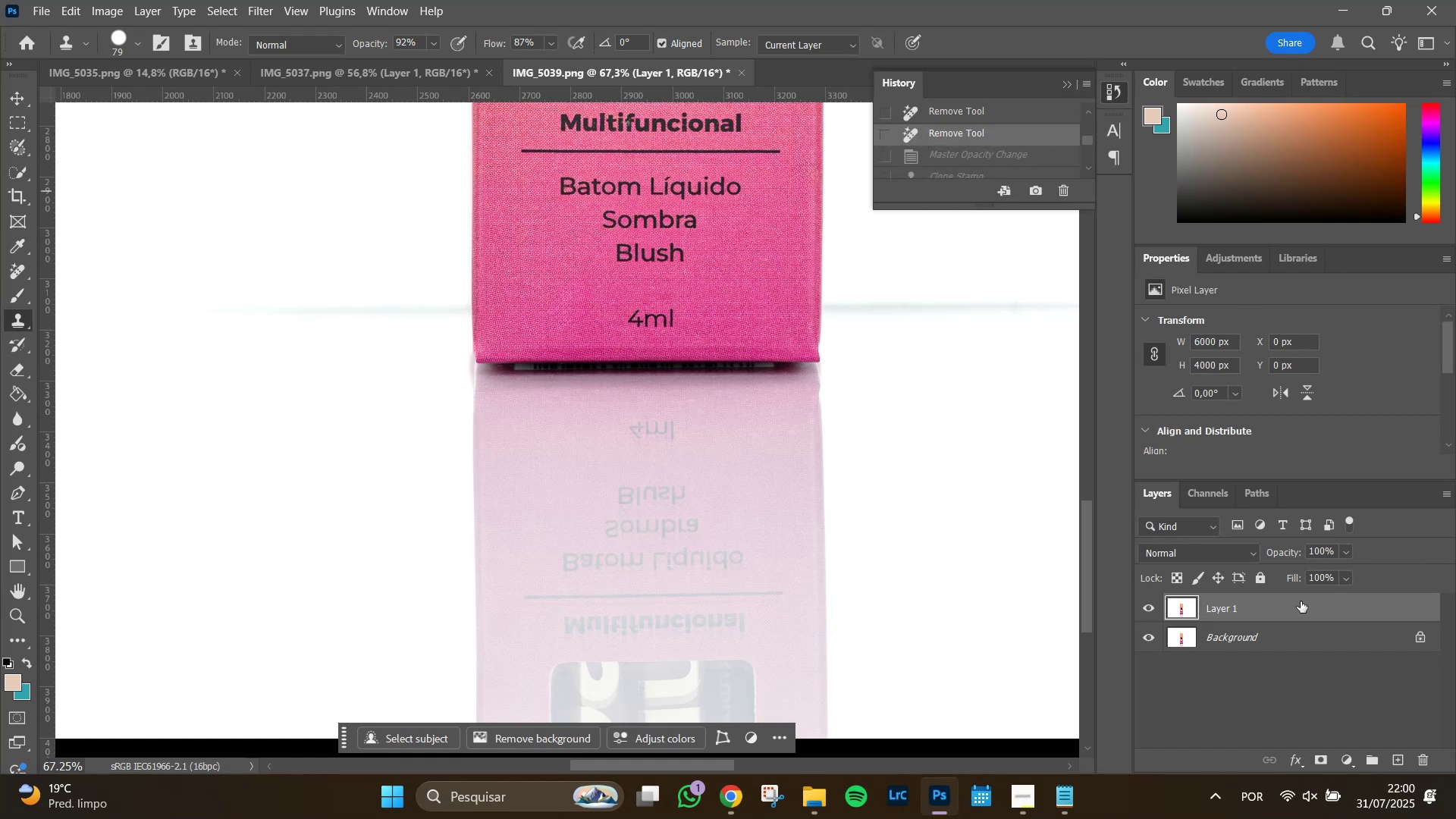 
hold_key(key=Space, duration=1.51)
 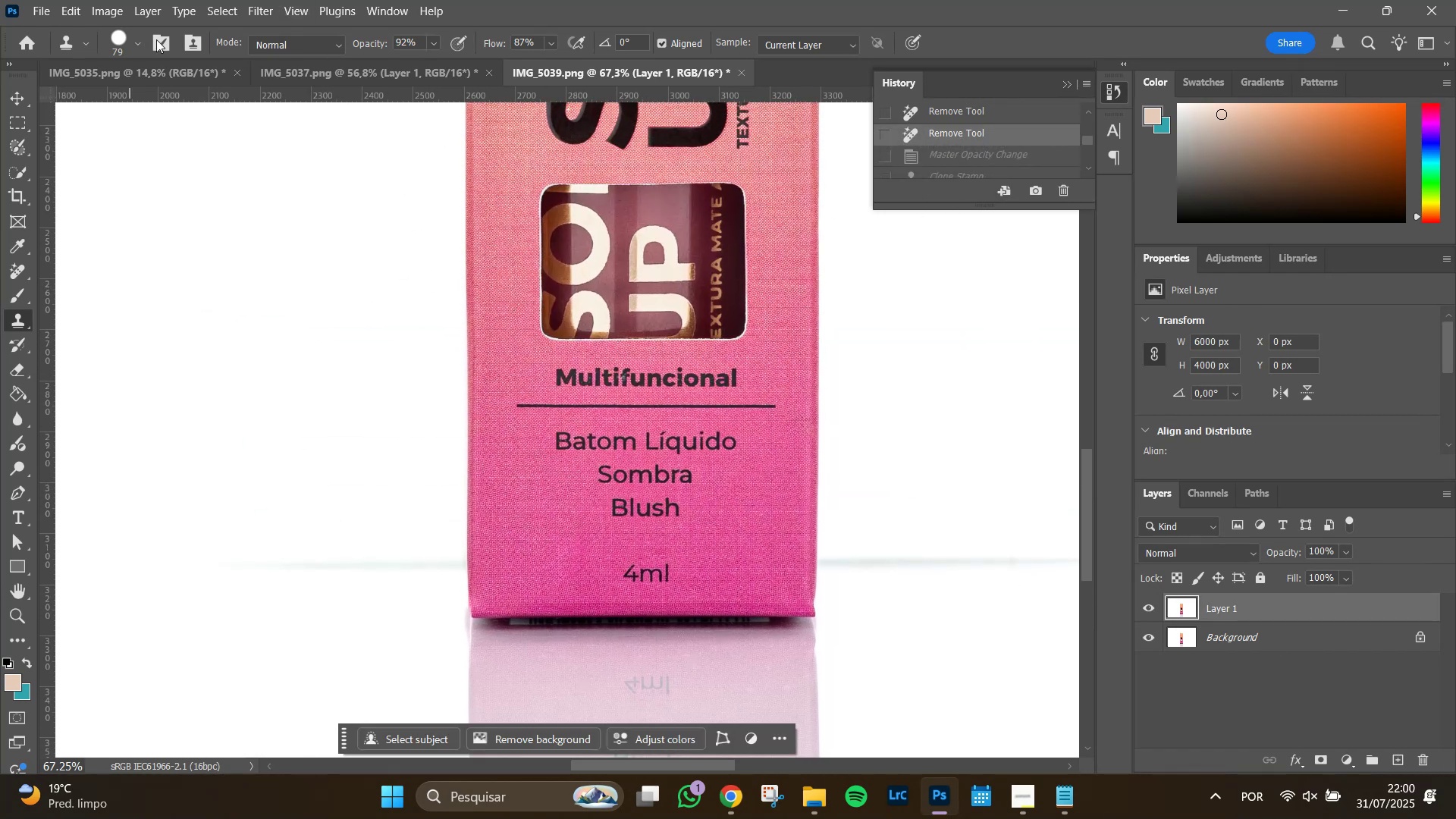 
left_click_drag(start_coordinate=[581, 221], to_coordinate=[576, 475])
 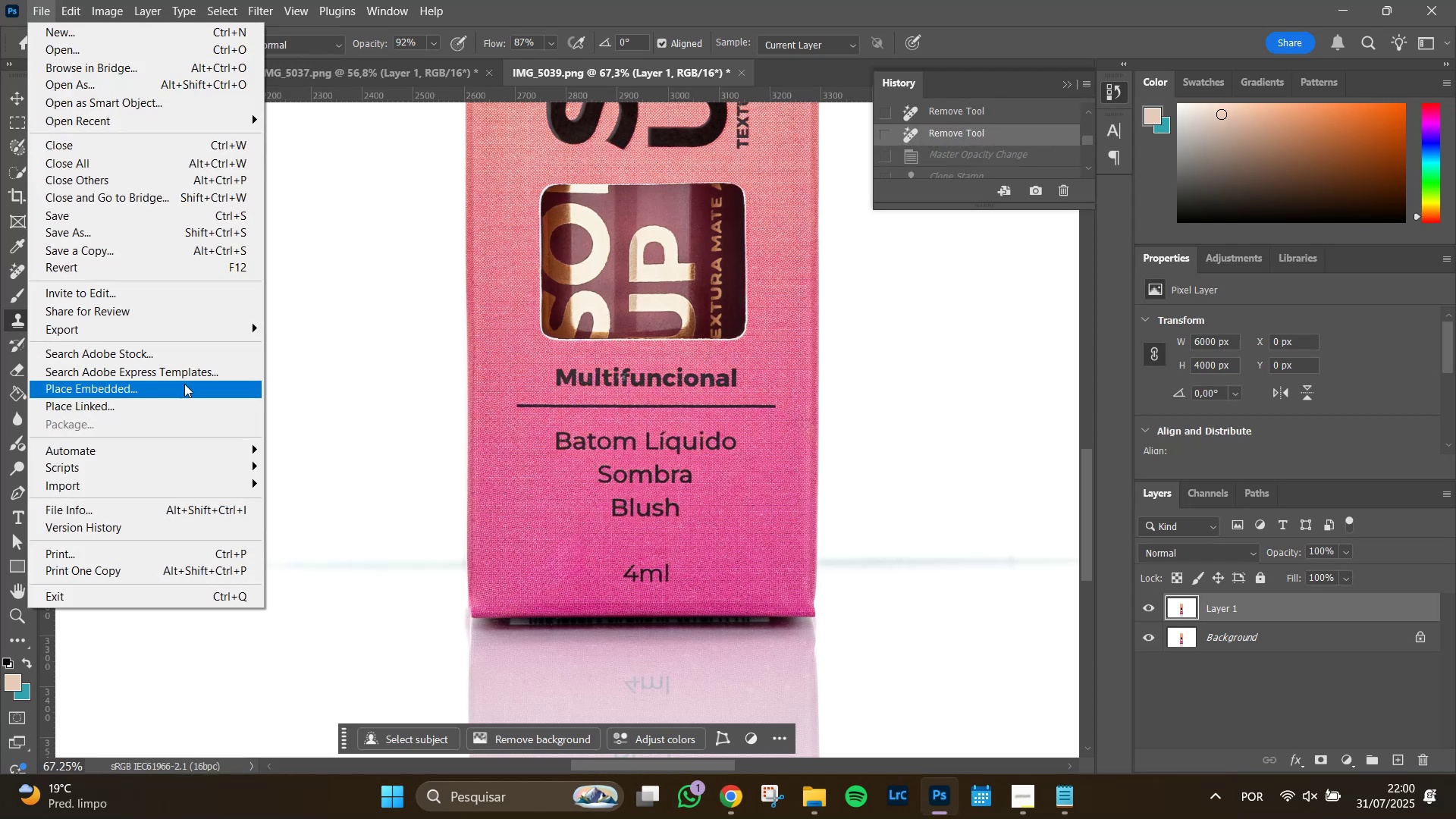 
wait(5.65)
 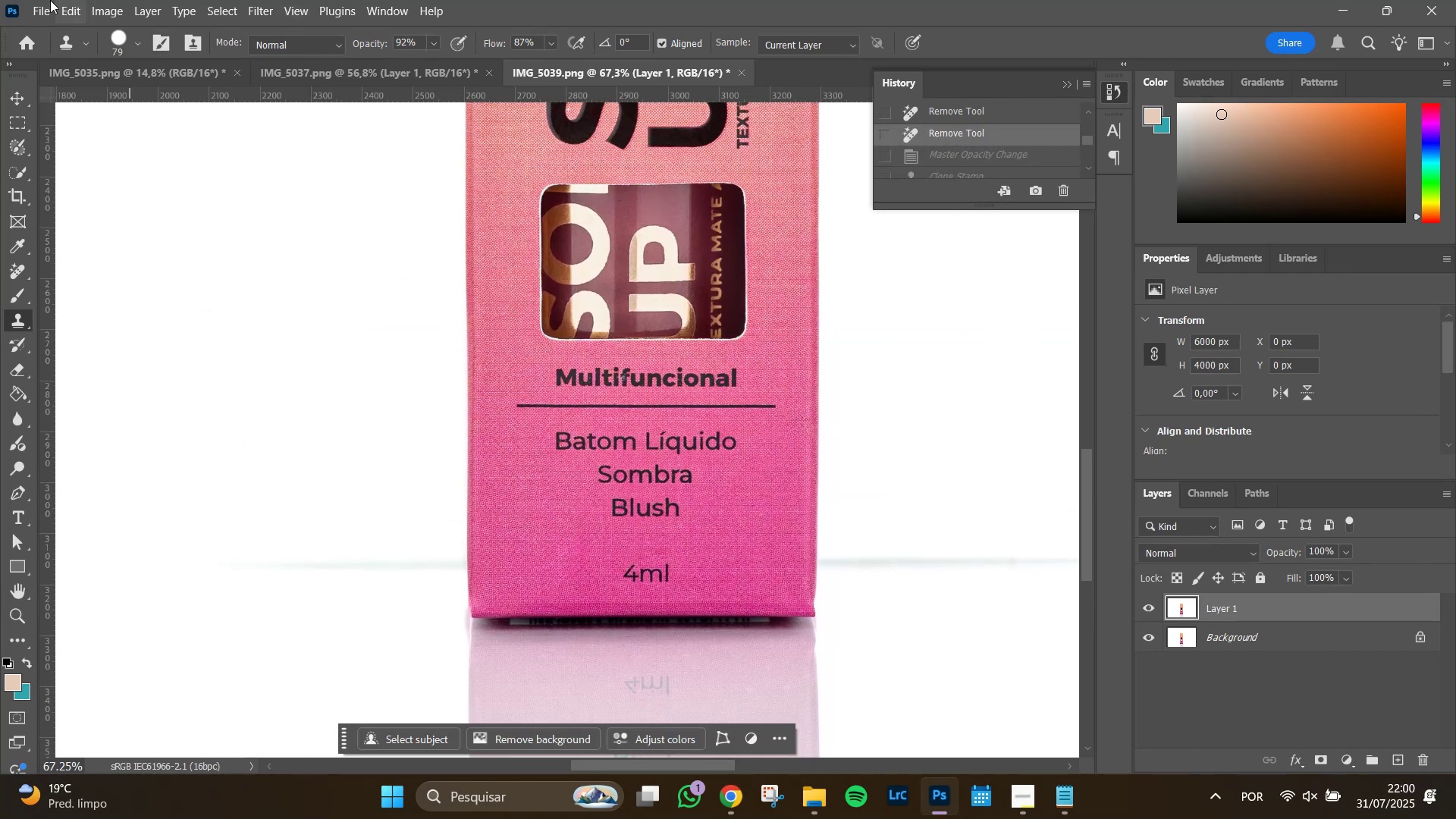 
left_click([1294, 641])
 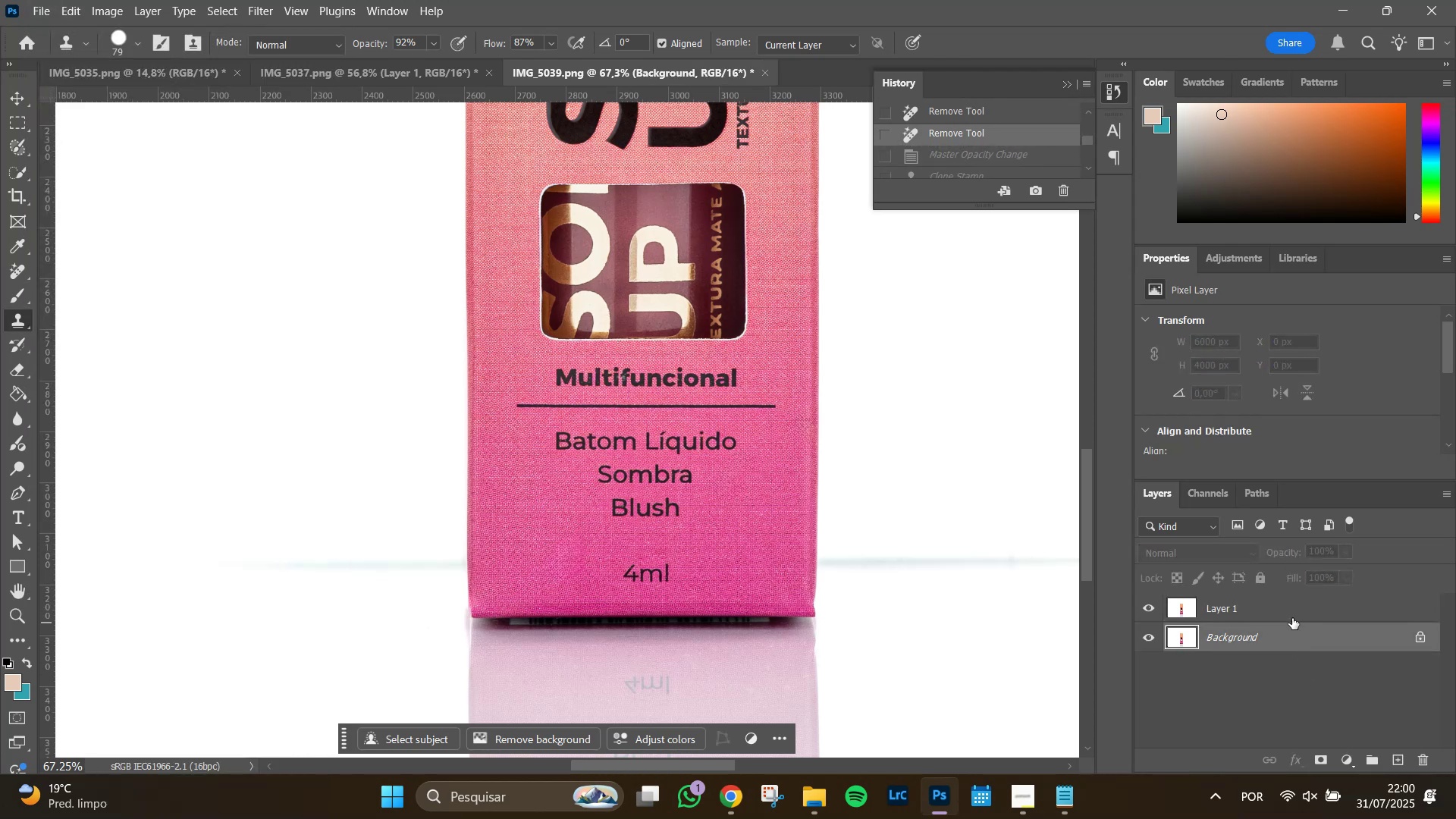 
left_click([1292, 618])
 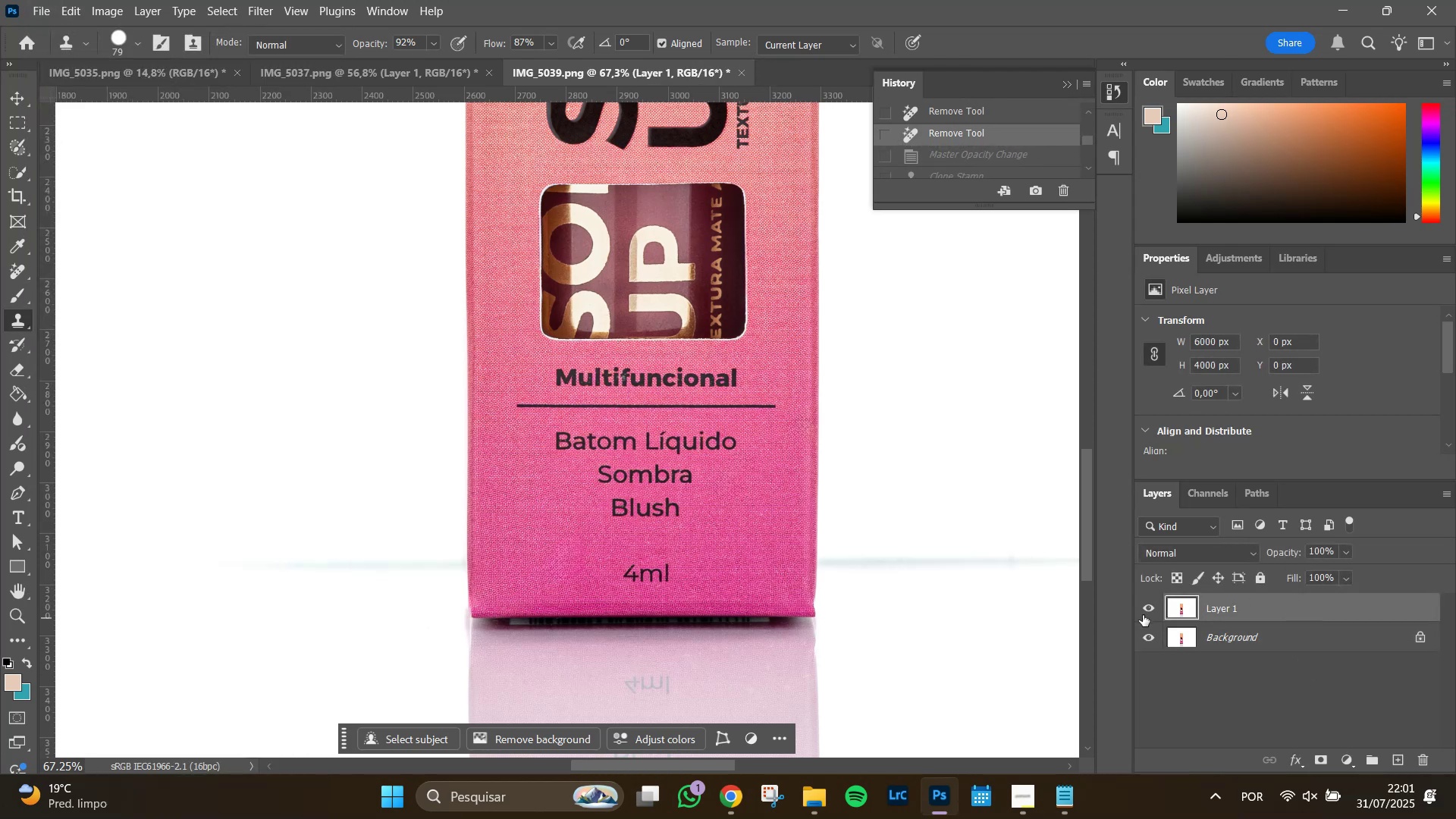 
left_click([1147, 610])
 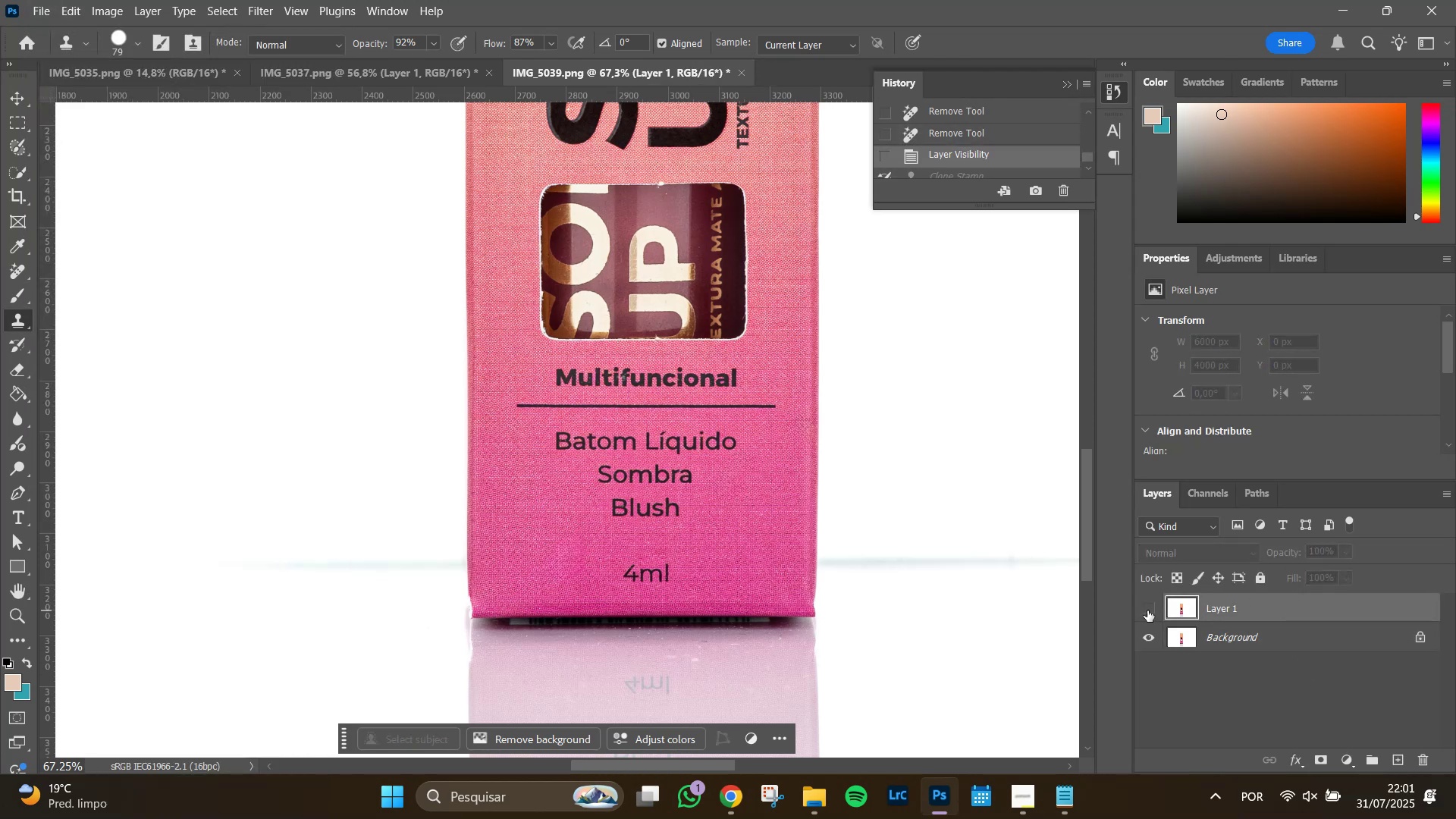 
left_click([1147, 610])
 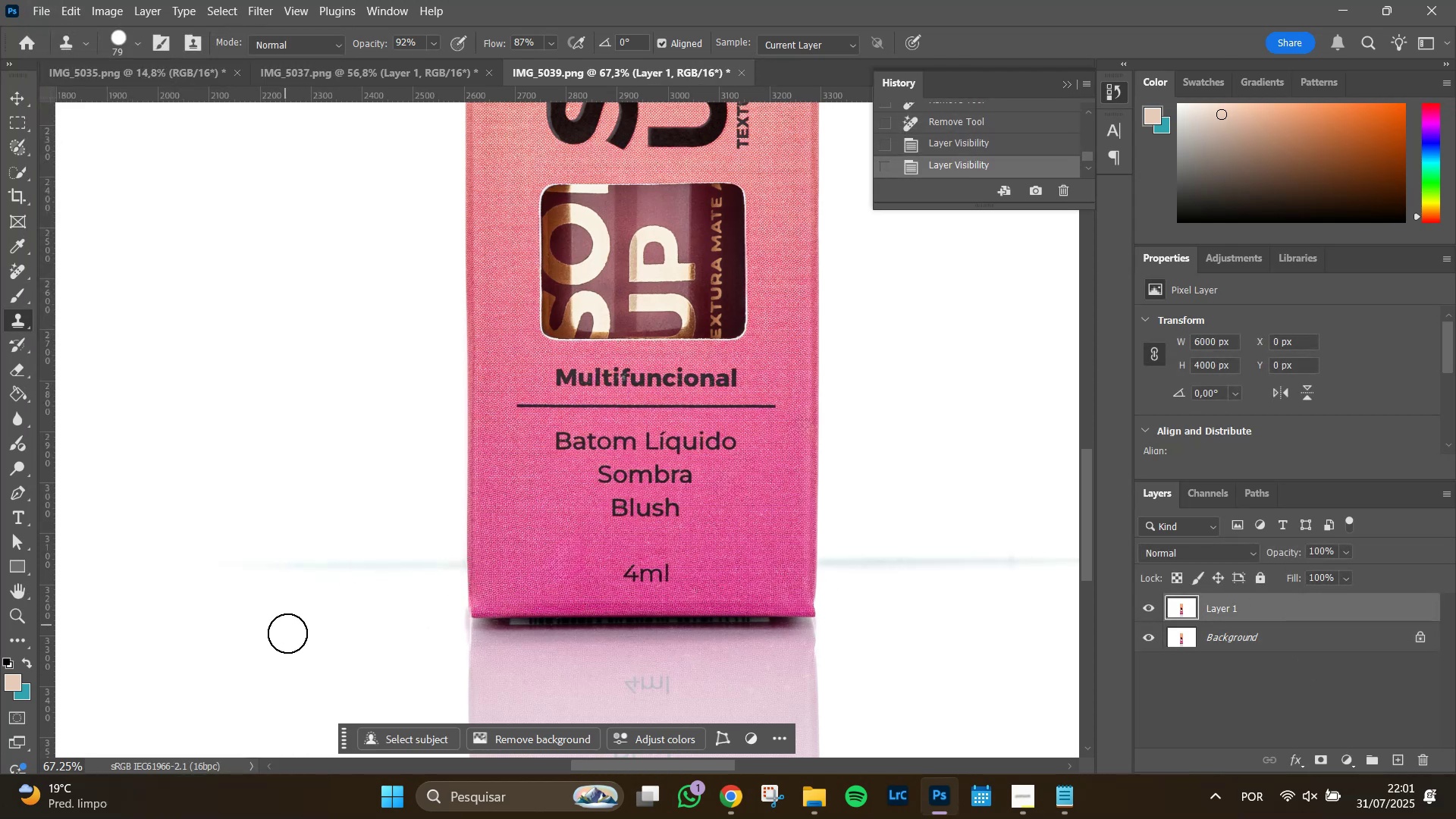 
hold_key(key=Space, duration=0.81)
 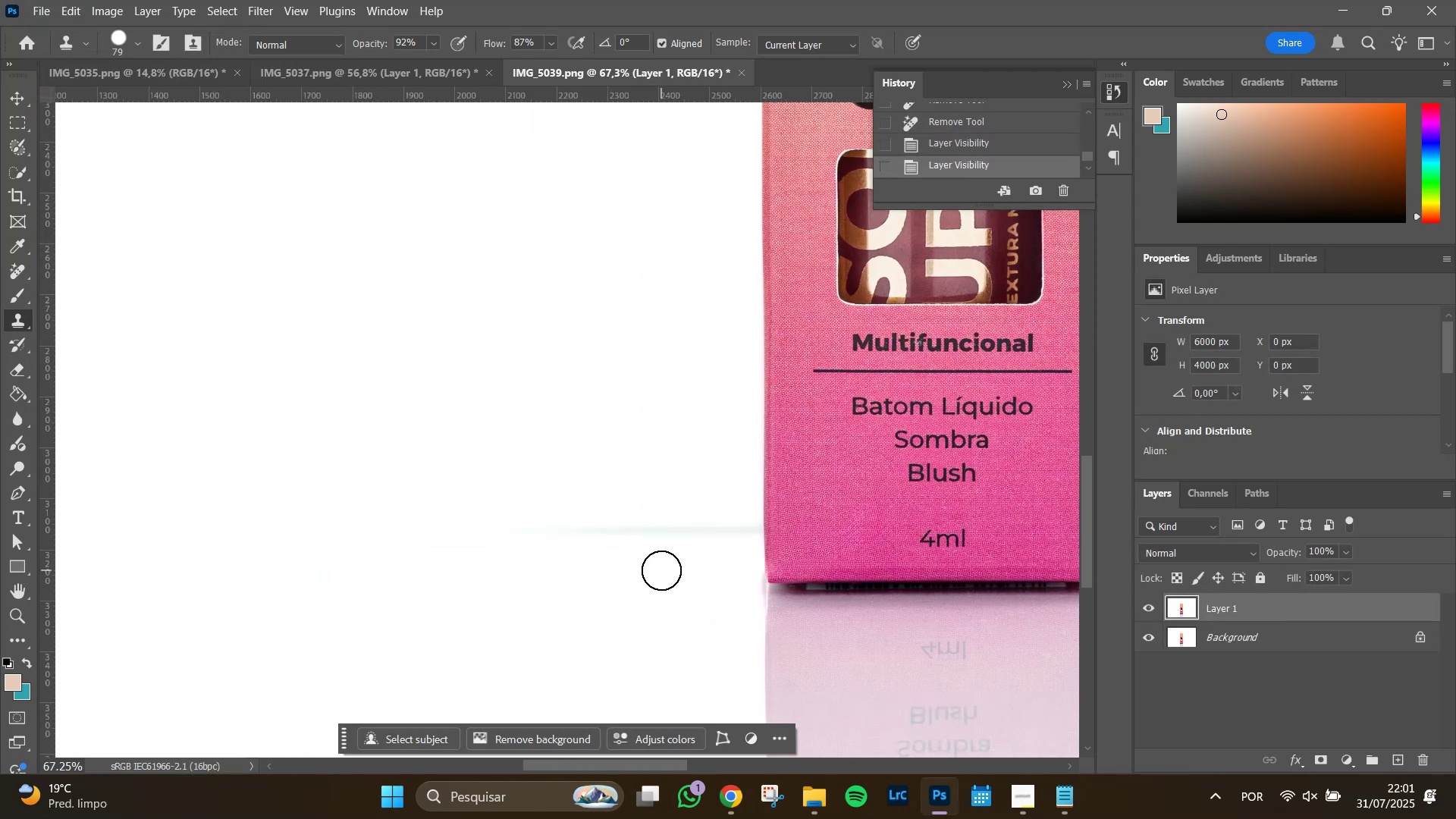 
left_click_drag(start_coordinate=[297, 637], to_coordinate=[593, 602])
 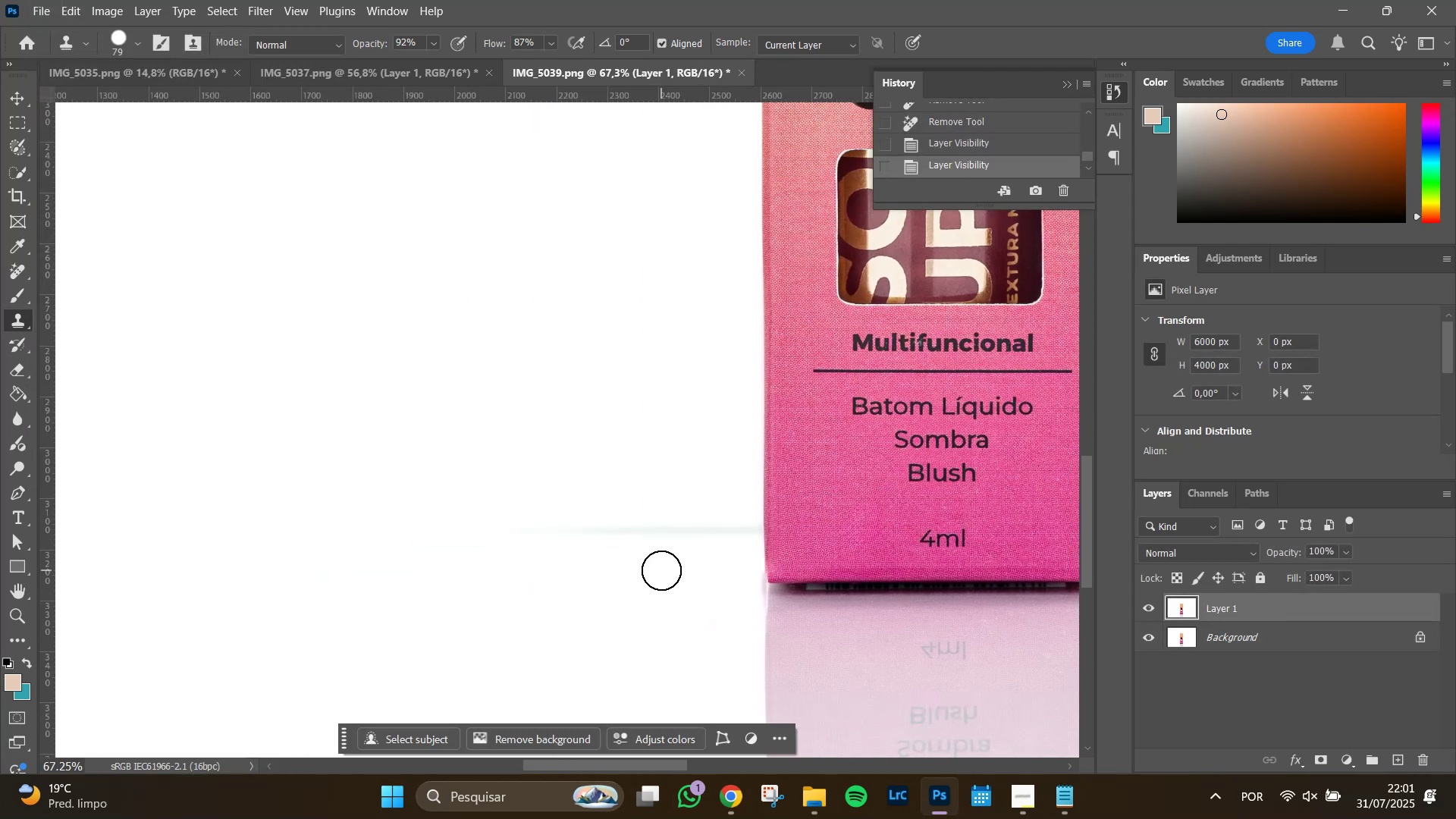 
hold_key(key=AltLeft, duration=0.96)
left_click([635, 565])
 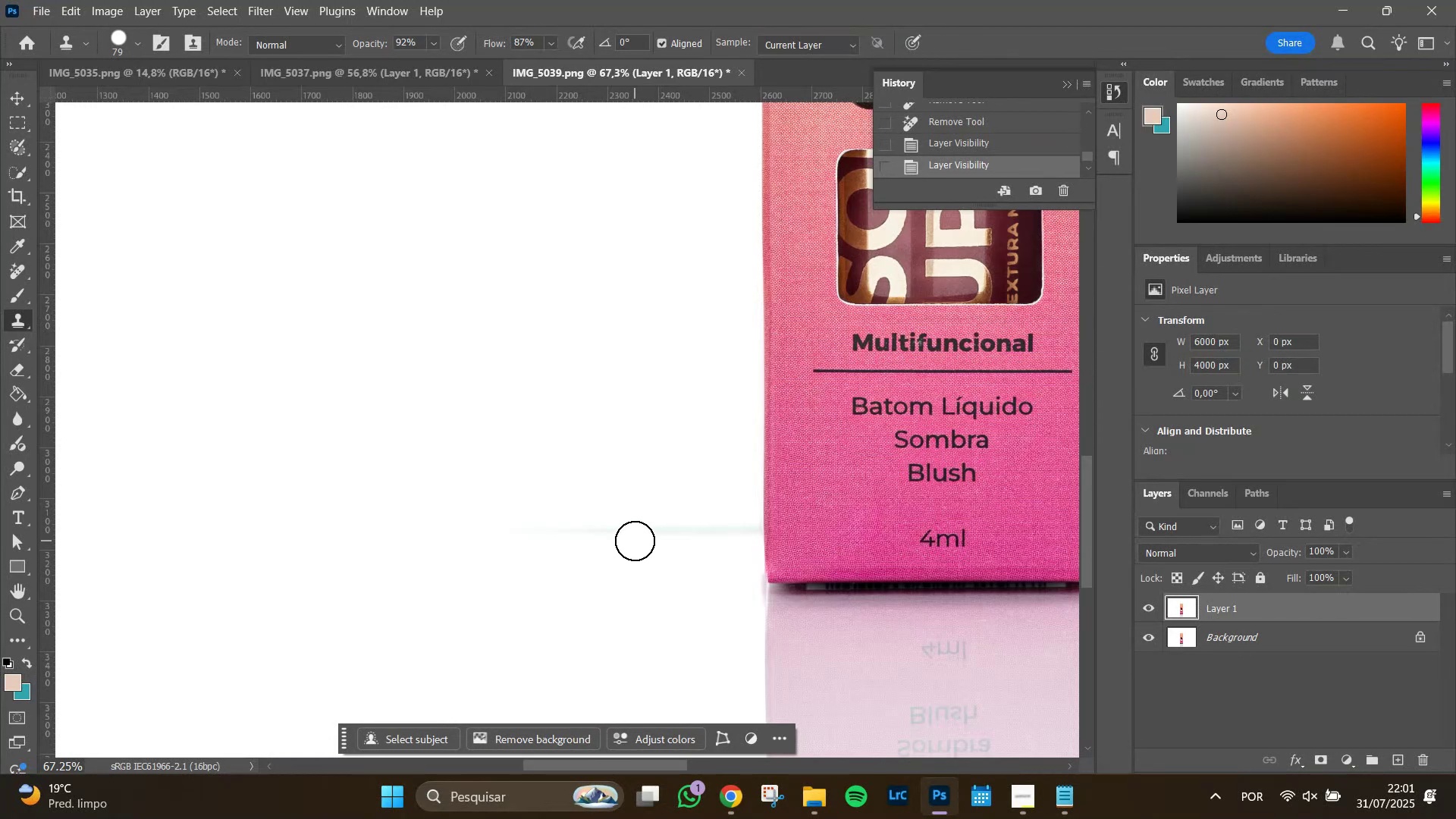 
left_click_drag(start_coordinate=[636, 535], to_coordinate=[538, 526])
 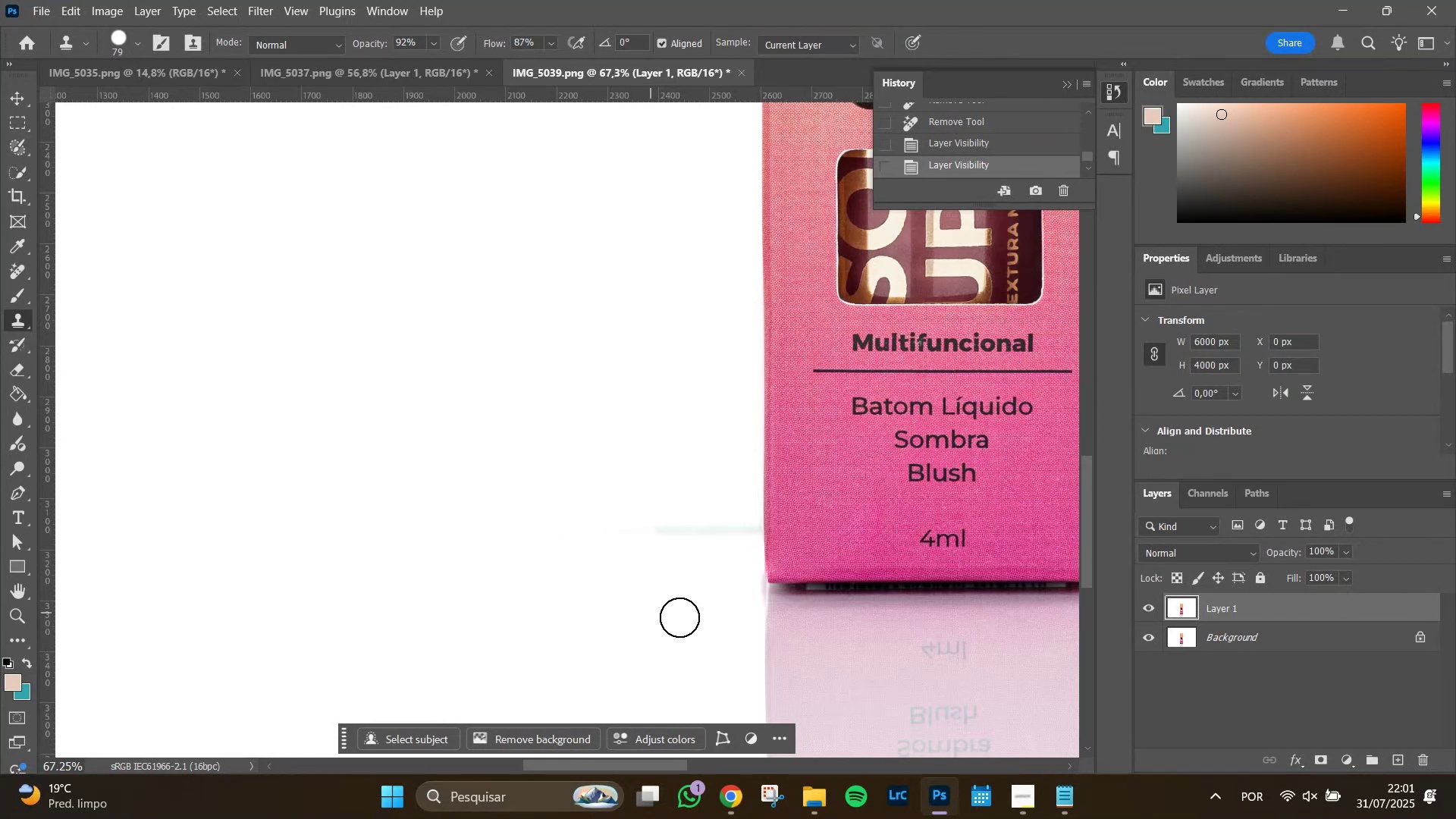 
hold_key(key=AltLeft, duration=0.62)
scroll: coordinate [705, 581], scroll_direction: up, amount: 7.0
 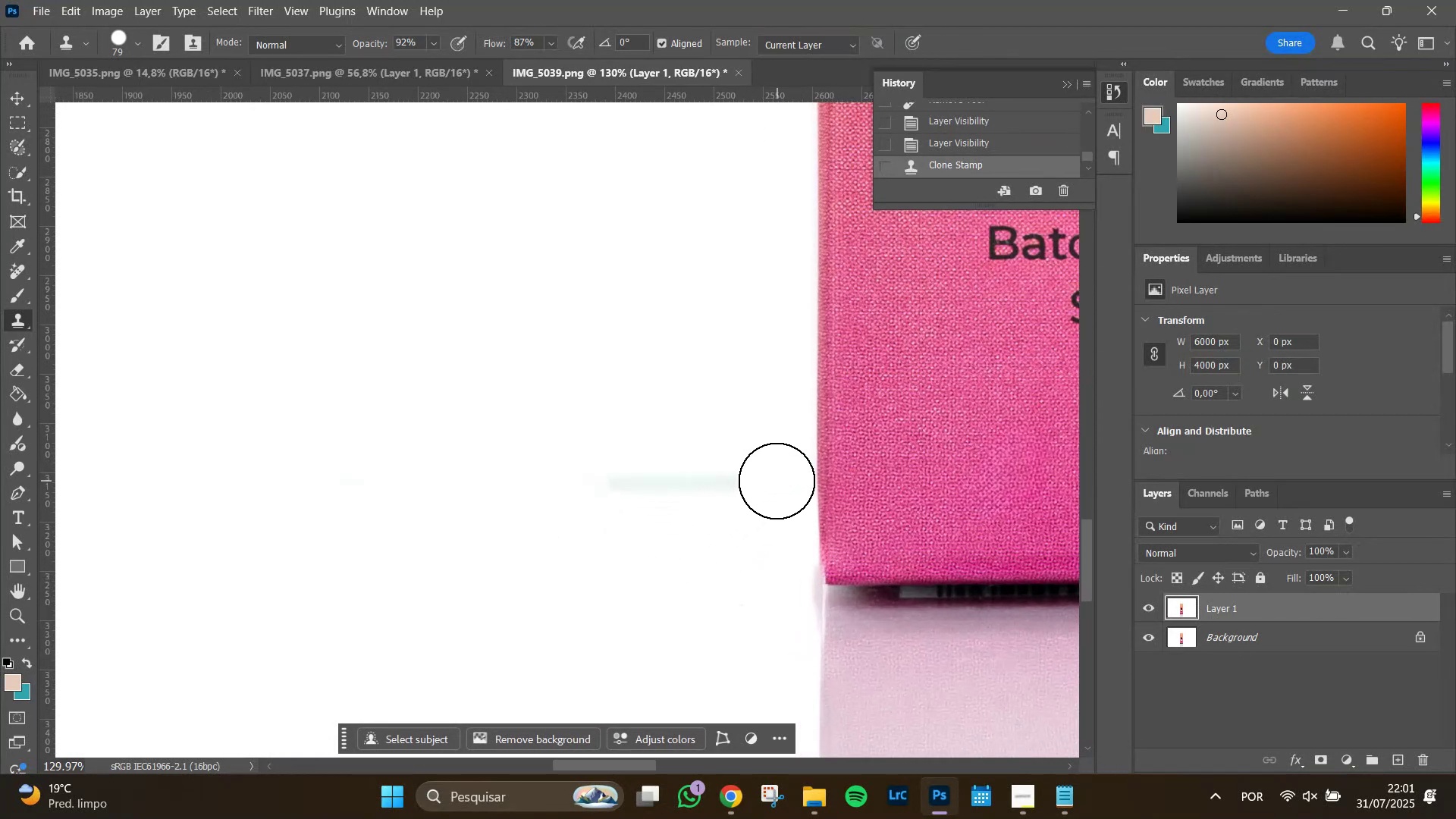 
left_click_drag(start_coordinate=[777, 481], to_coordinate=[575, 482])
 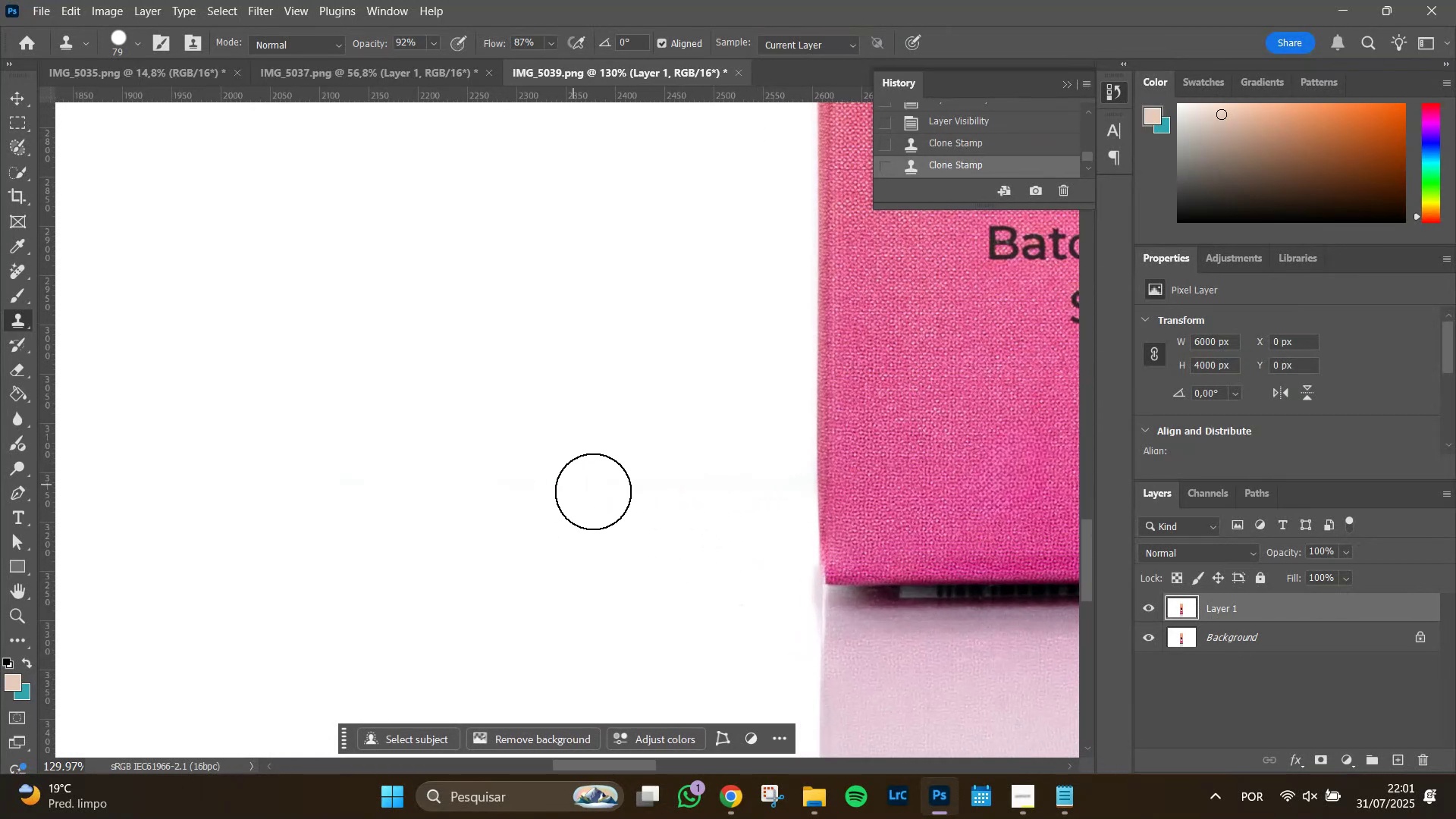 
hold_key(key=AltLeft, duration=1.51)
scroll: coordinate [669, 591], scroll_direction: none, amount: 0.0
 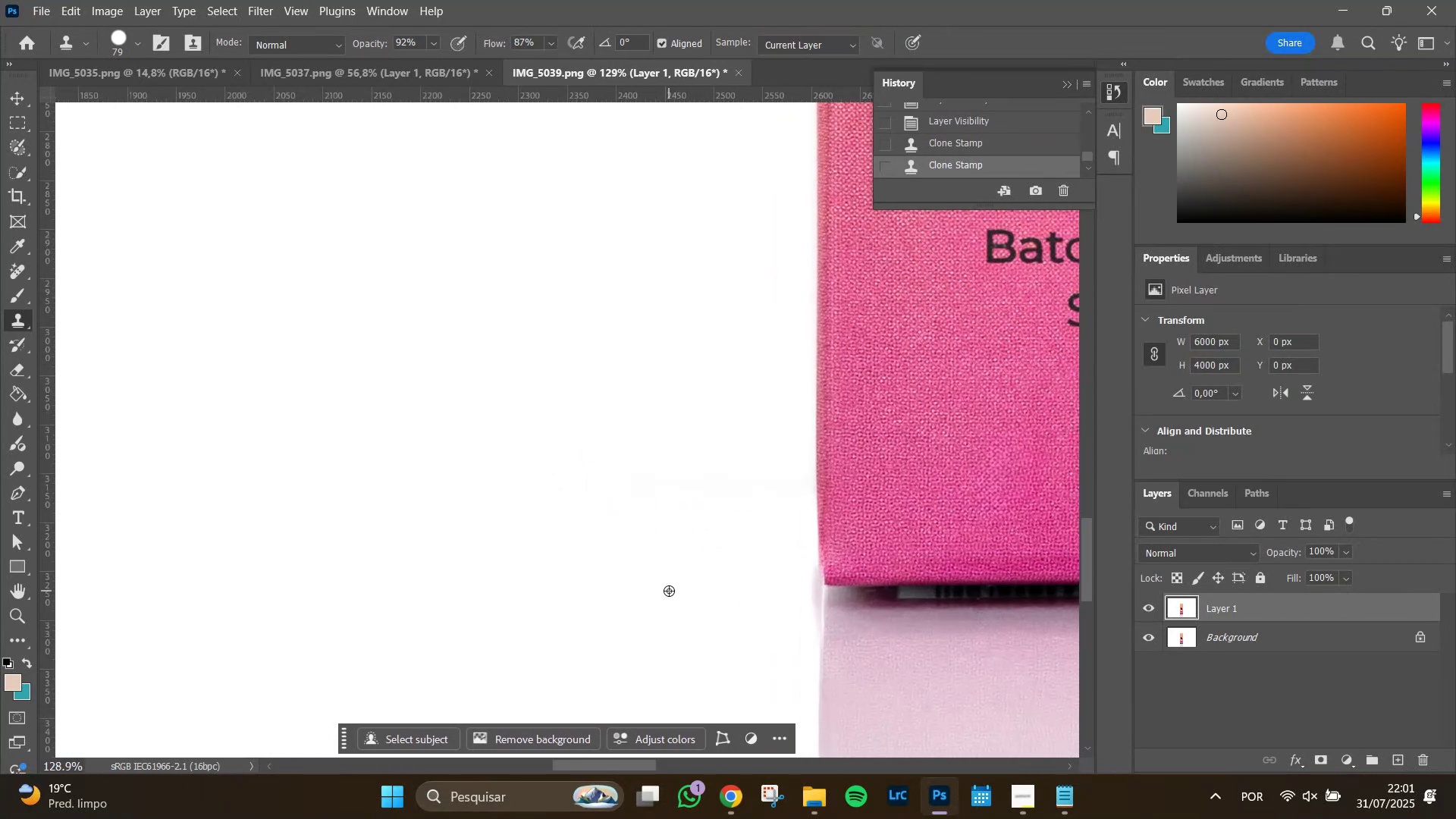 
hold_key(key=AltLeft, duration=1.25)
 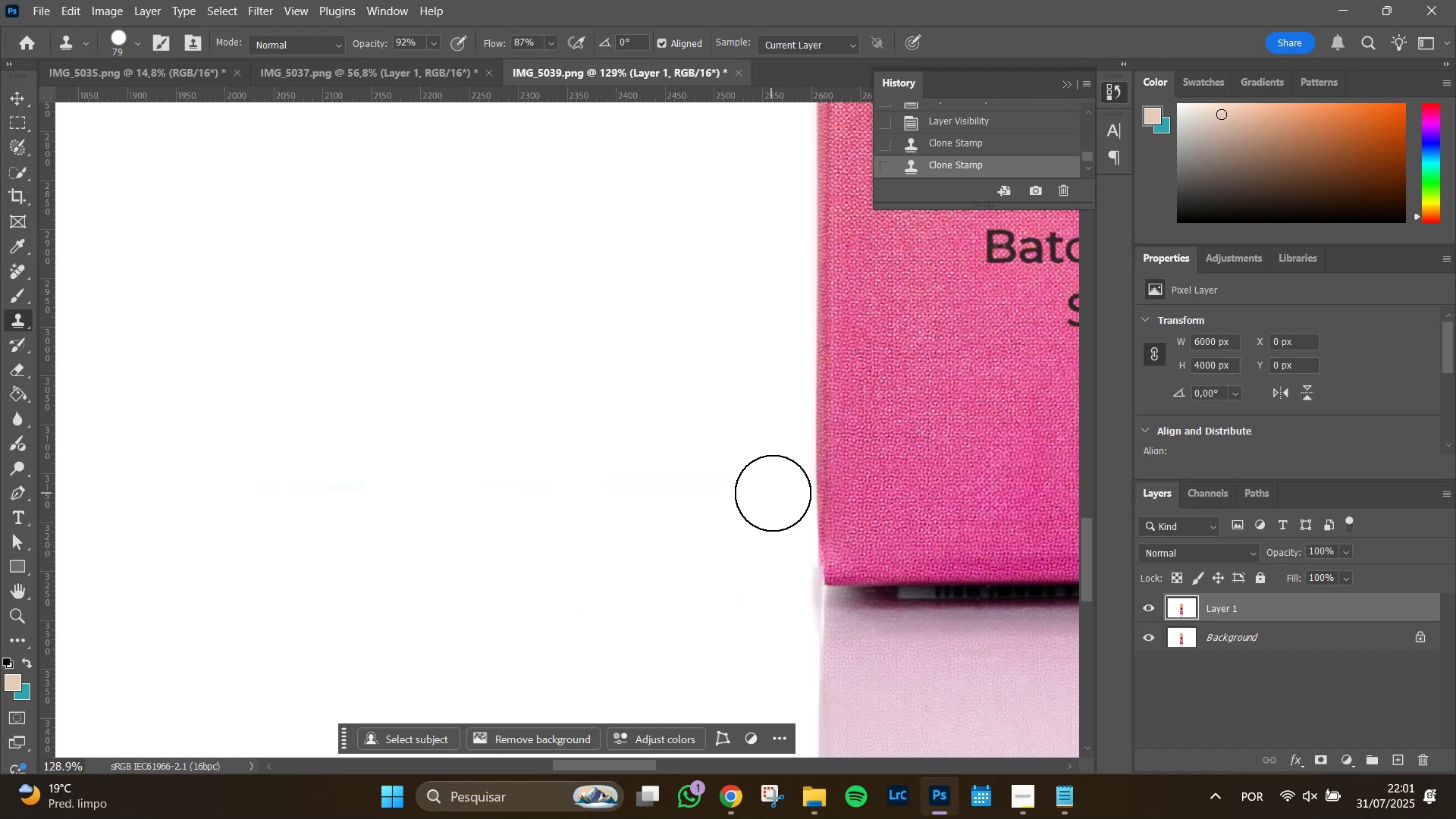 
hold_key(key=AltLeft, duration=0.85)
scroll: coordinate [775, 491], scroll_direction: up, amount: 8.0
 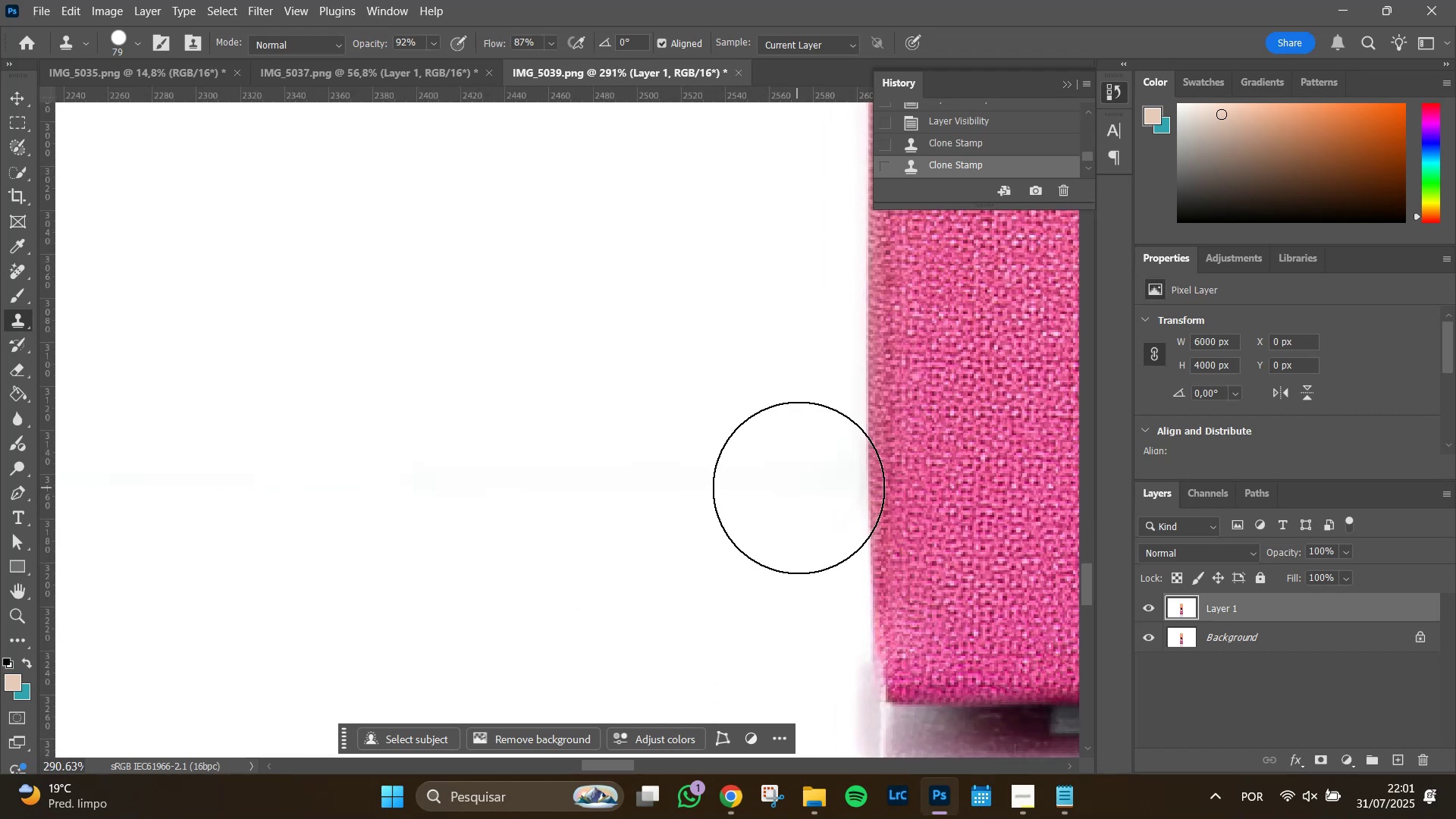 
hold_key(key=AltLeft, duration=0.99)
 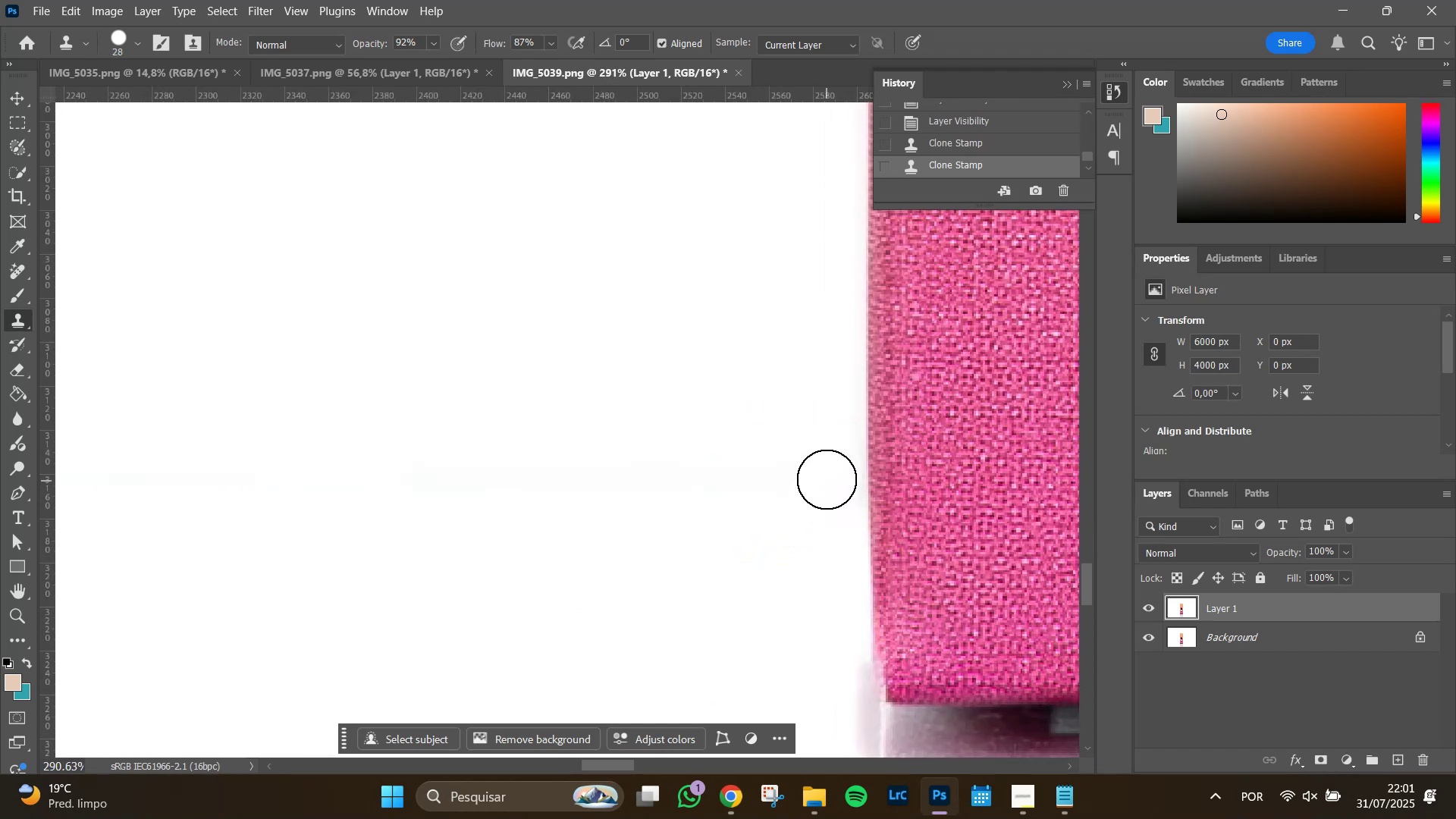 
left_click([828, 472])
 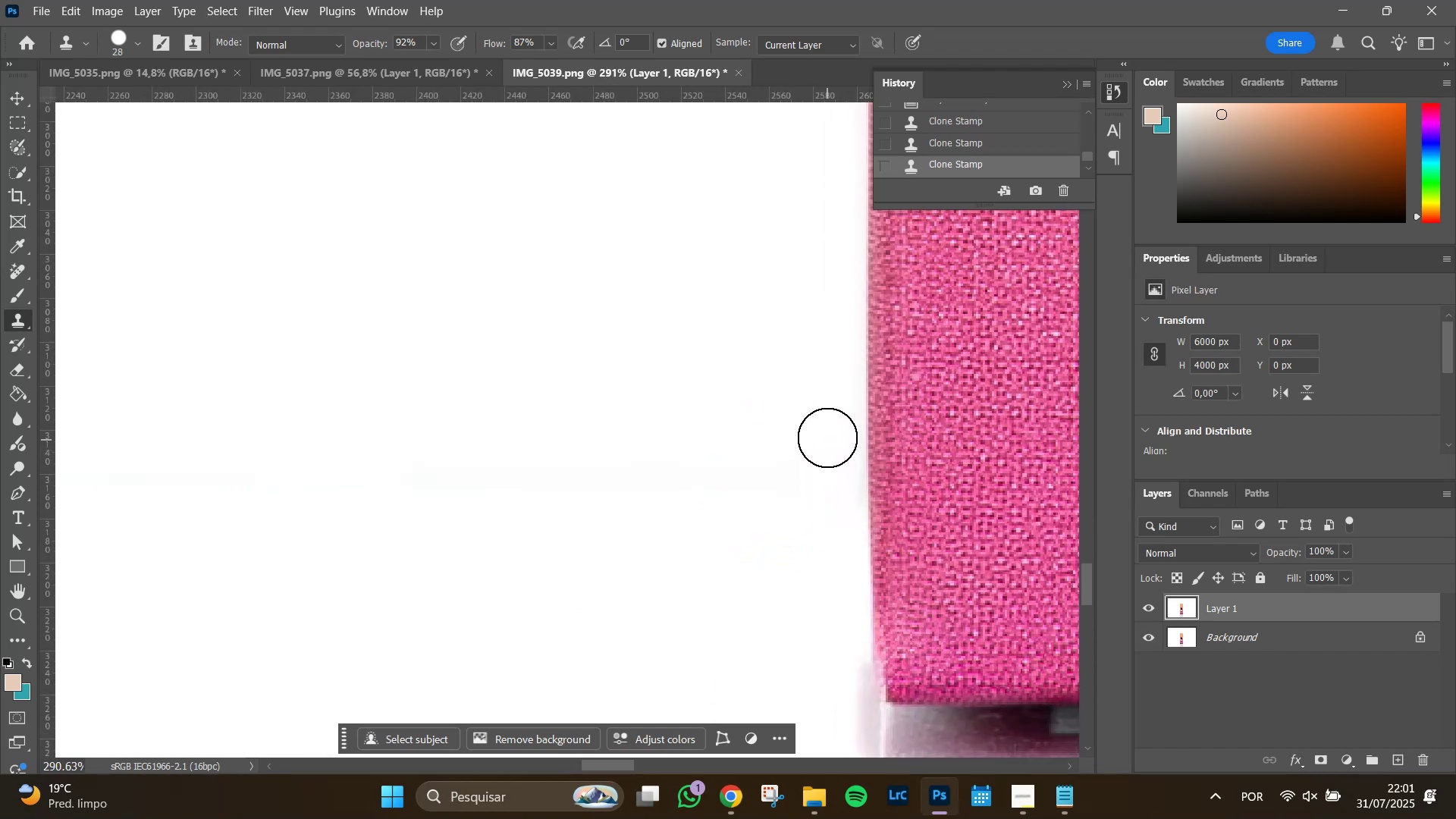 
left_click([828, 436])
 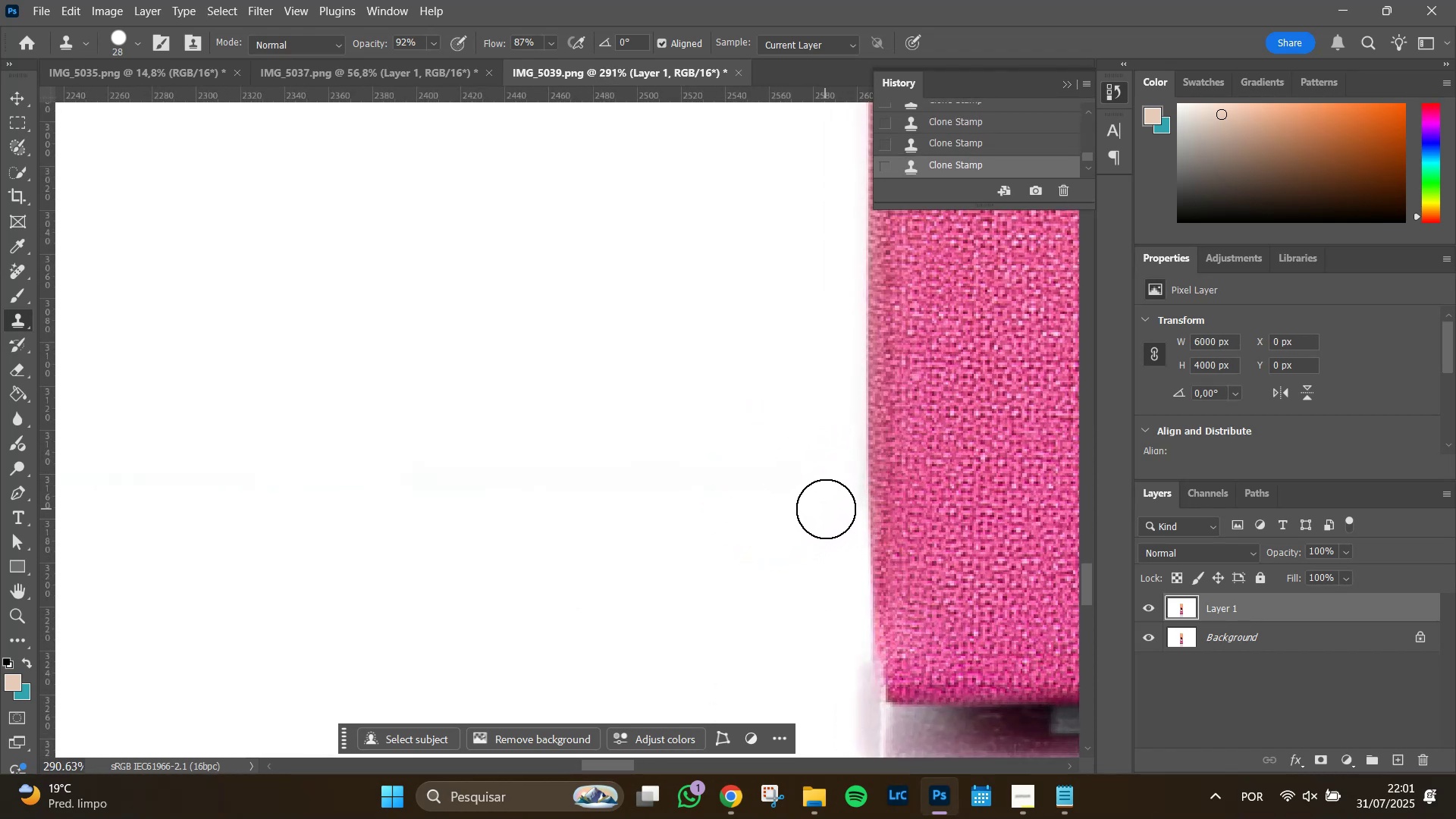 
left_click([826, 509])
 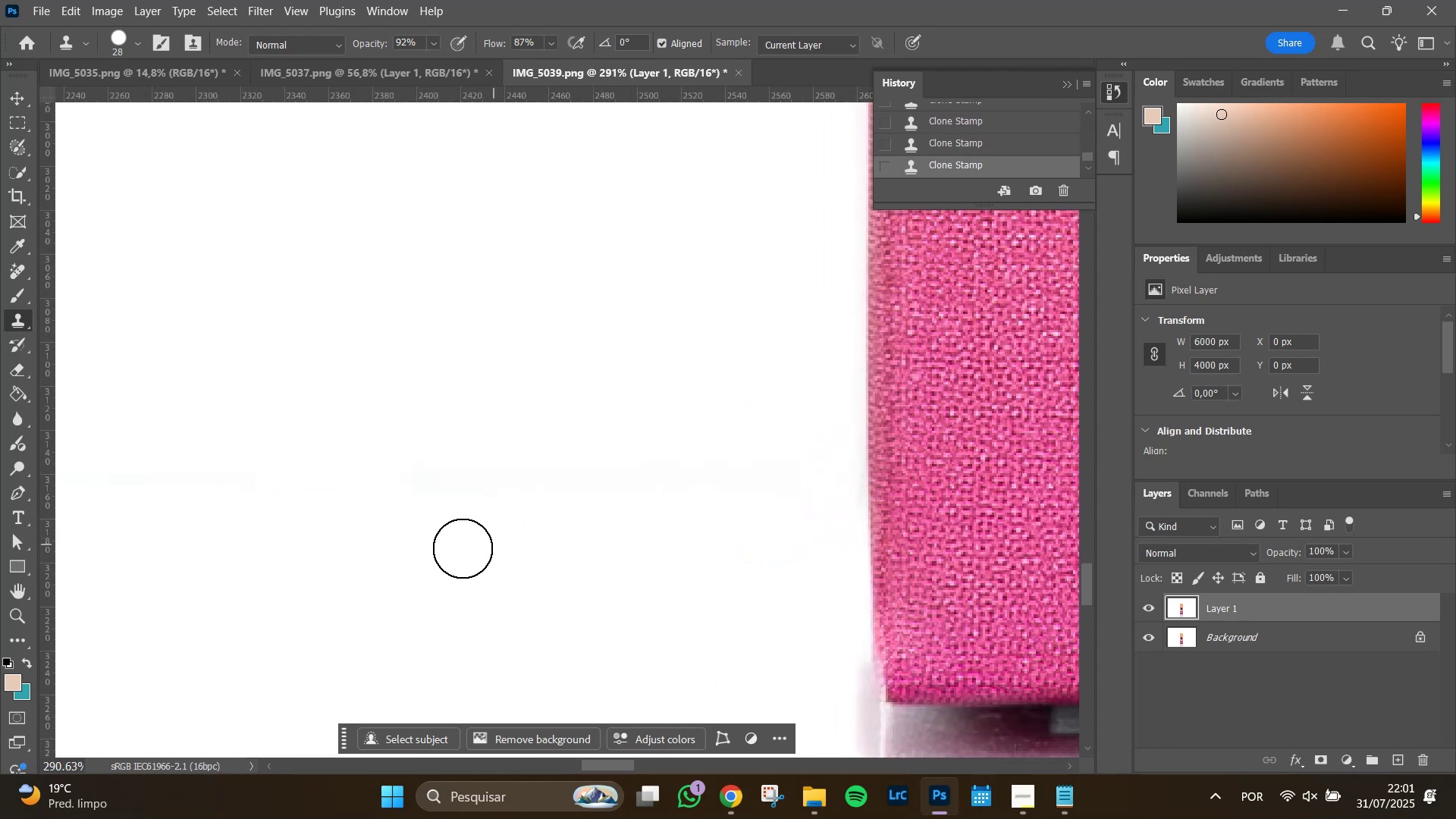 
hold_key(key=Space, duration=1.51)
 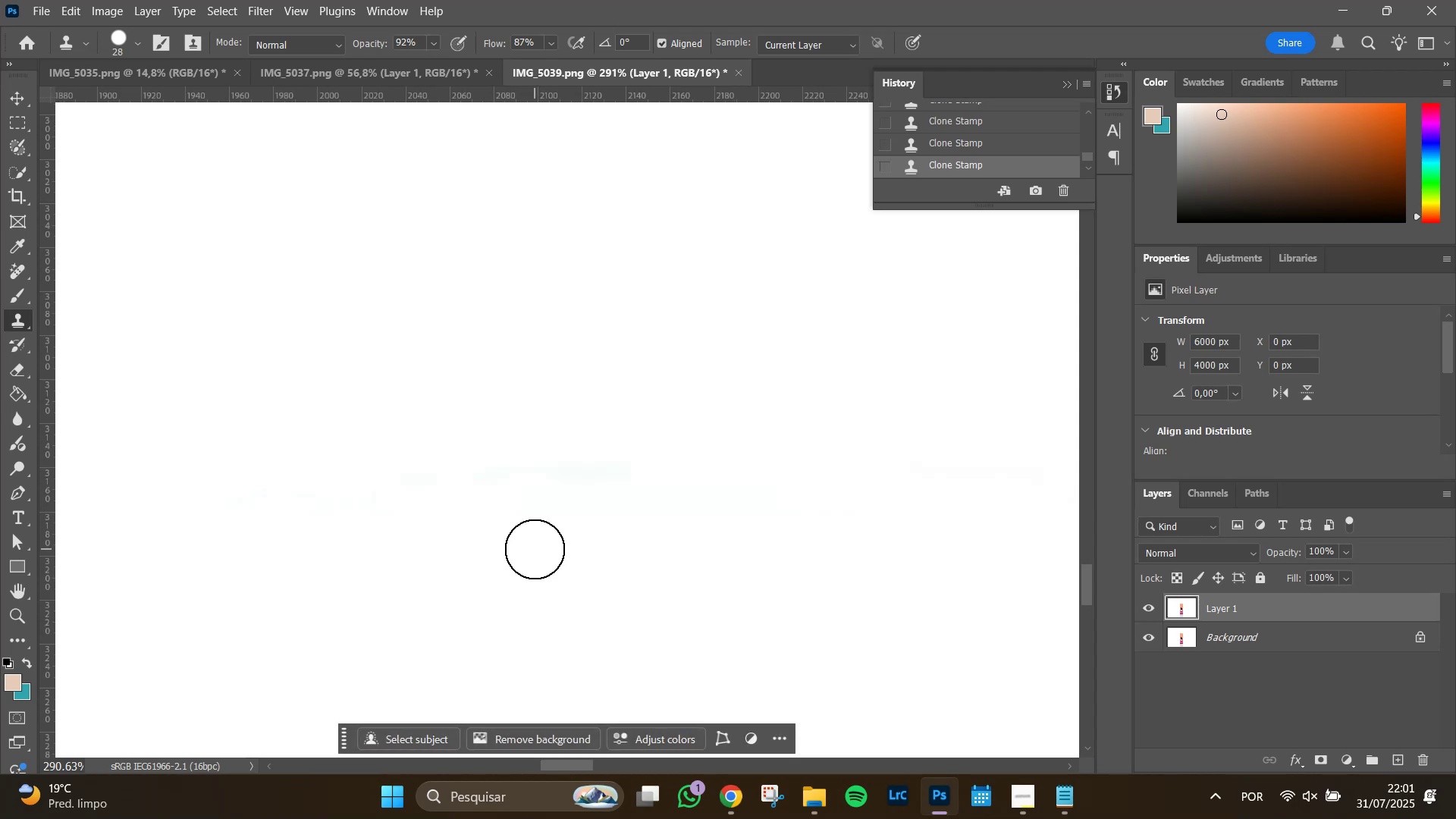 
left_click_drag(start_coordinate=[432, 497], to_coordinate=[939, 504])
 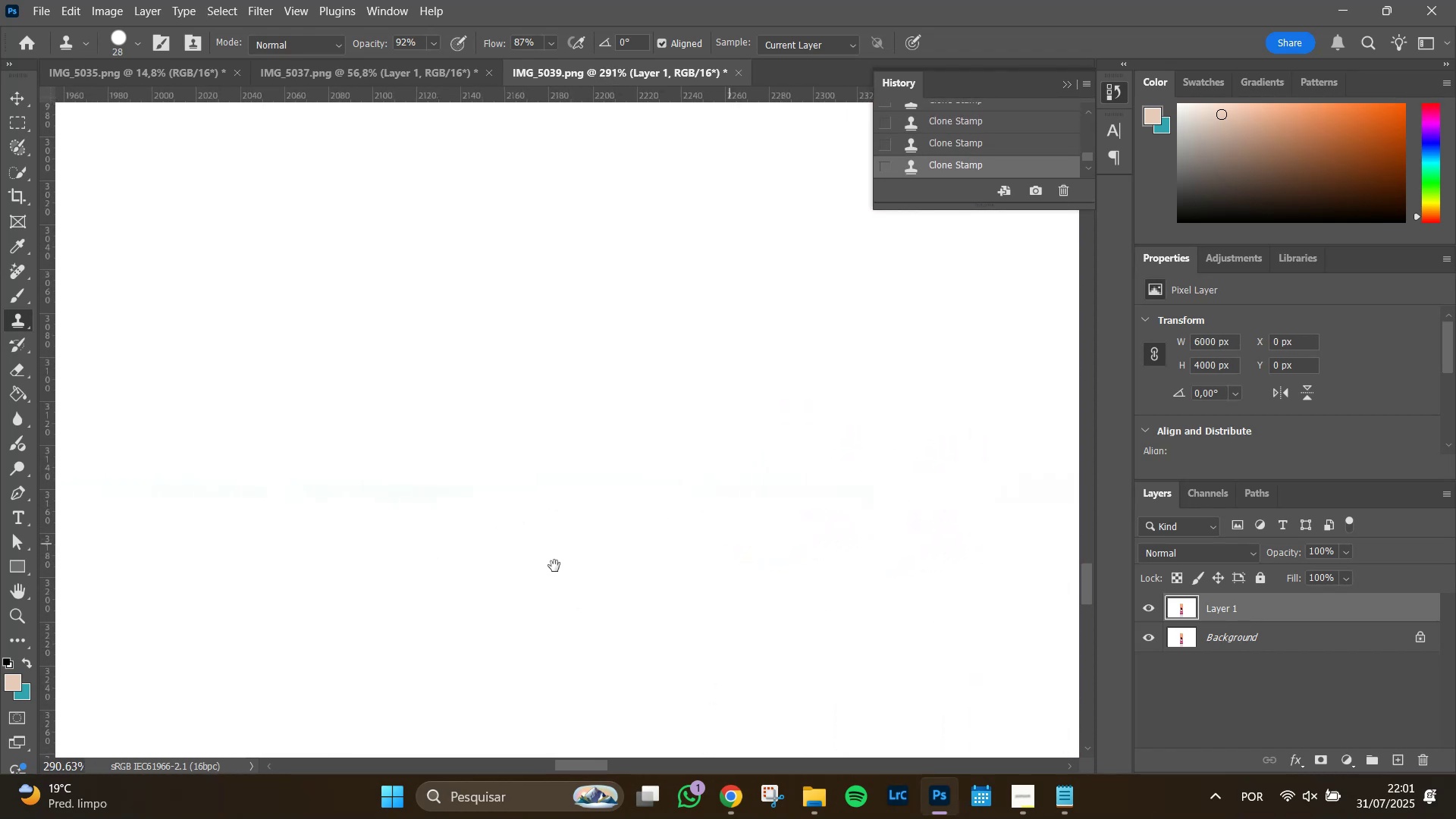 
left_click_drag(start_coordinate=[425, 575], to_coordinate=[536, 549])
 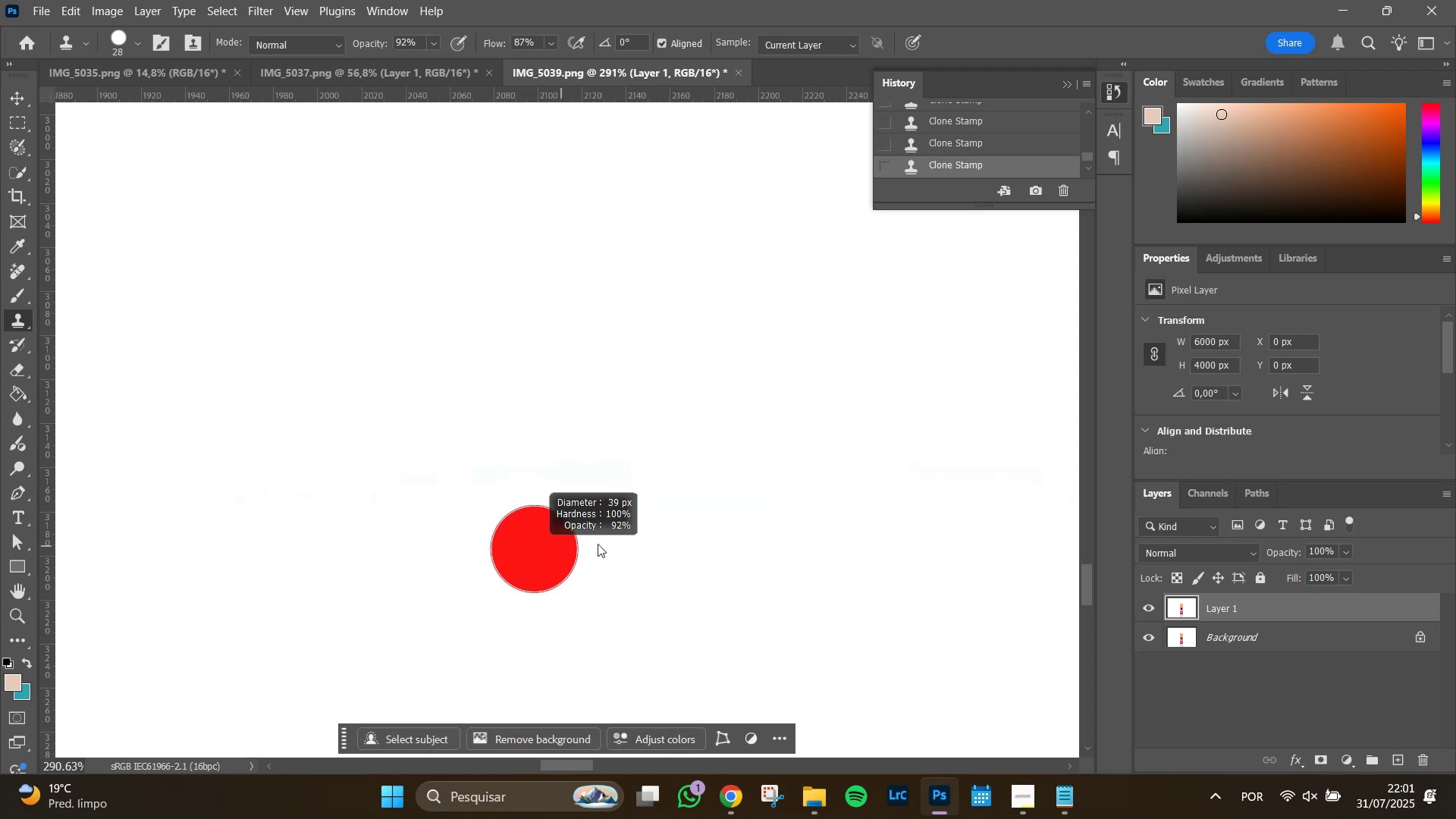 
key(Space)
 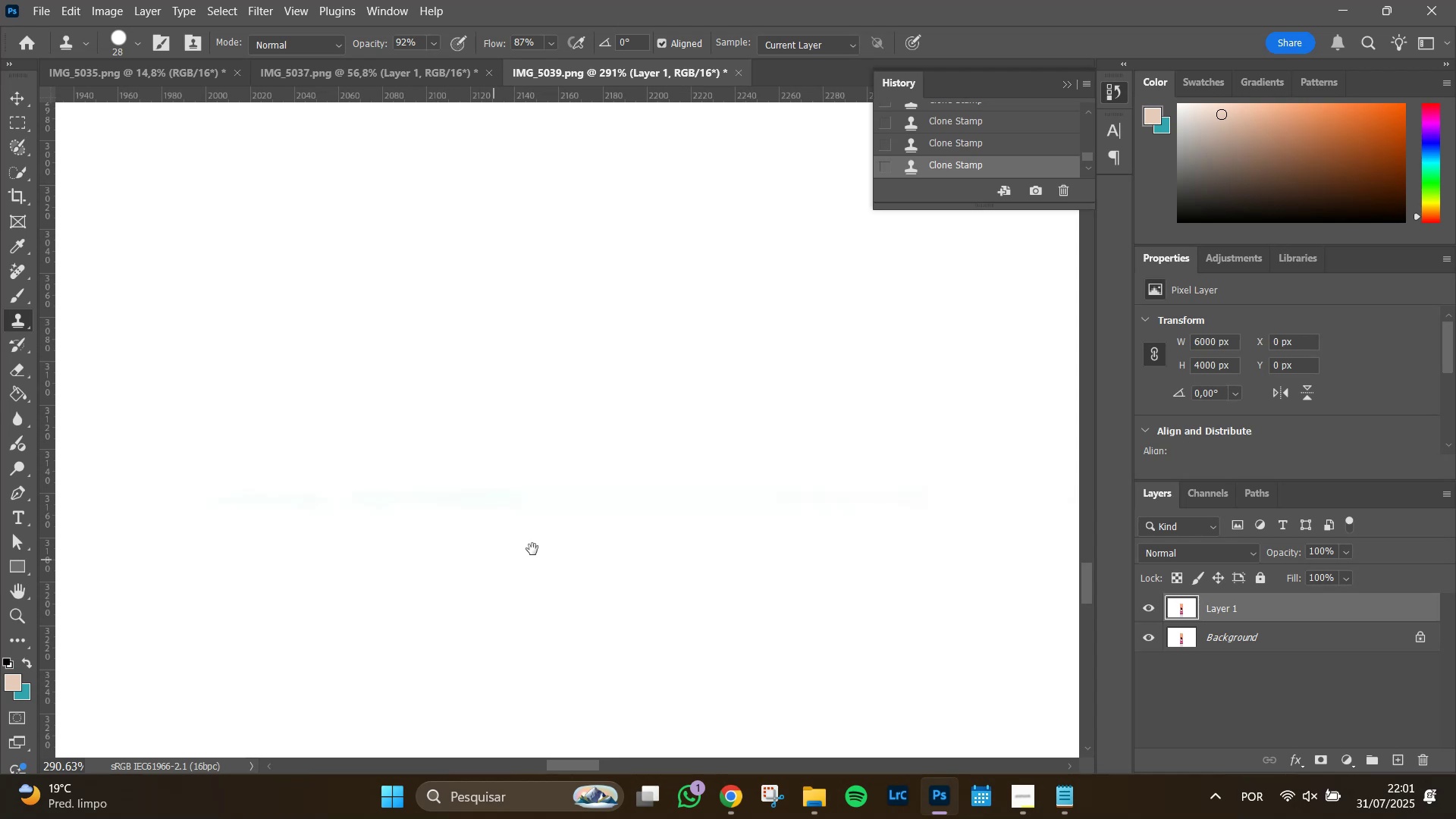 
key(Space)
 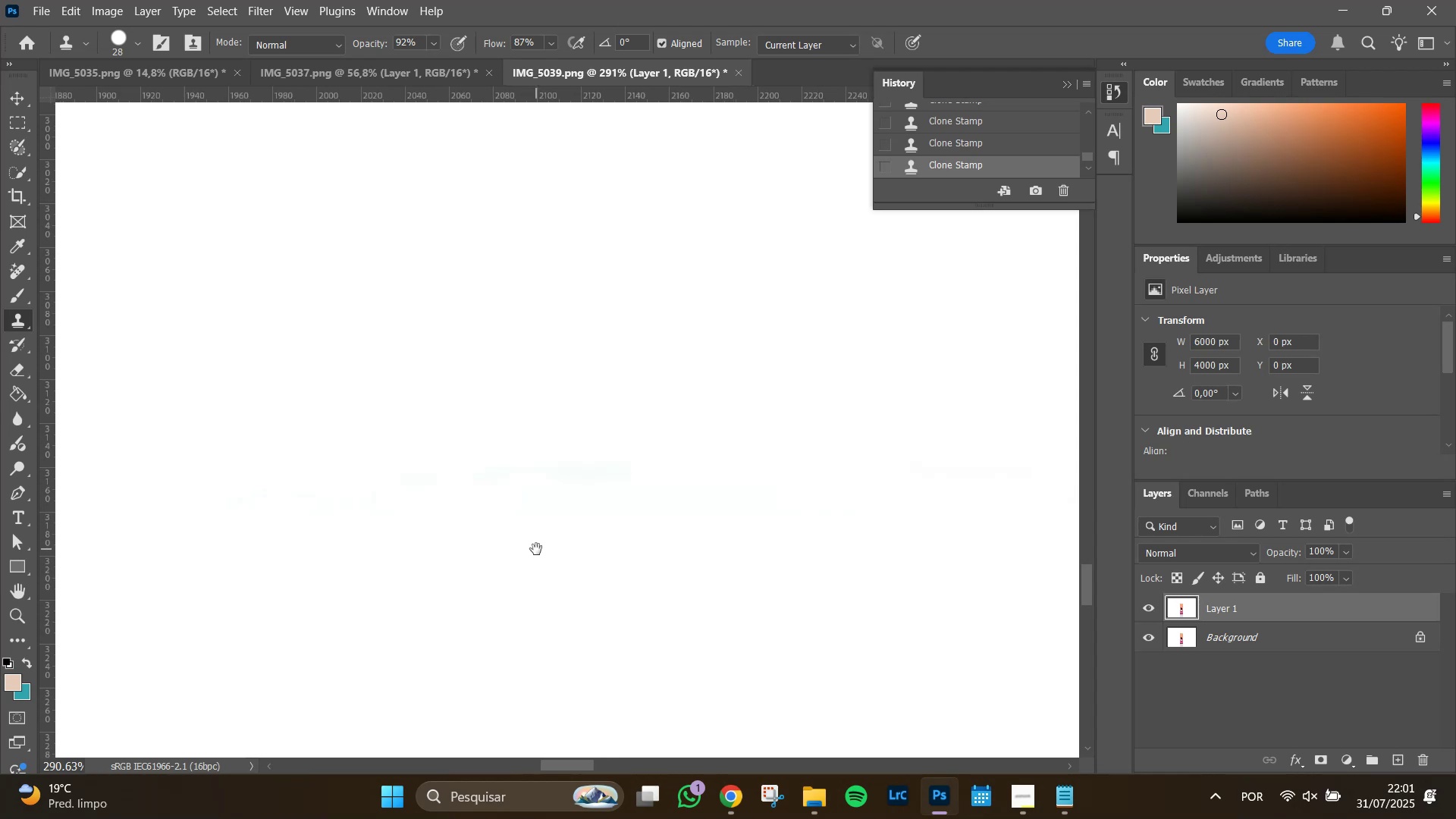 
key(Space)
 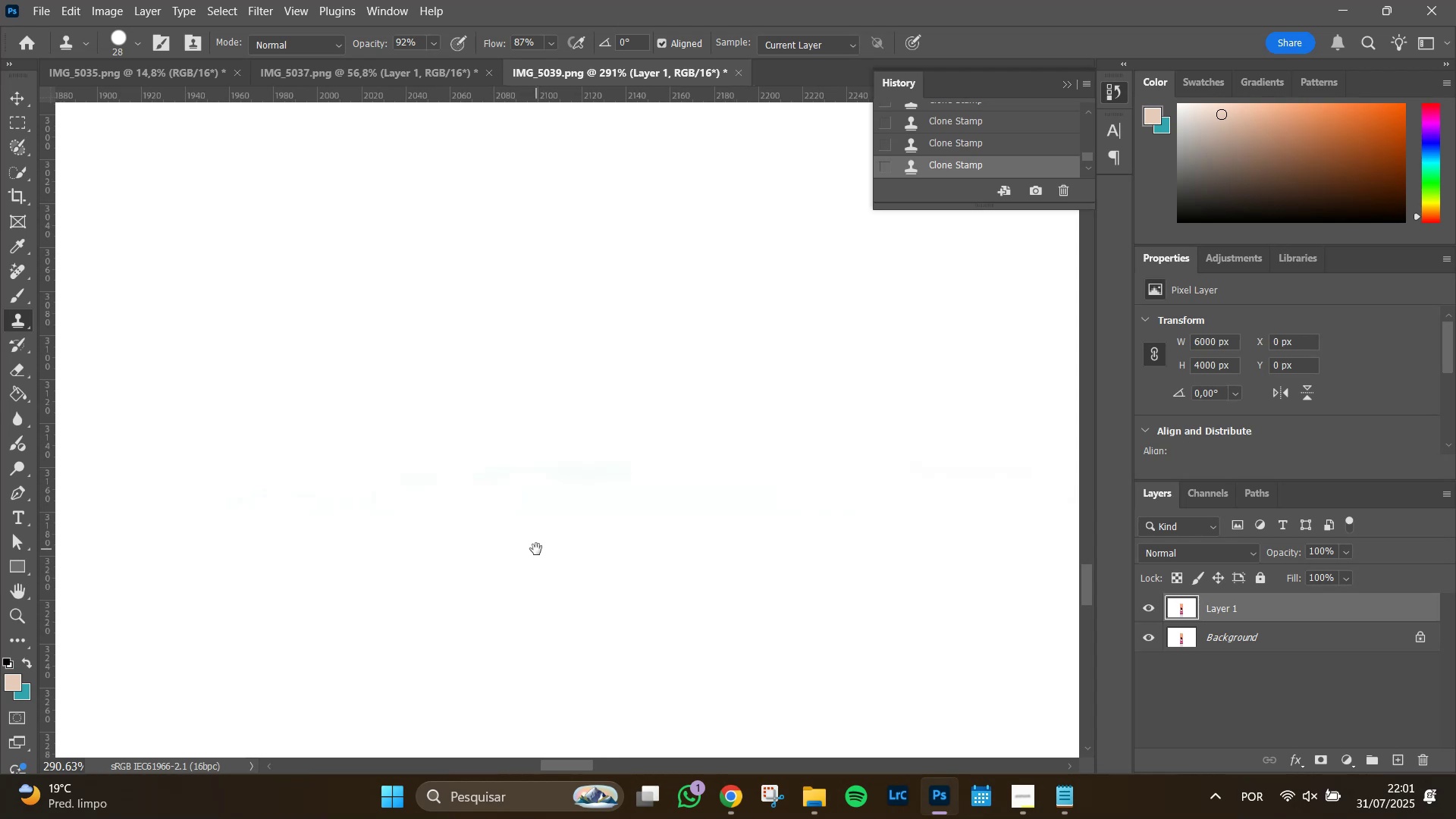 
key(Space)
 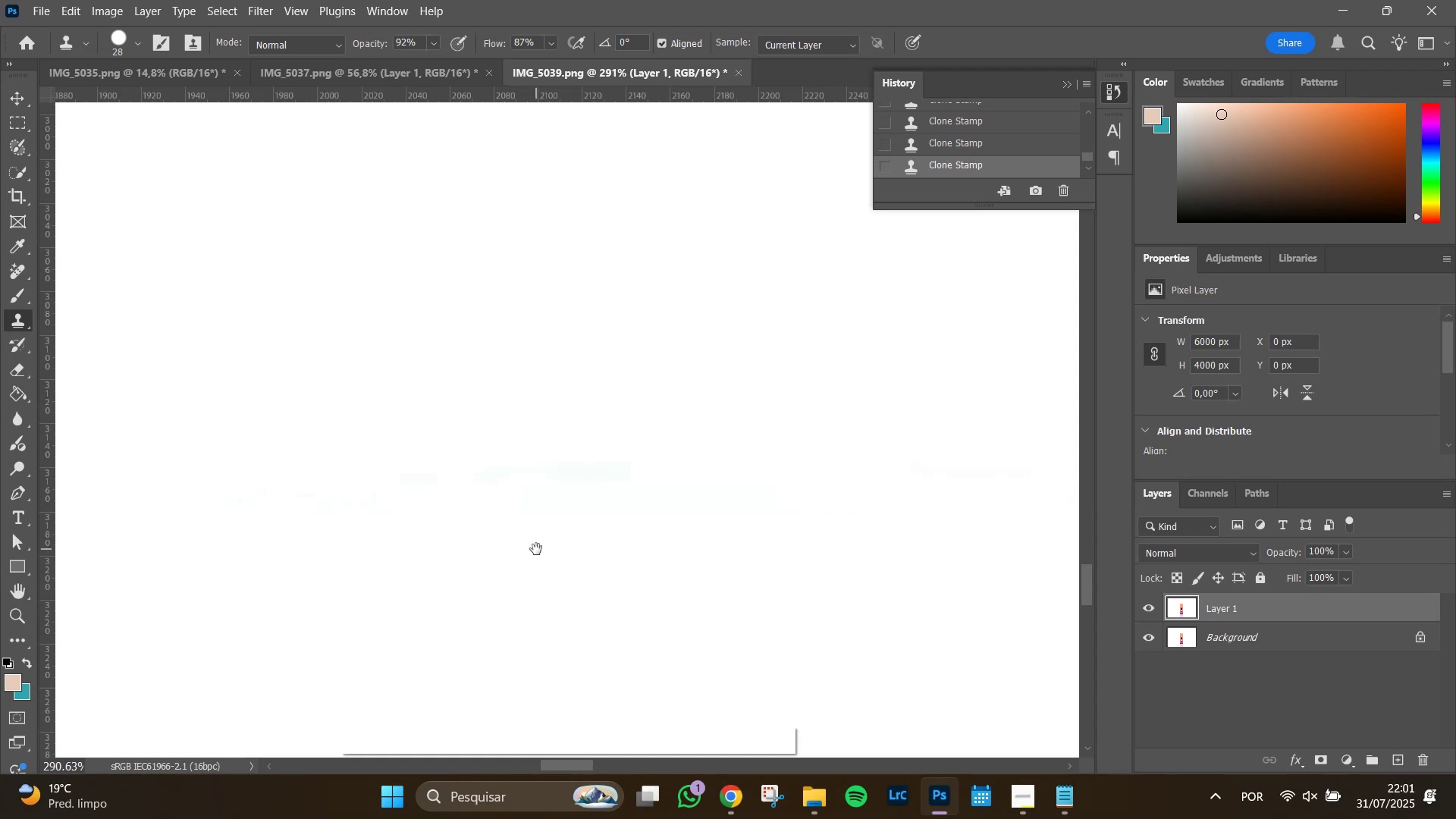 
key(Space)
 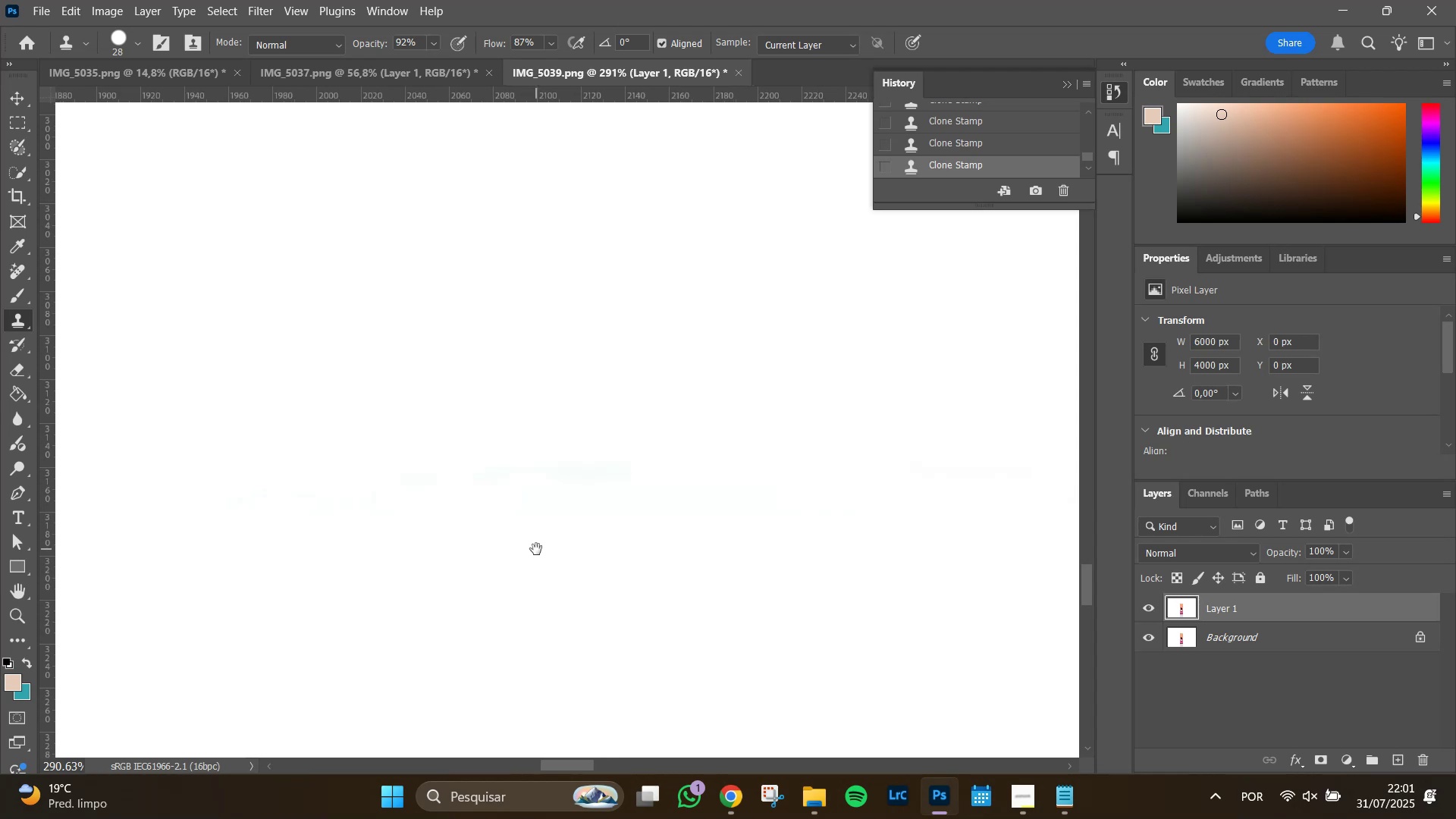 
key(Space)
 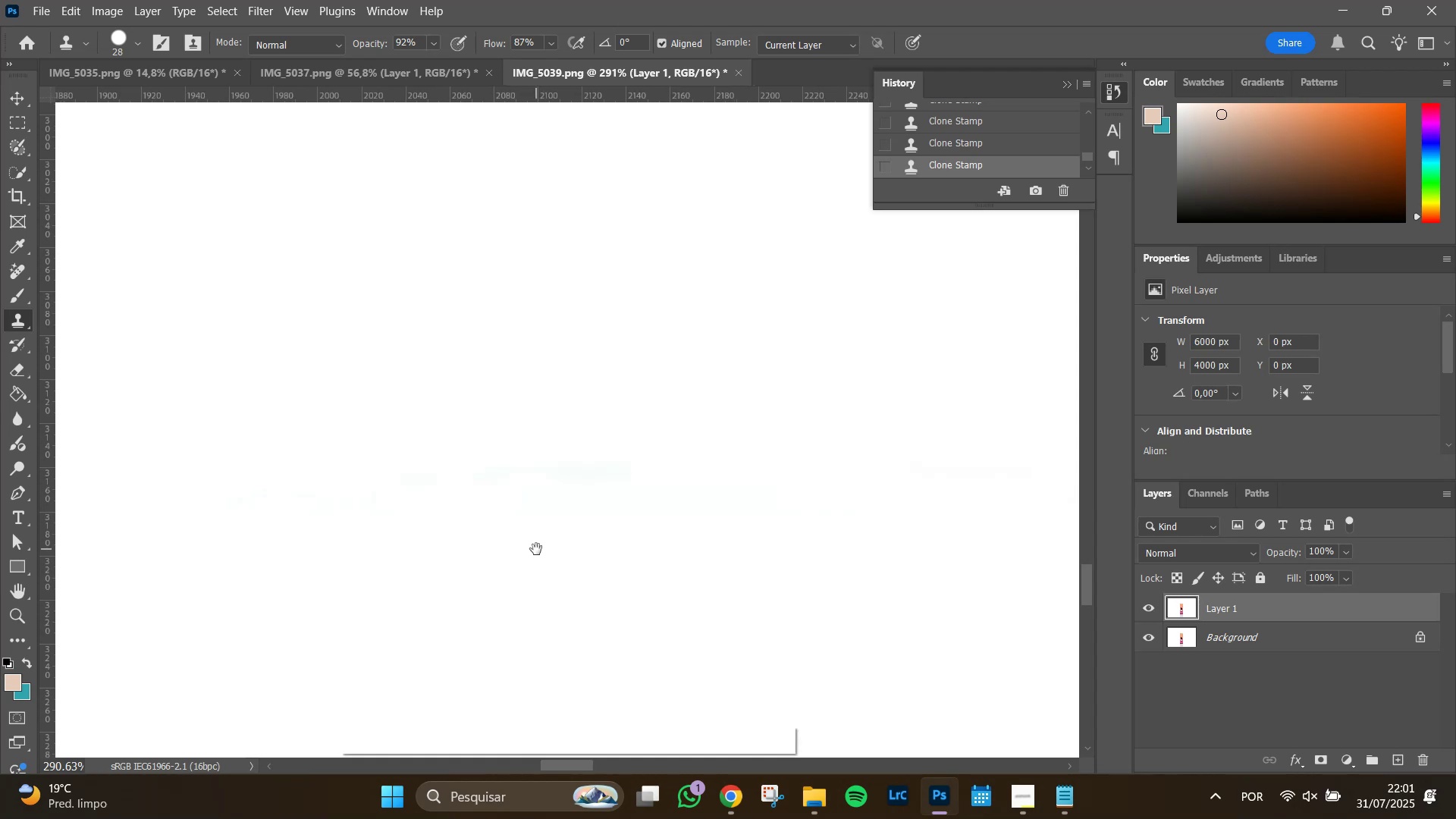 
key(Space)
 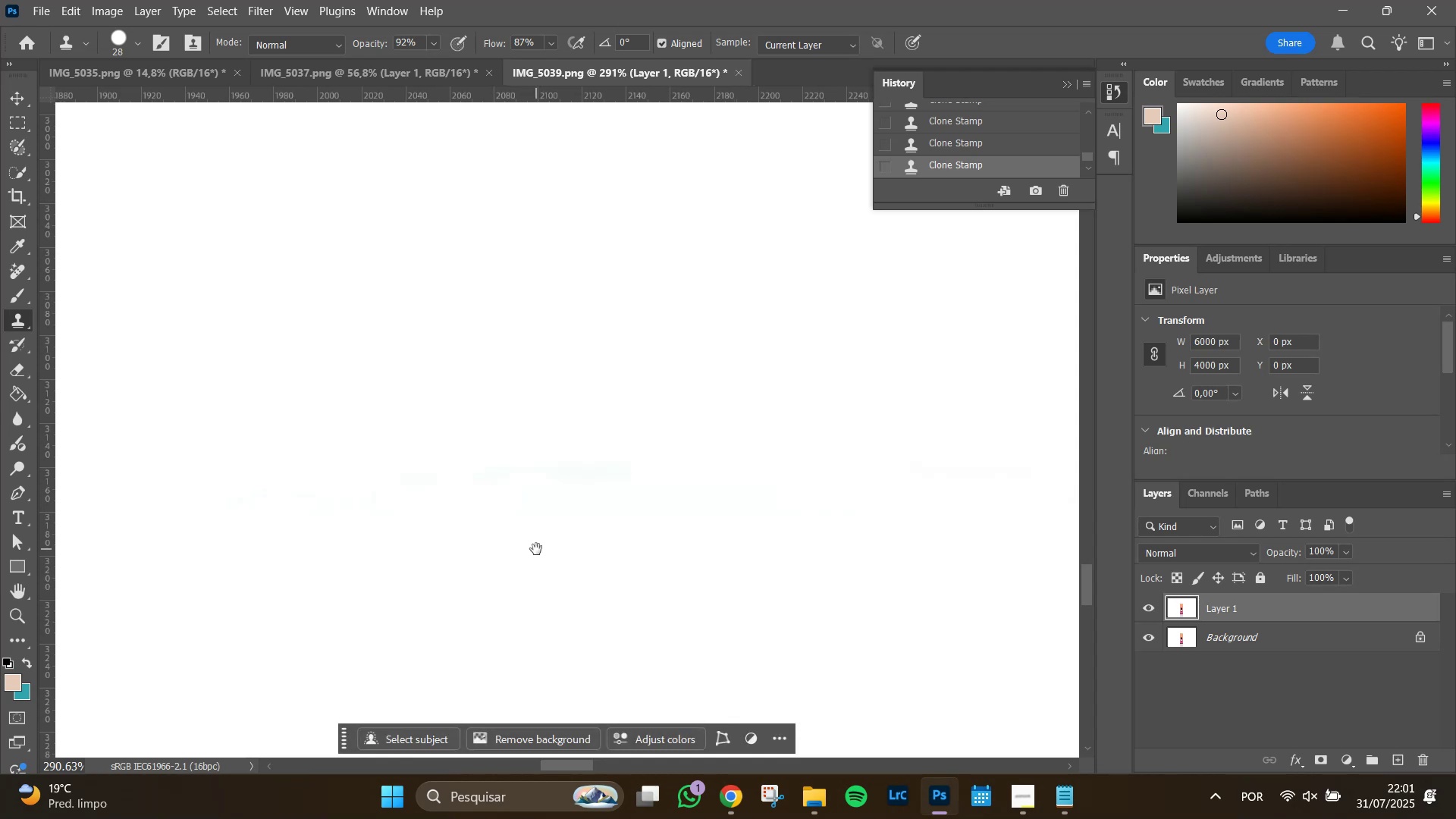 
key(Space)
 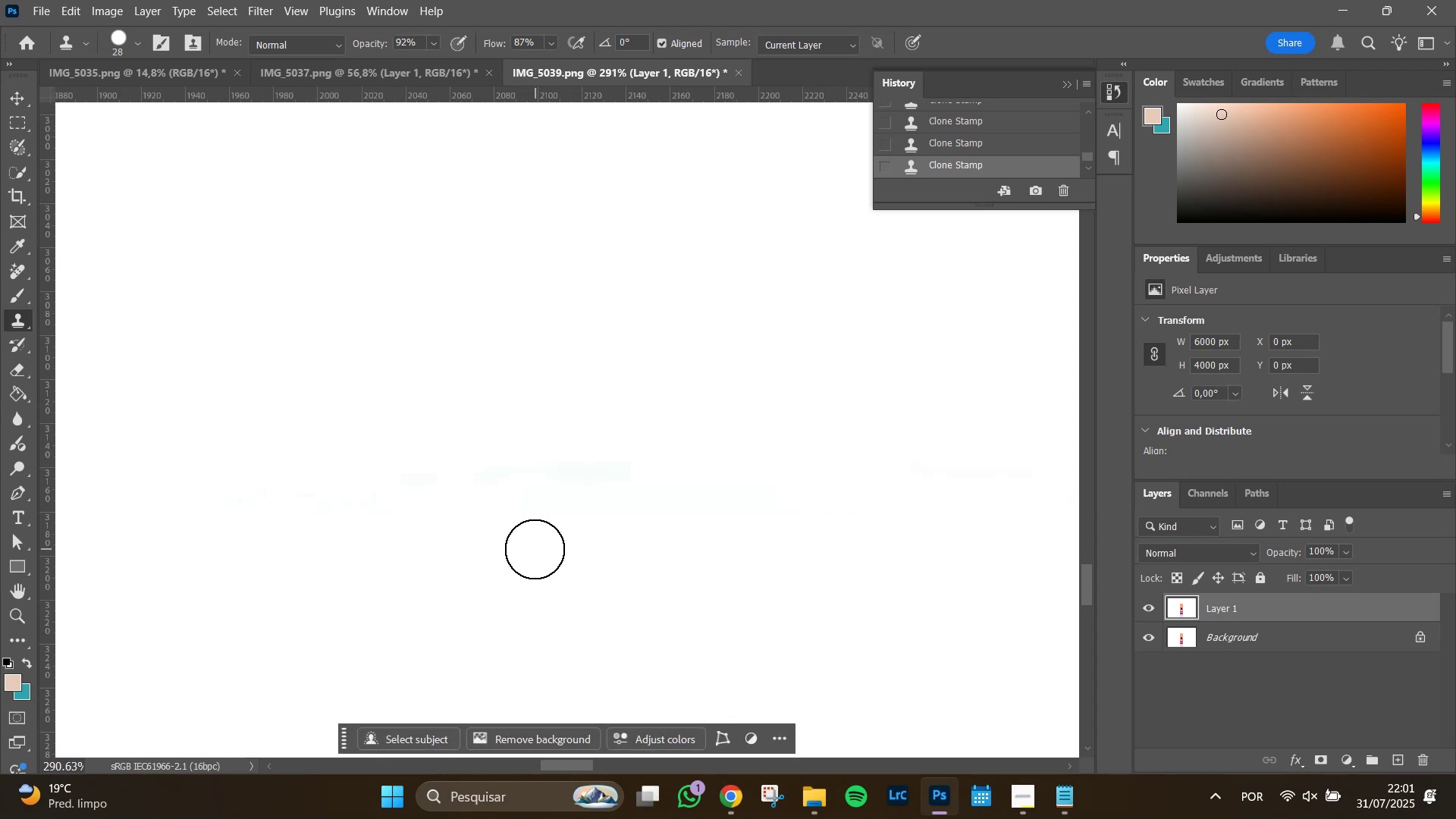 
key(Space)
 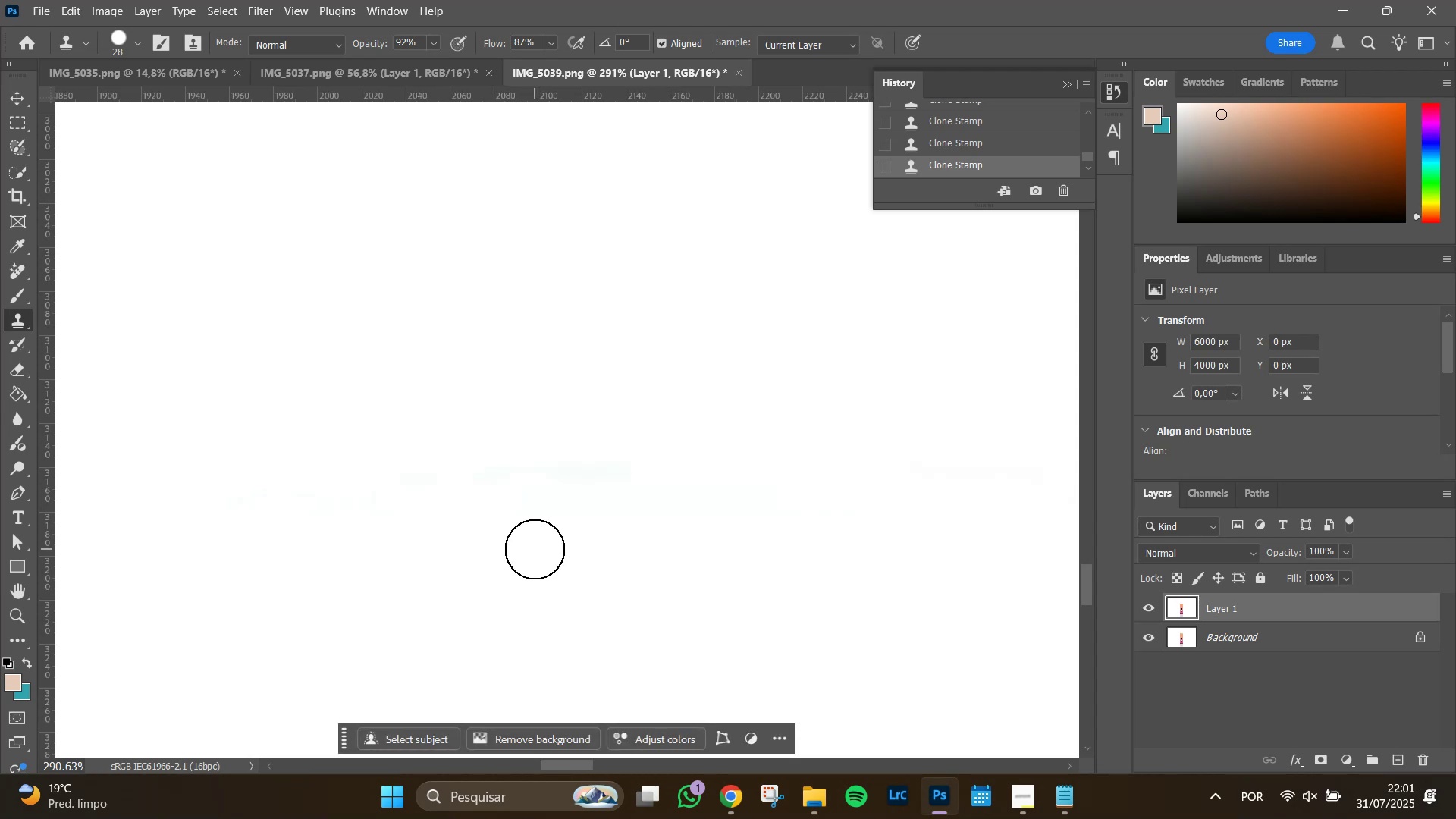 
hold_key(key=AltLeft, duration=0.4)
 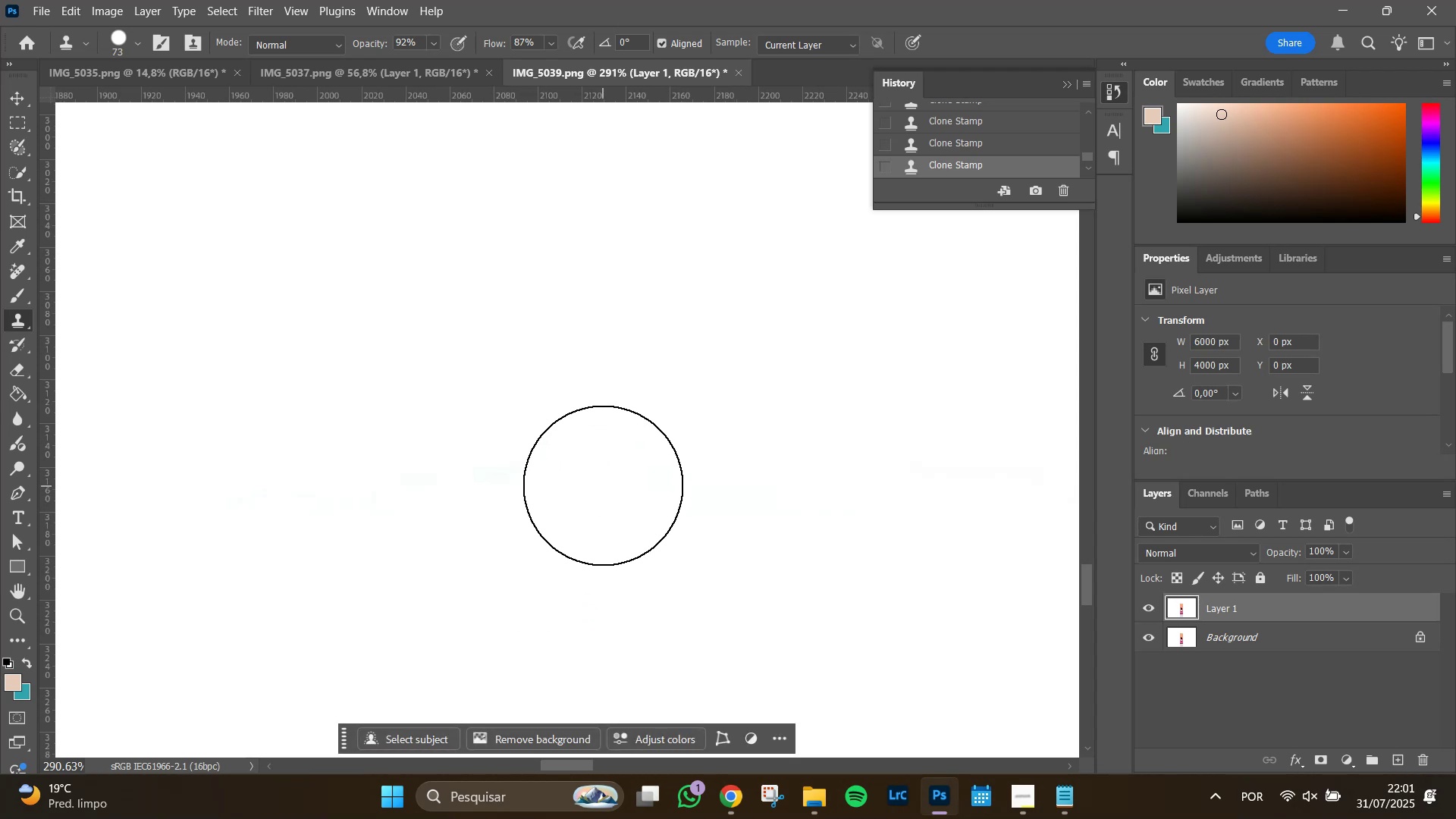 
left_click_drag(start_coordinate=[601, 475], to_coordinate=[251, 469])
 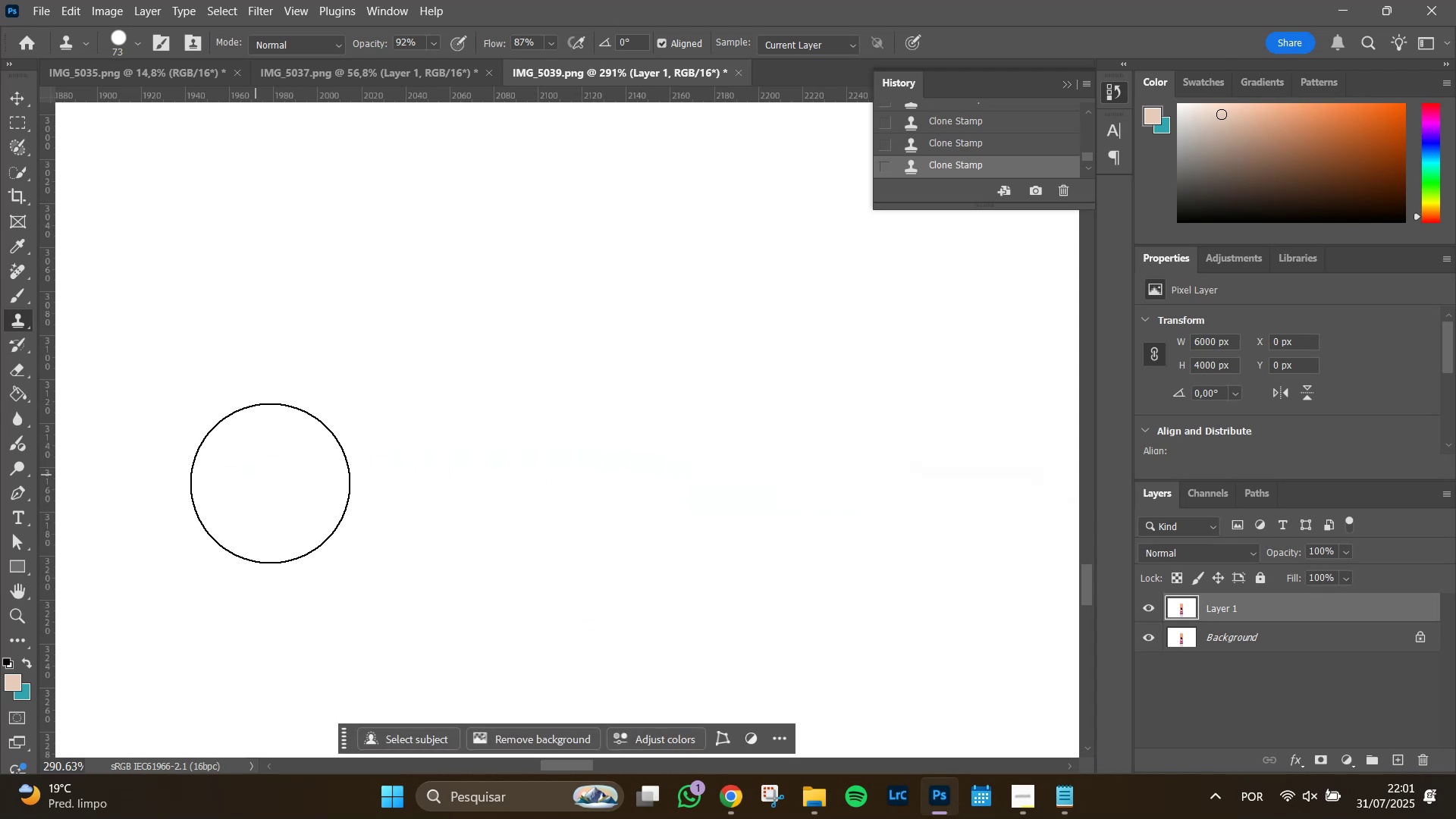 
hold_key(key=AltLeft, duration=0.82)
scroll: coordinate [384, 517], scroll_direction: down, amount: 18.0
 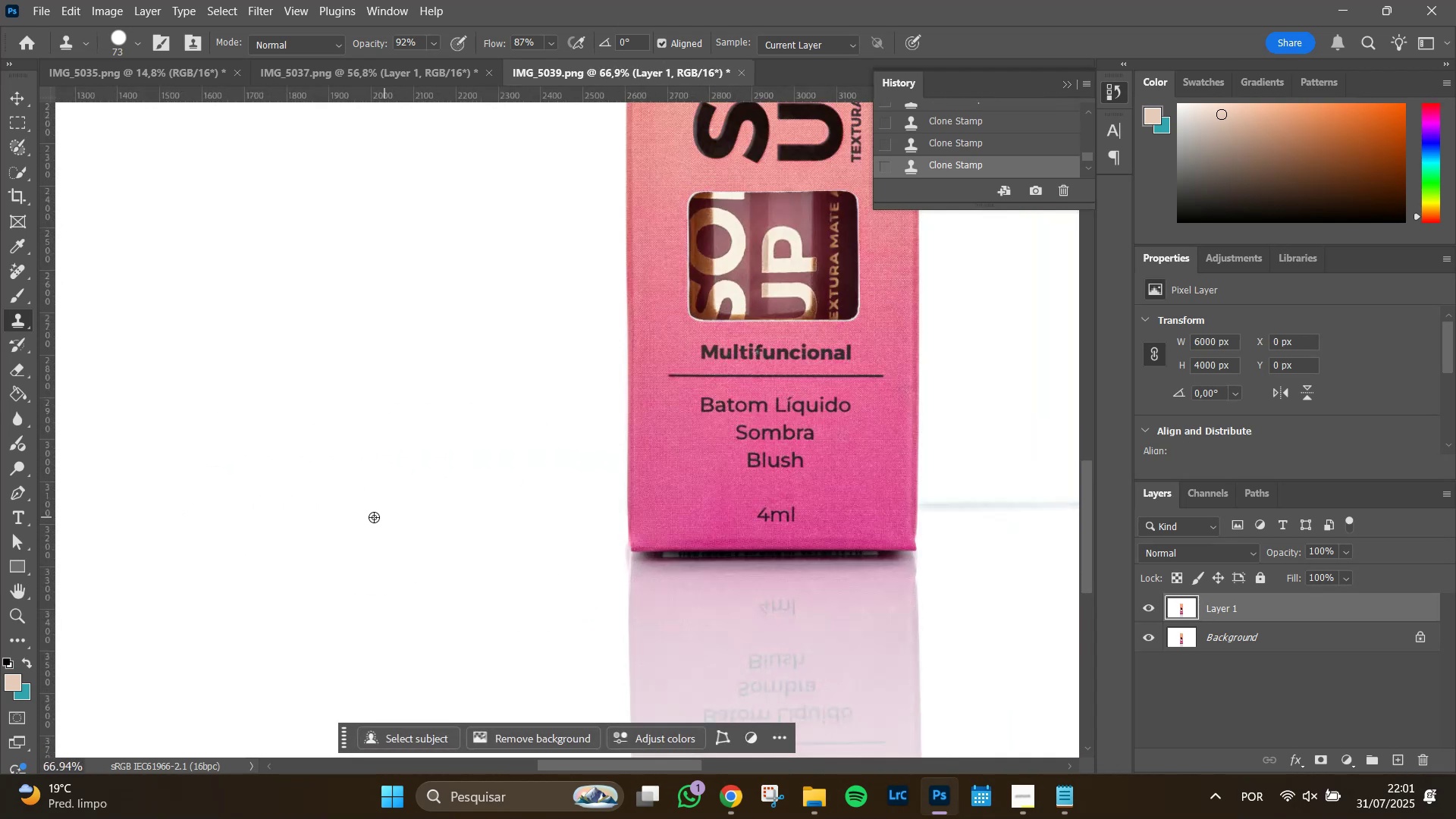 
hold_key(key=Space, duration=1.44)
 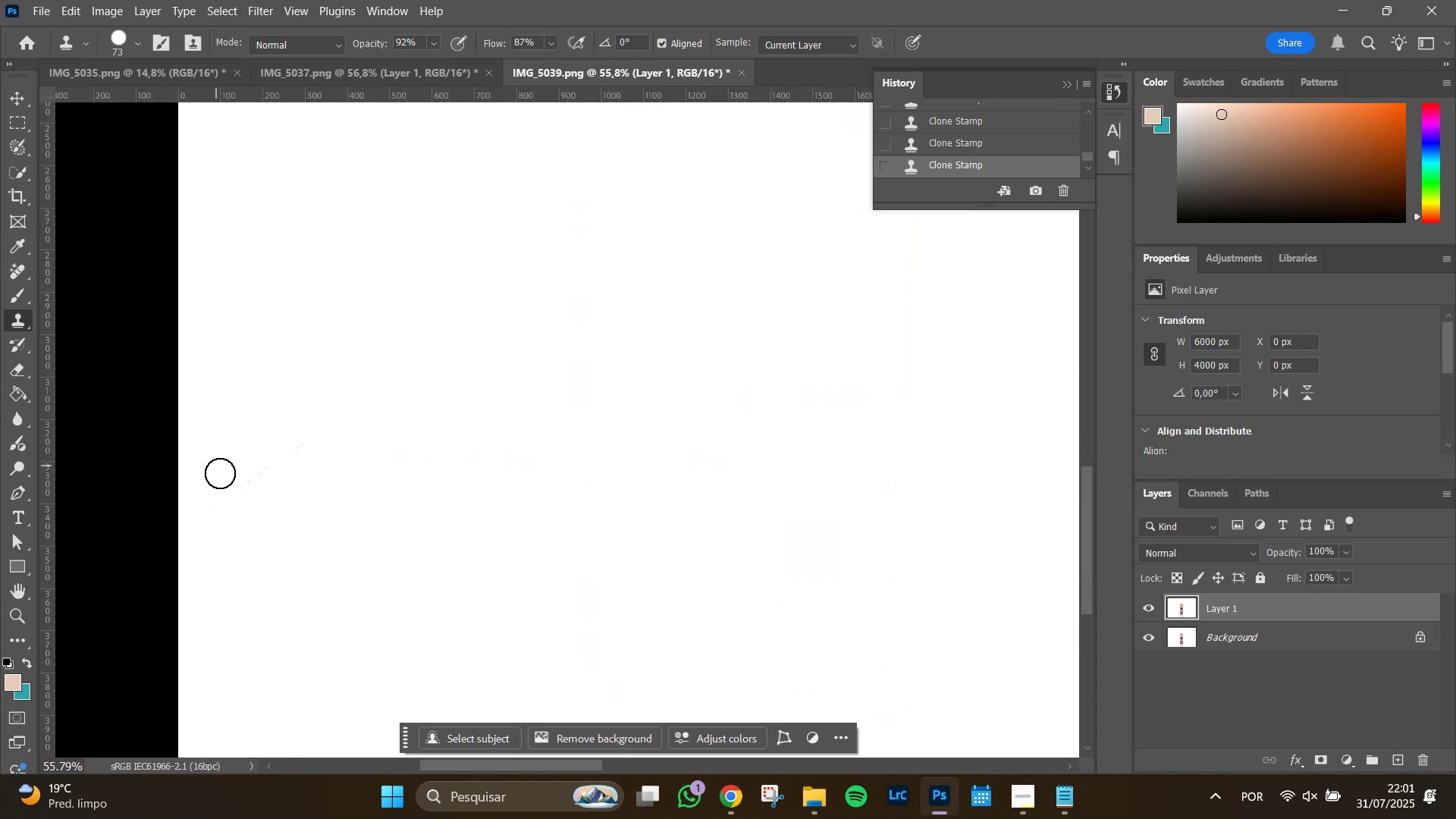 
left_click_drag(start_coordinate=[296, 527], to_coordinate=[975, 430])
 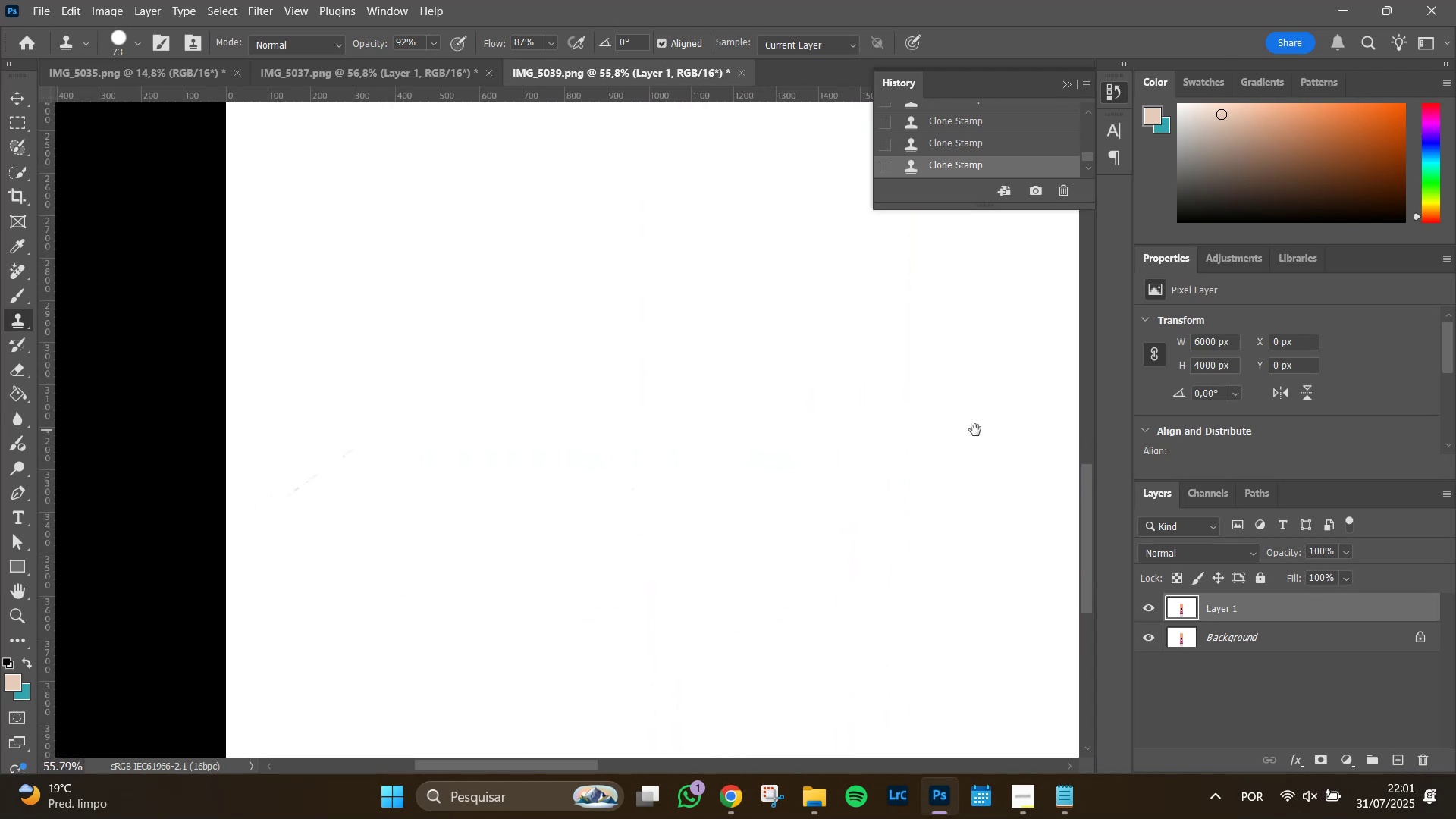 
left_click_drag(start_coordinate=[918, 443], to_coordinate=[878, 438])
 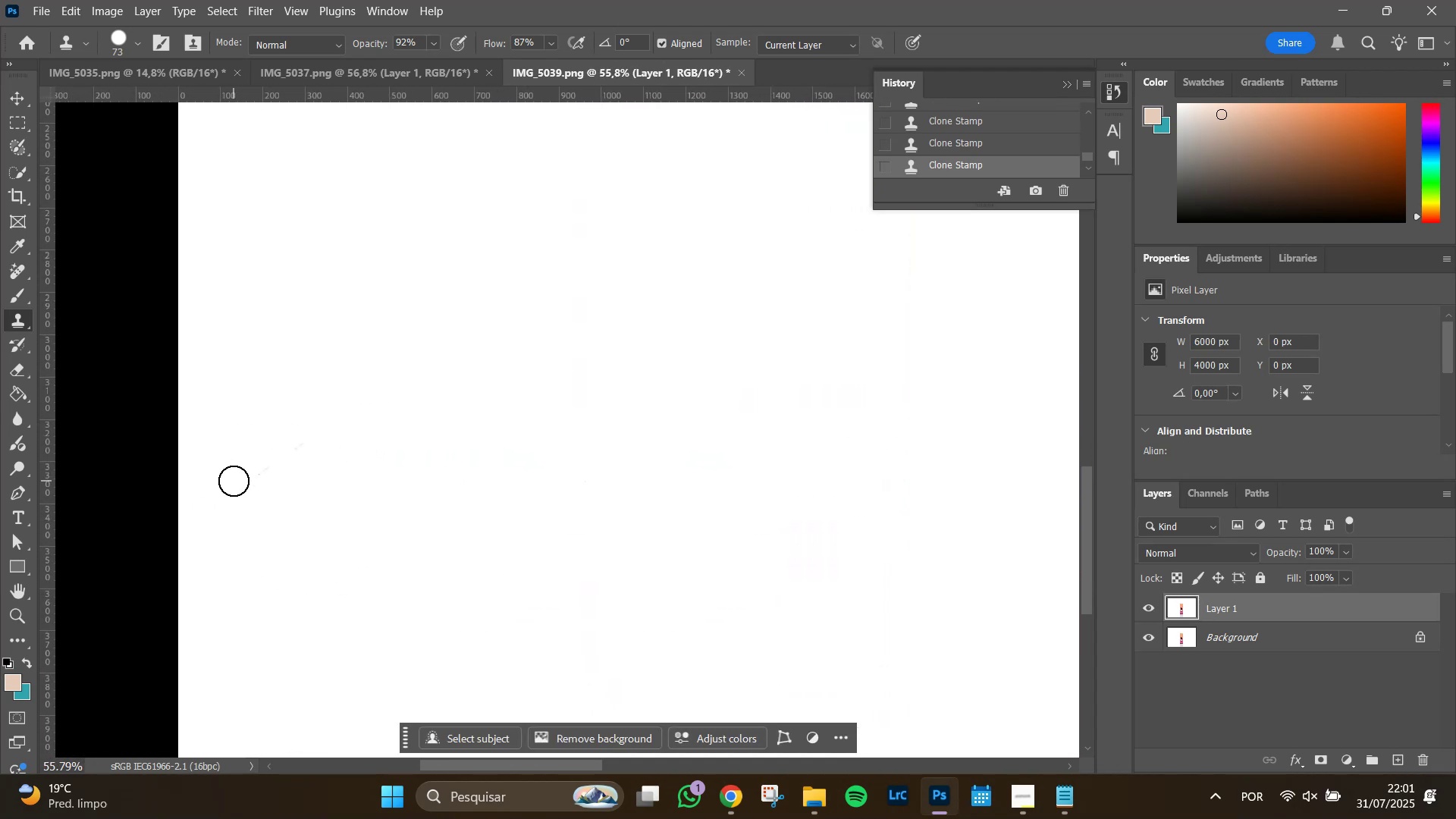 
left_click_drag(start_coordinate=[231, 488], to_coordinate=[304, 443])
 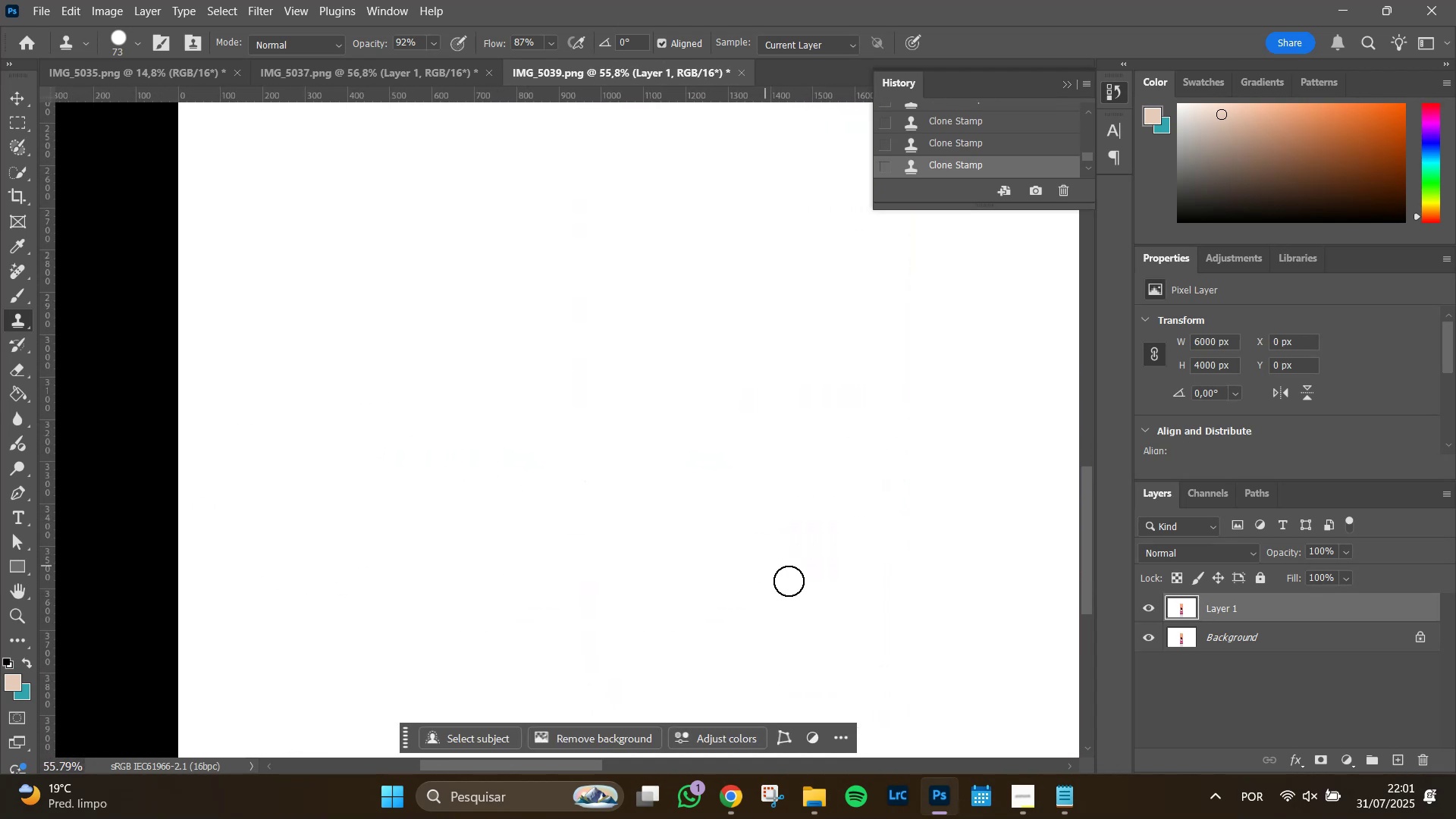 
hold_key(key=Space, duration=1.17)
 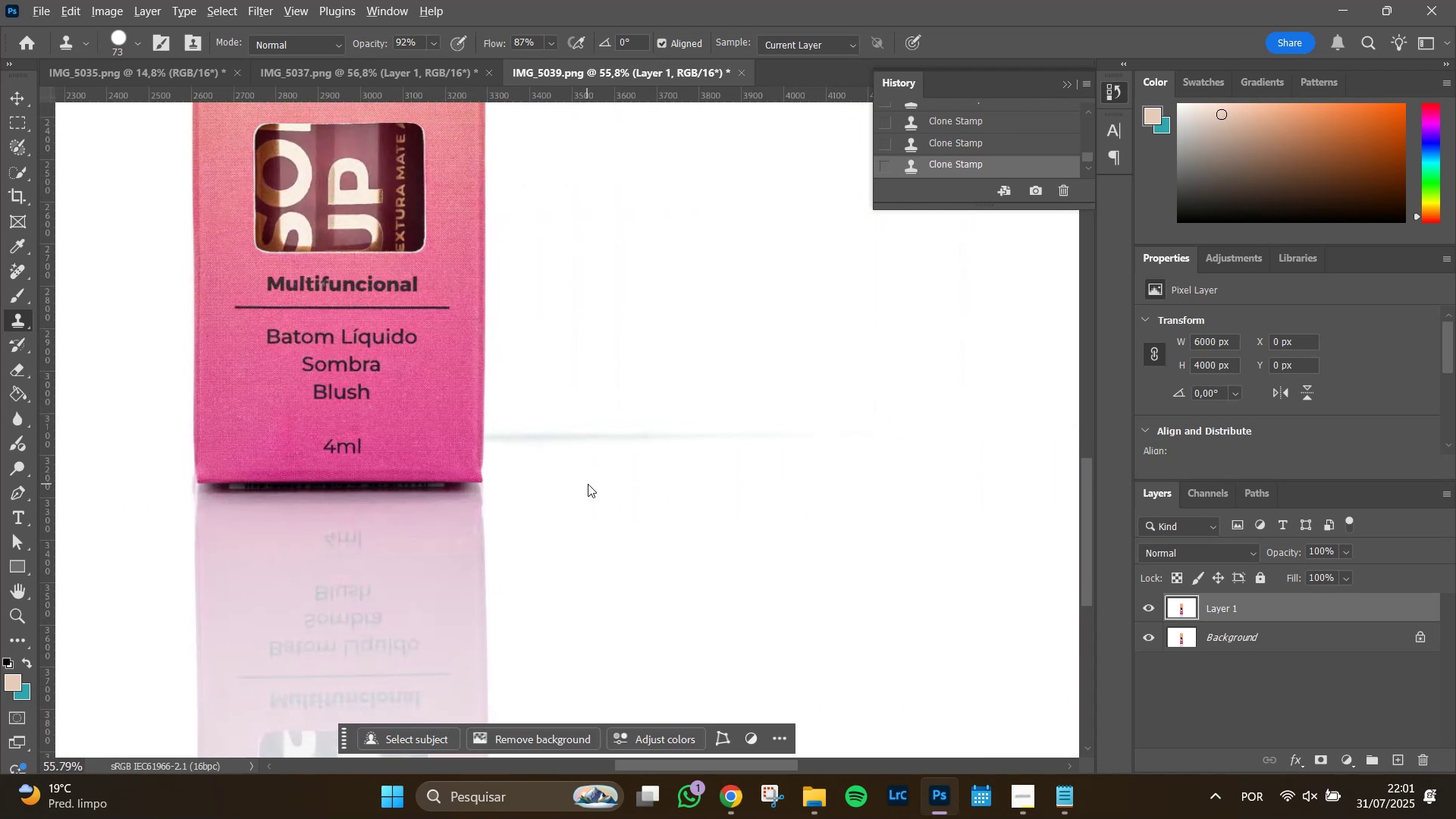 
left_click_drag(start_coordinate=[960, 519], to_coordinate=[596, 532])
 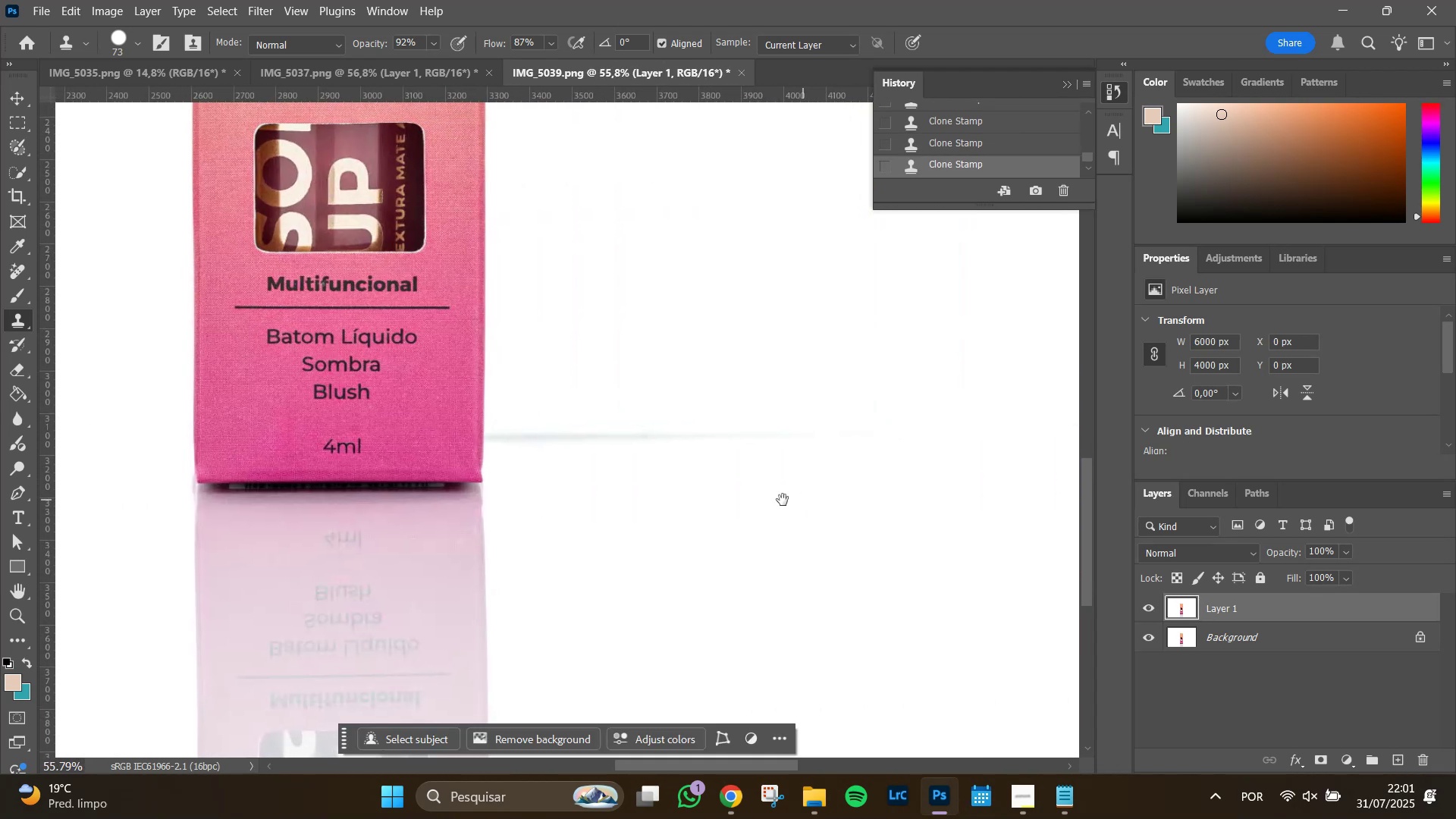 
hold_key(key=AltLeft, duration=1.25)
 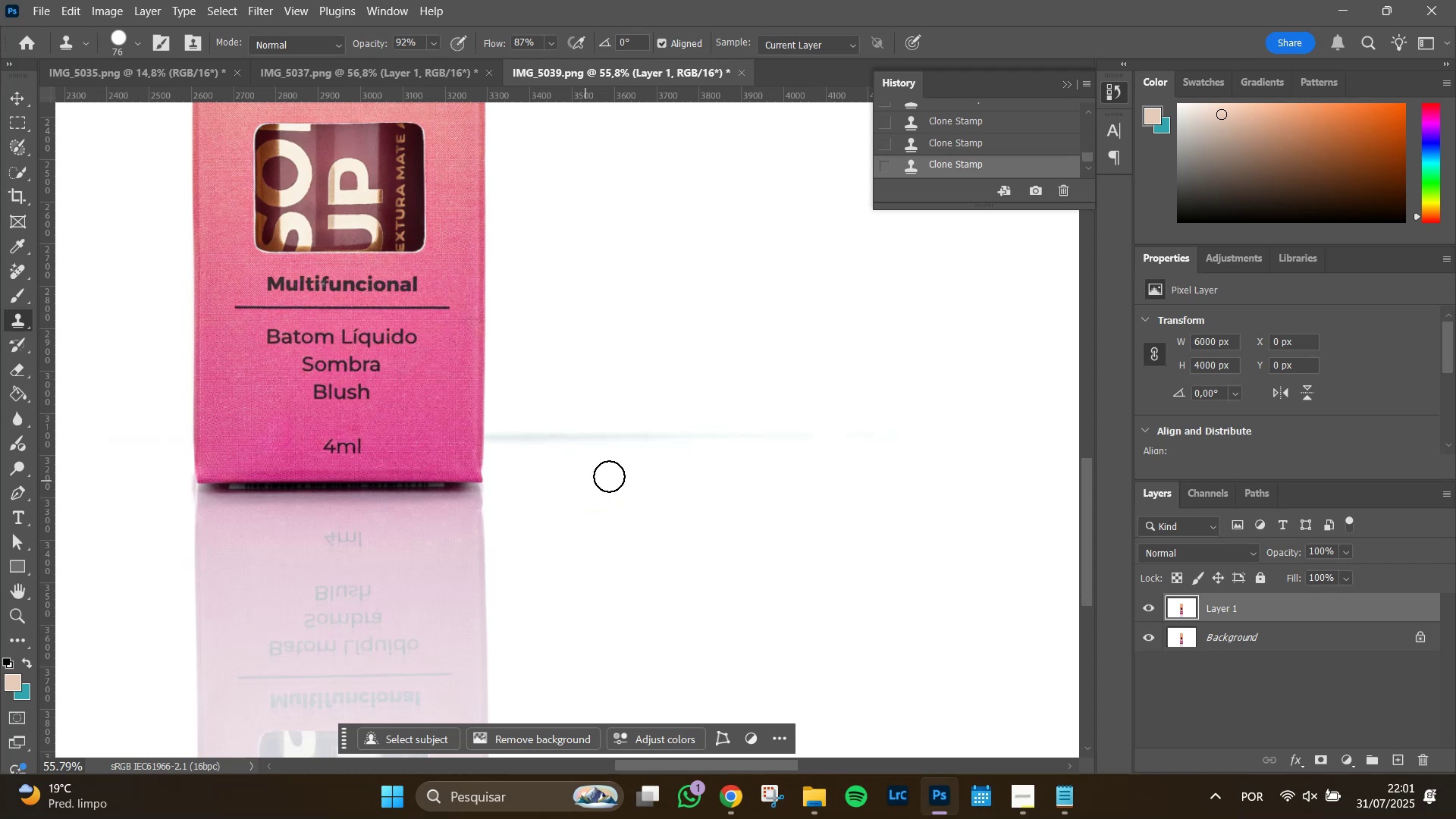 
hold_key(key=Space, duration=1.43)
 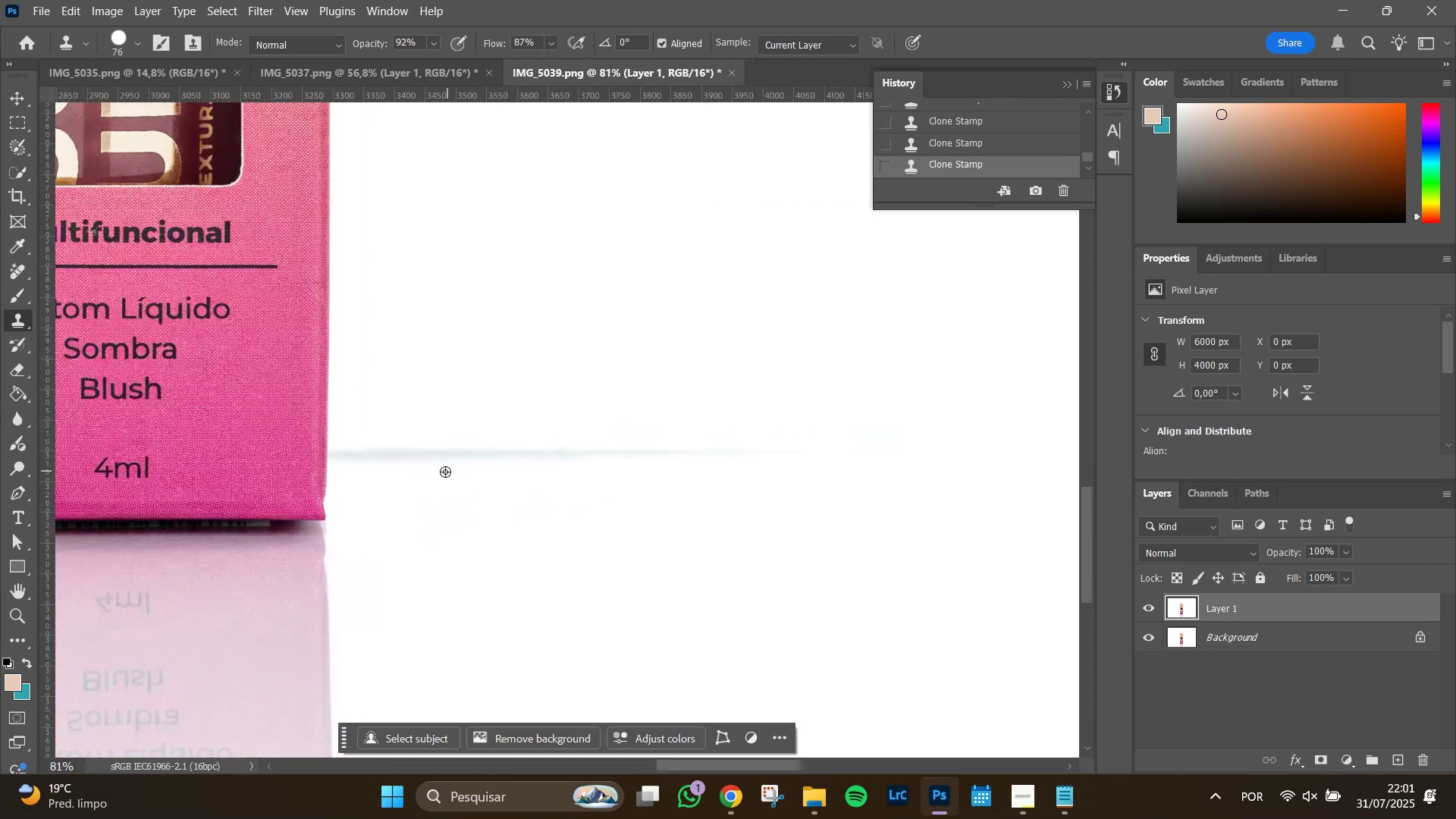 
left_click_drag(start_coordinate=[736, 491], to_coordinate=[617, 513])
 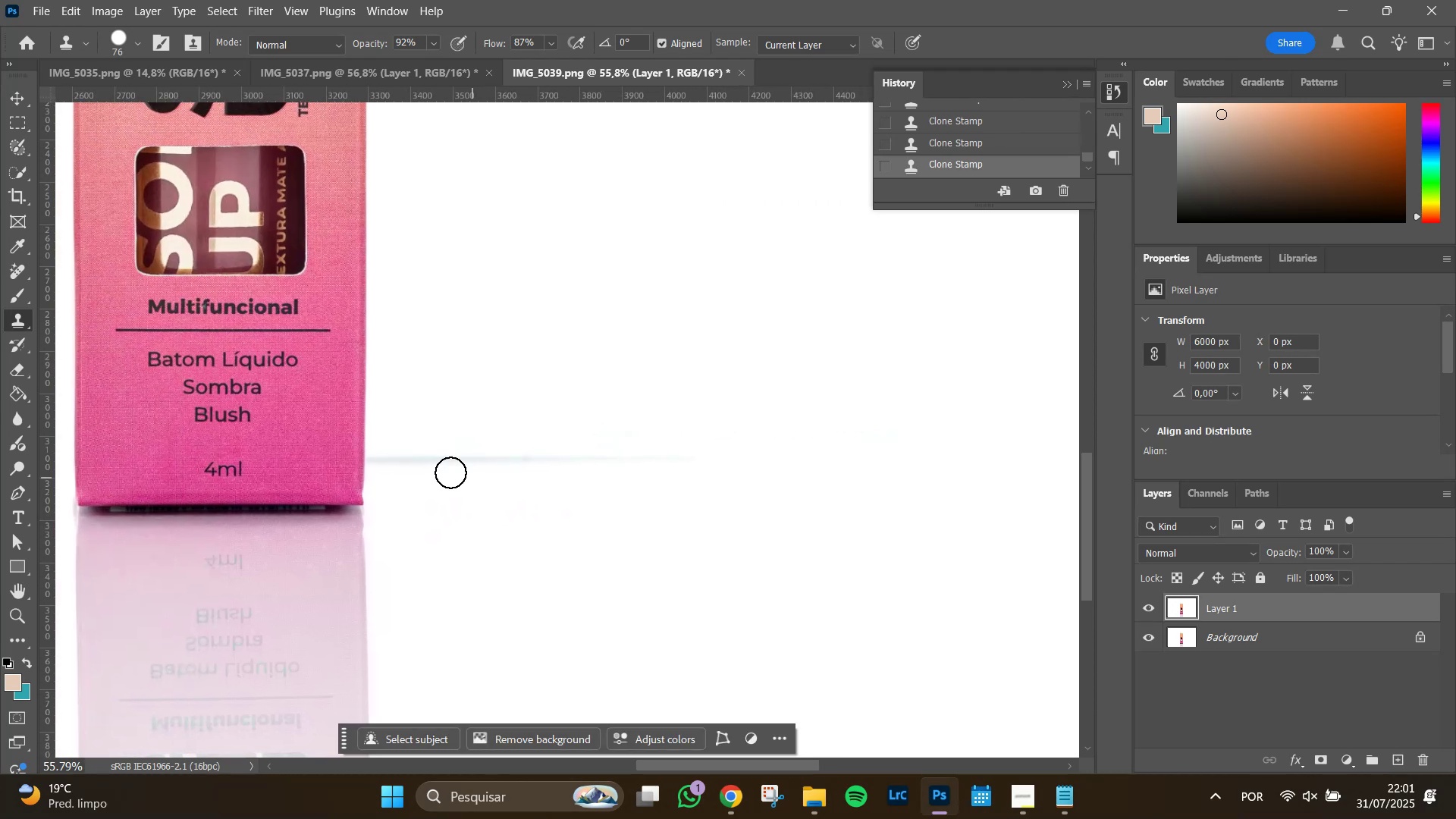 
hold_key(key=AltLeft, duration=1.51)
scroll: coordinate [447, 471], scroll_direction: up, amount: 4.0
 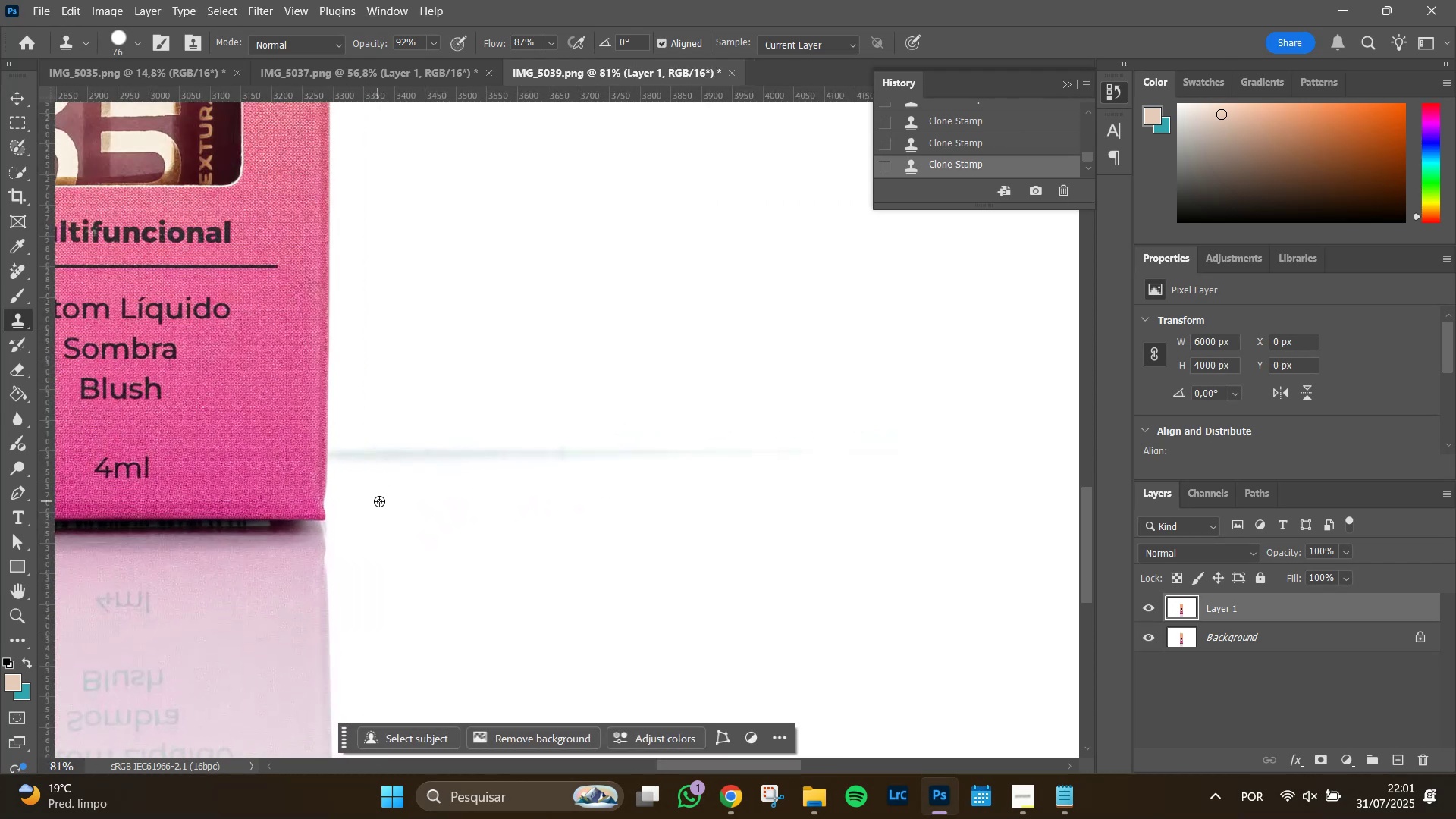 
hold_key(key=AltLeft, duration=1.2)
left_click([374, 497])
 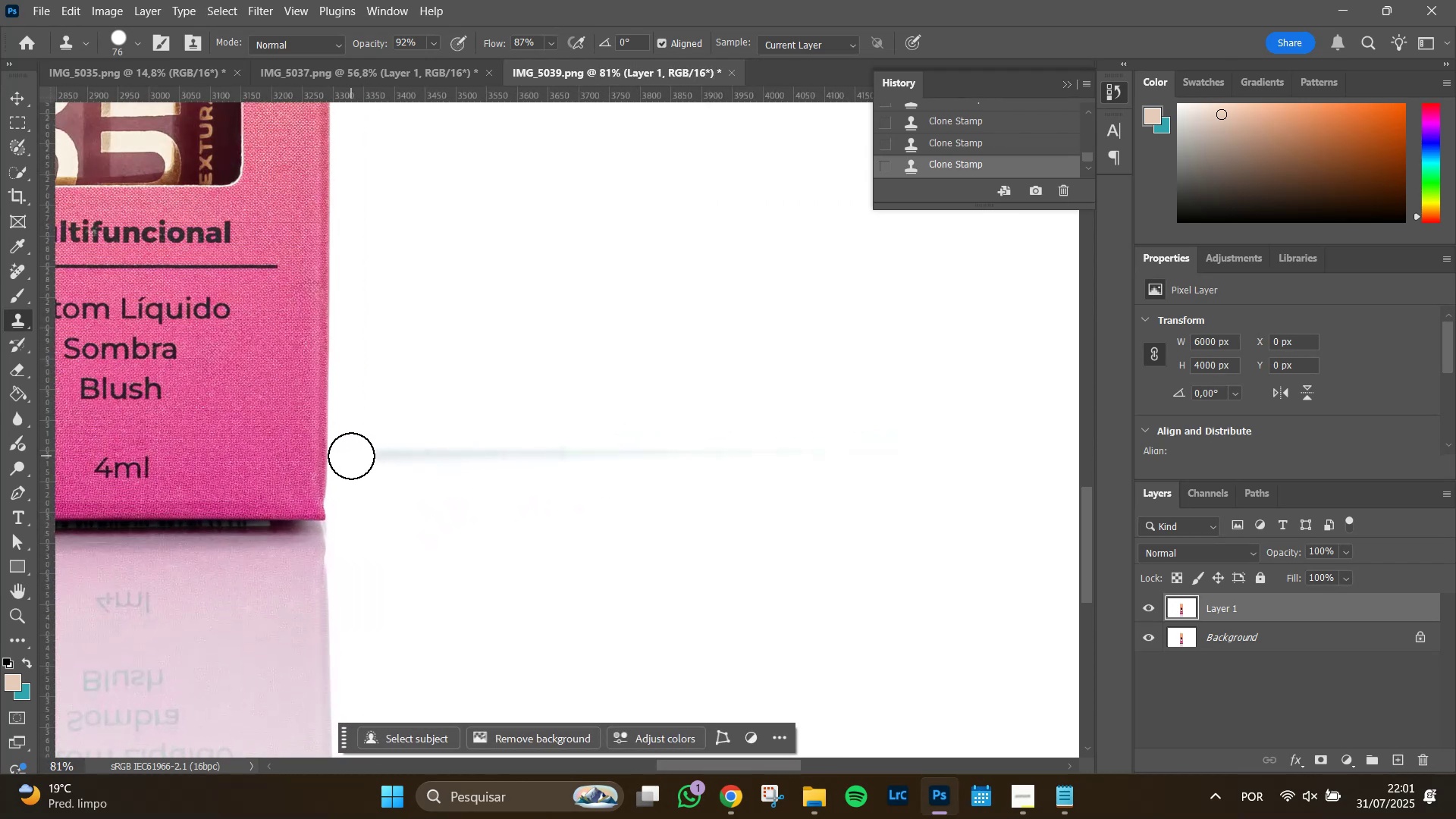 
left_click_drag(start_coordinate=[351, 456], to_coordinate=[591, 452])
 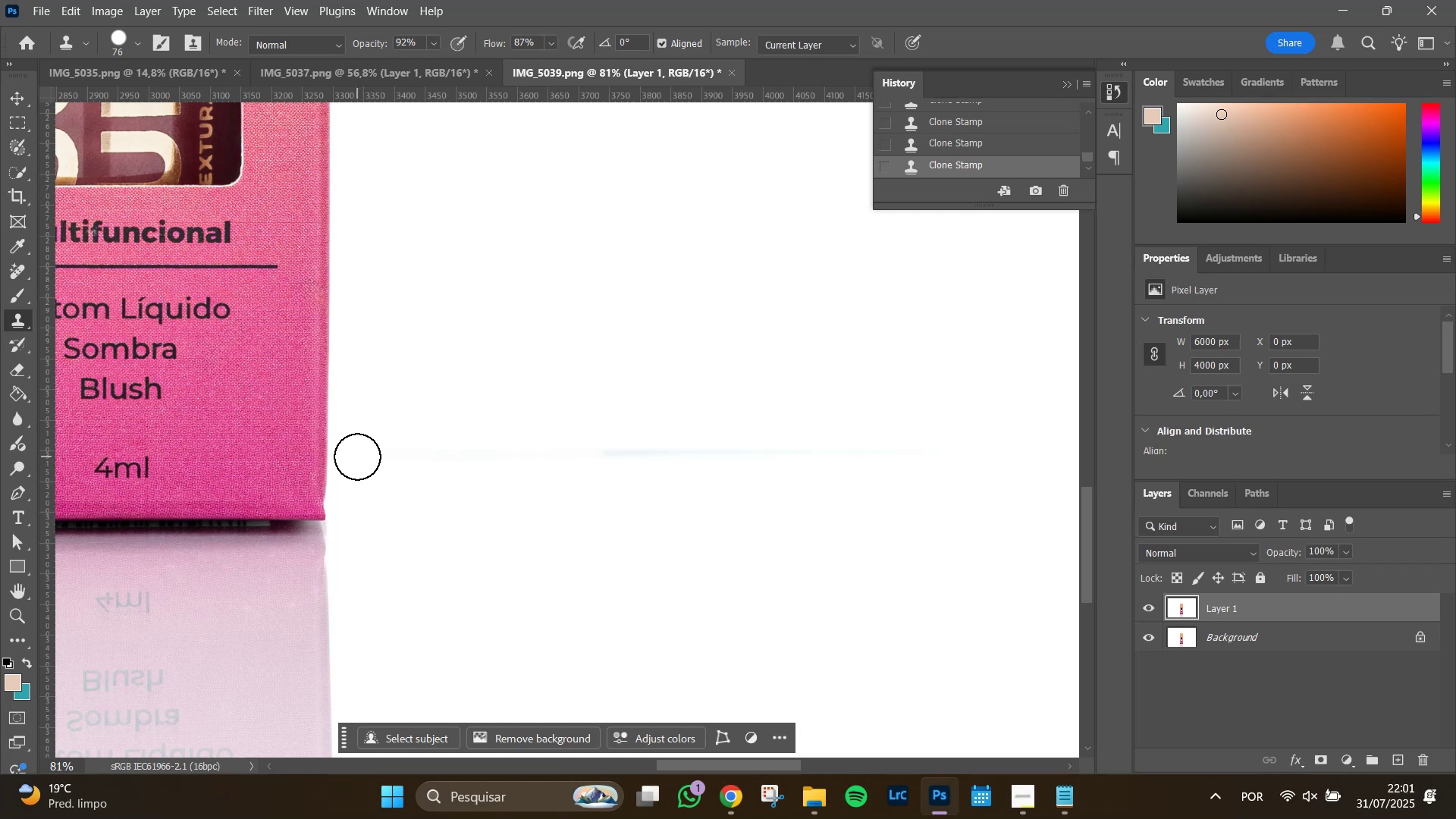 
left_click_drag(start_coordinate=[355, 454], to_coordinate=[936, 455])
 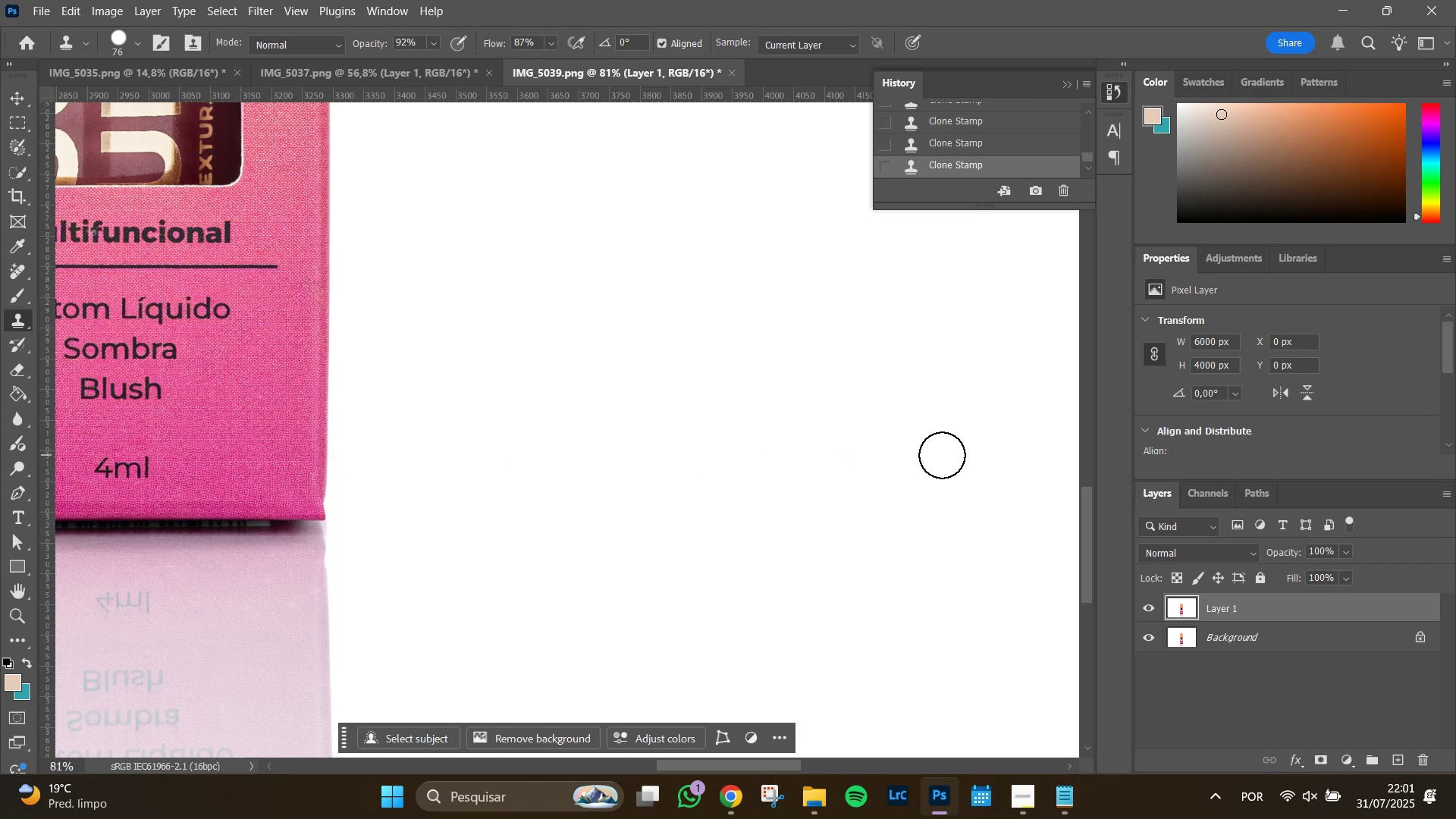 
hold_key(key=Space, duration=0.93)
 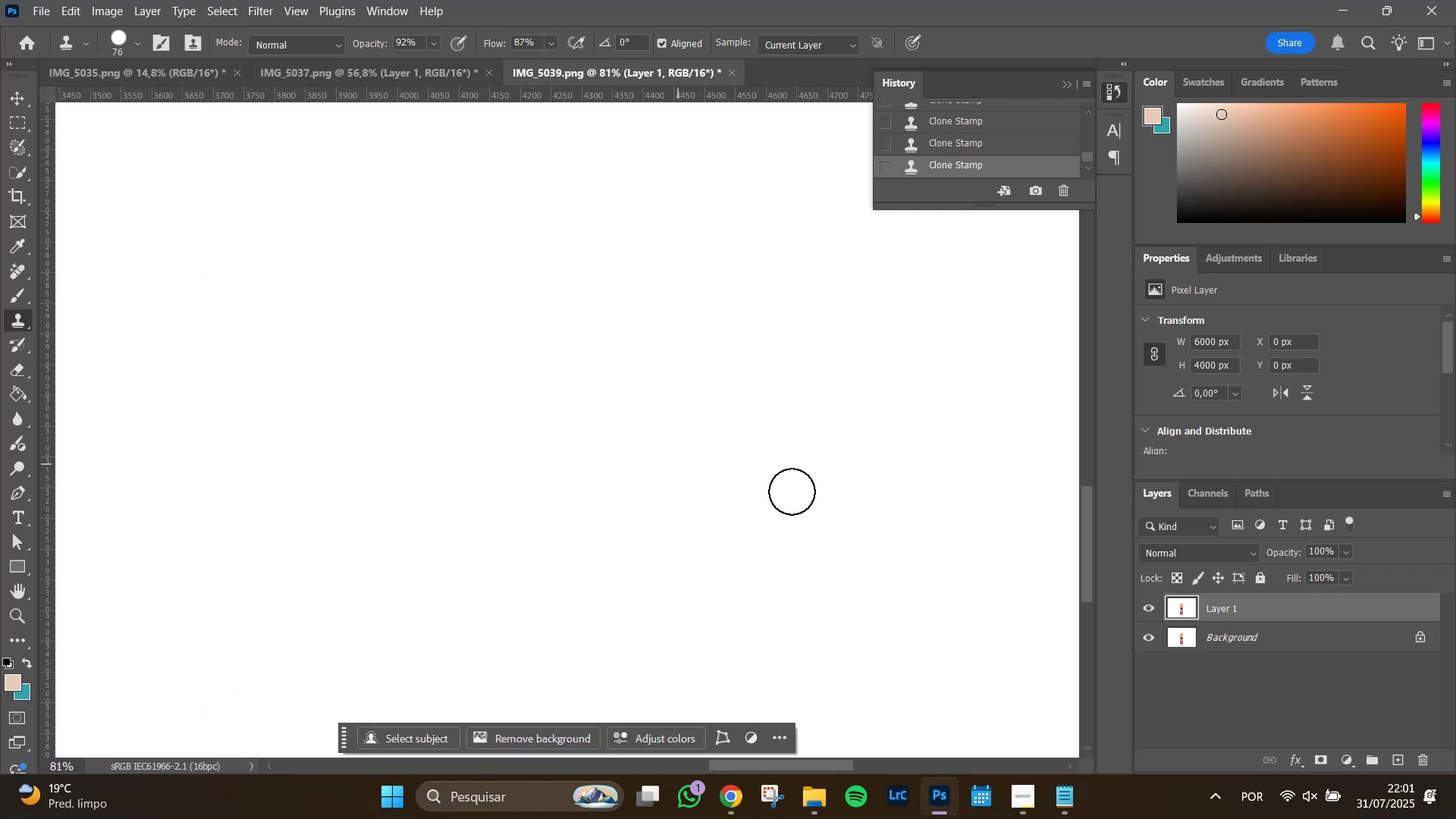 
left_click_drag(start_coordinate=[933, 464], to_coordinate=[567, 470])
 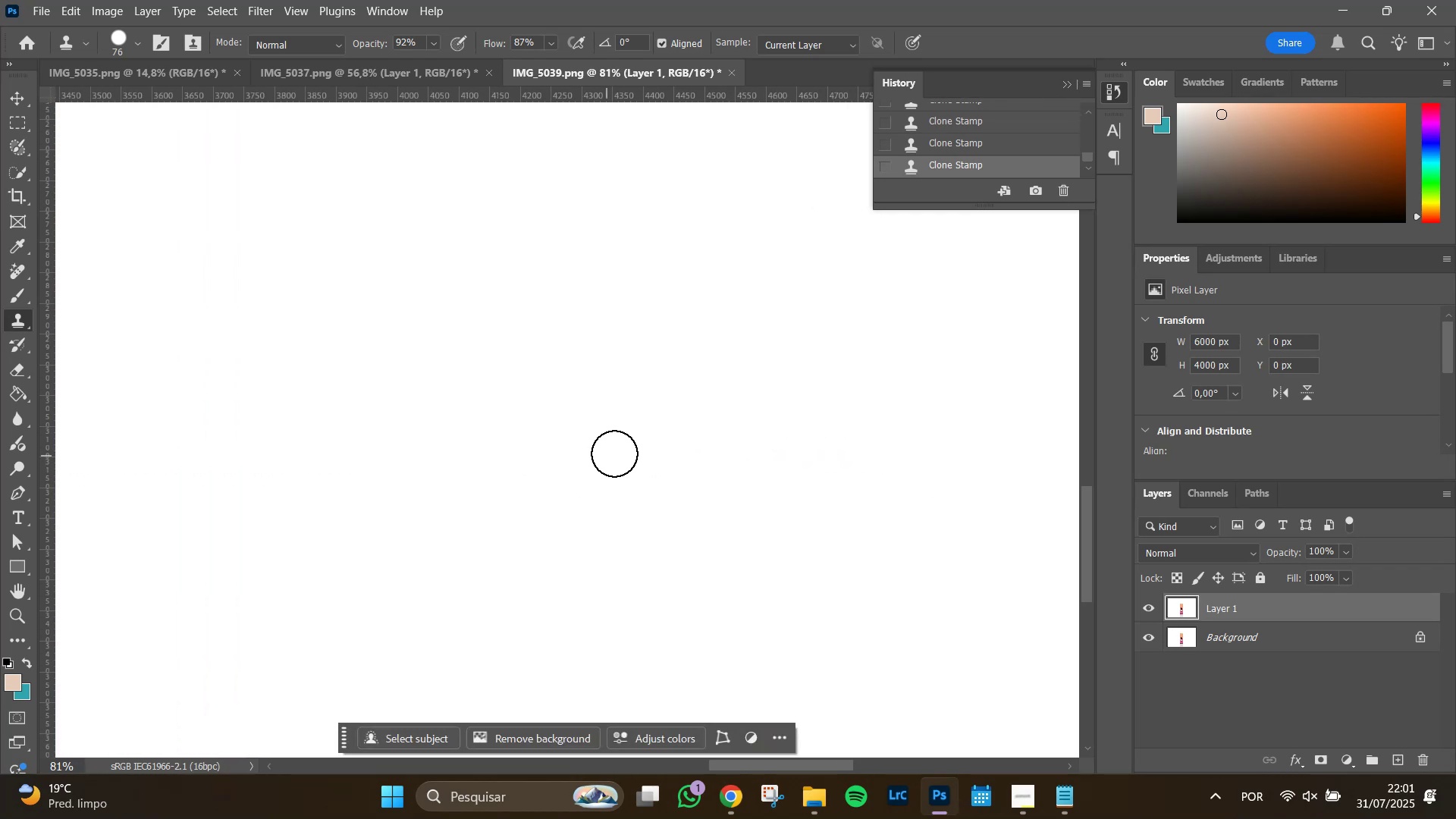 
hold_key(key=Space, duration=1.51)
 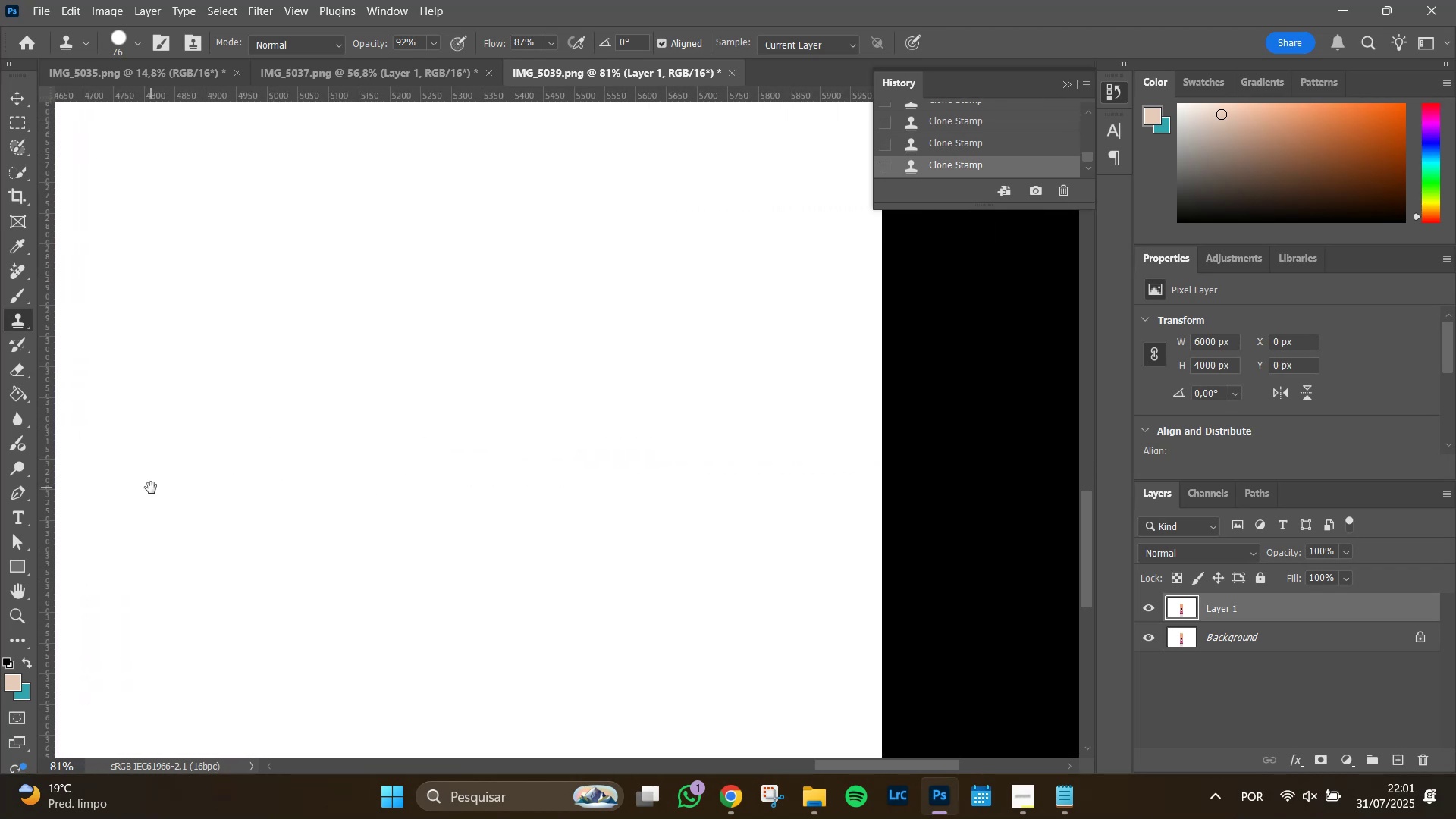 
left_click_drag(start_coordinate=[896, 516], to_coordinate=[151, 488])
 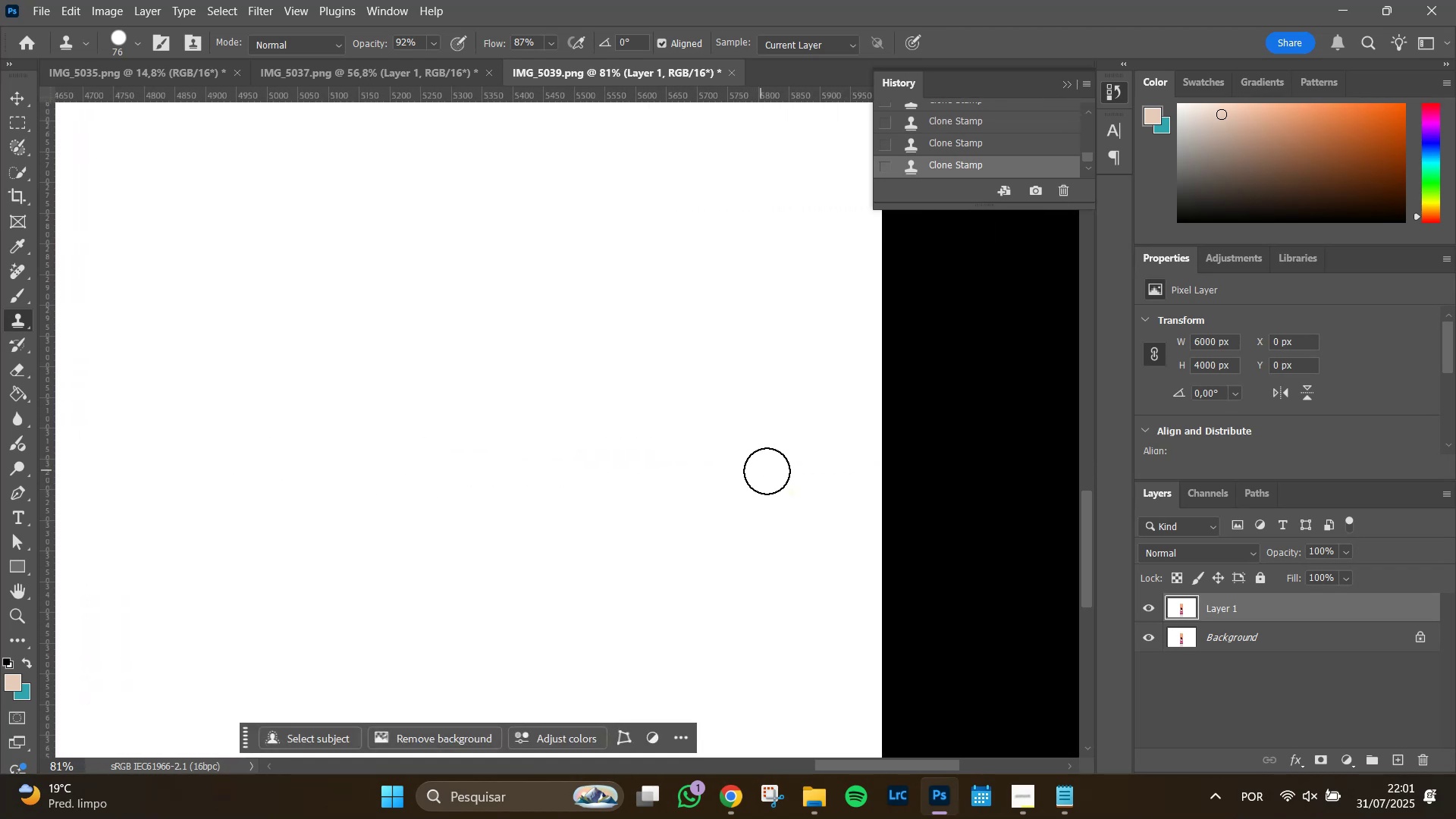 
hold_key(key=Space, duration=0.65)
 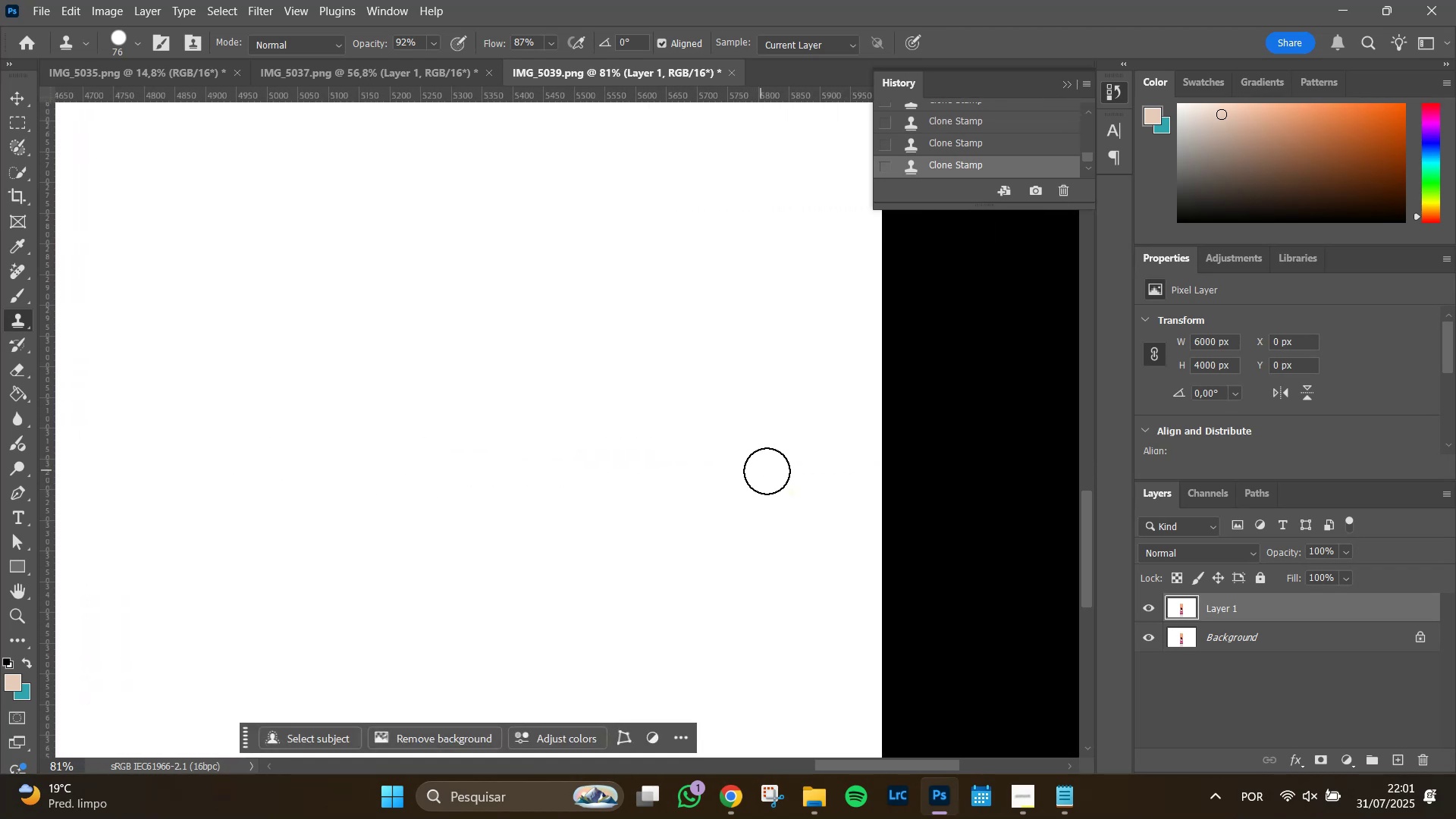 
left_click_drag(start_coordinate=[772, 471], to_coordinate=[846, 524])
 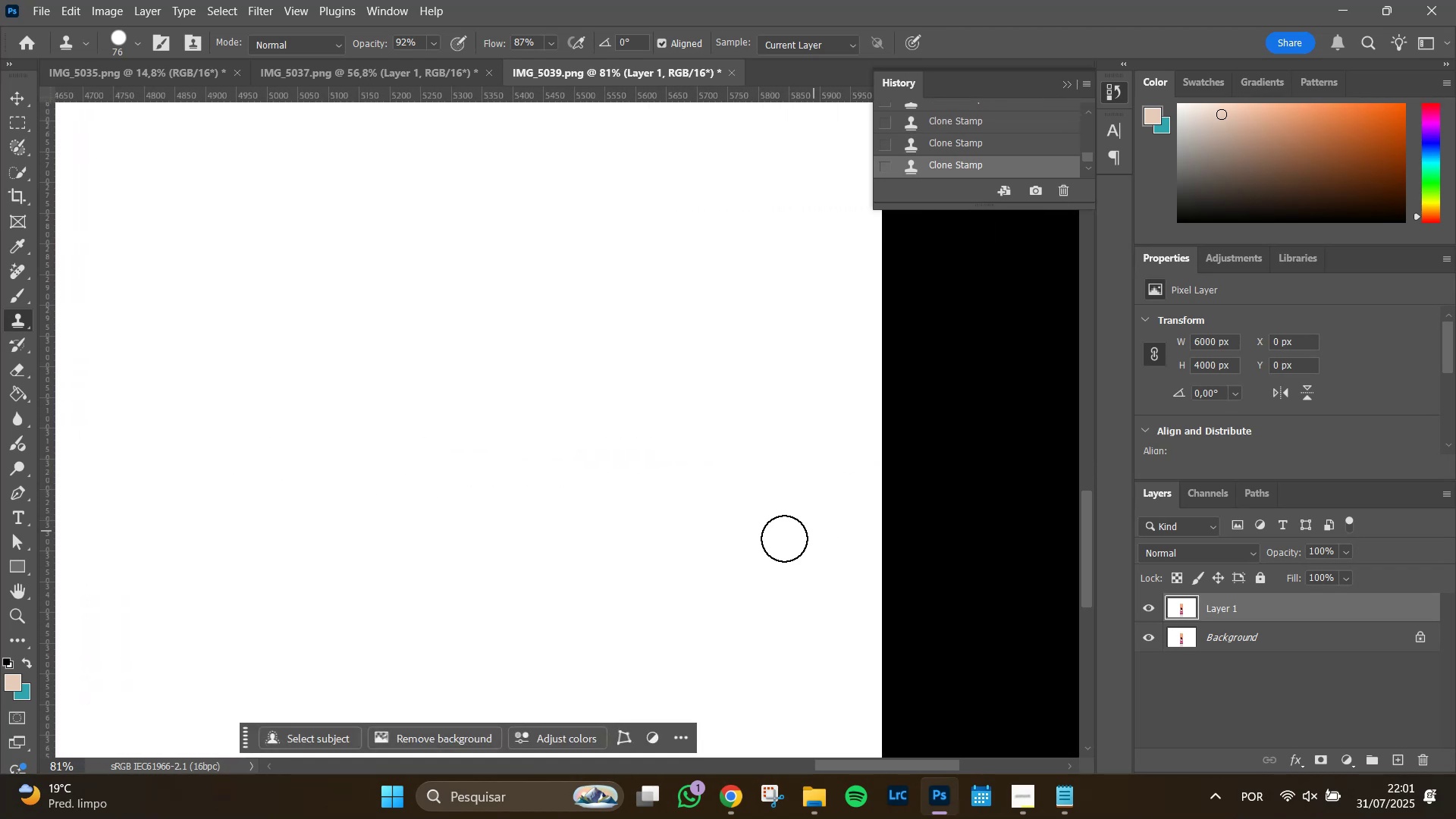 
hold_key(key=AltLeft, duration=0.33)
left_click([743, 545])
 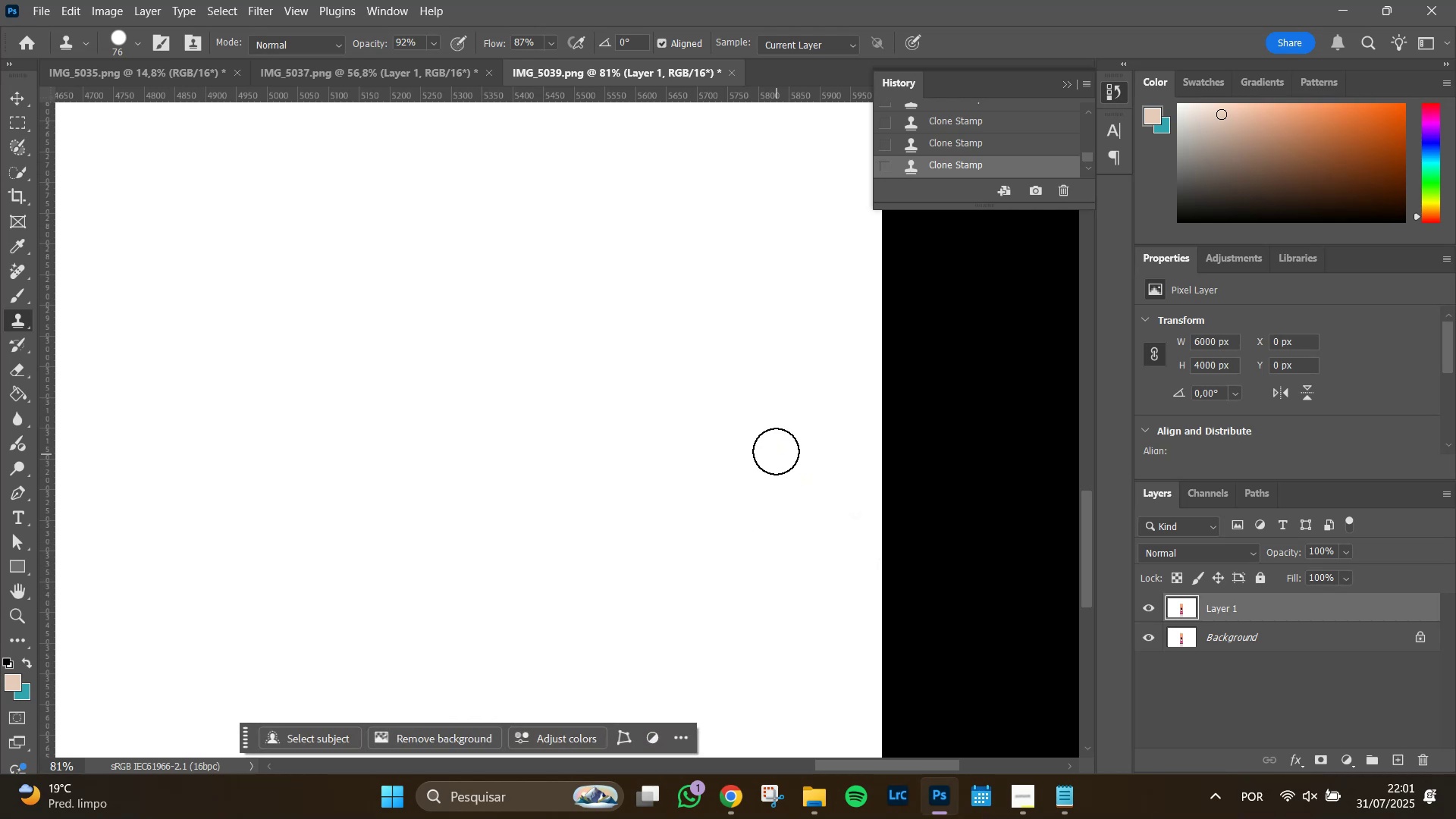 
left_click_drag(start_coordinate=[773, 447], to_coordinate=[898, 566])
 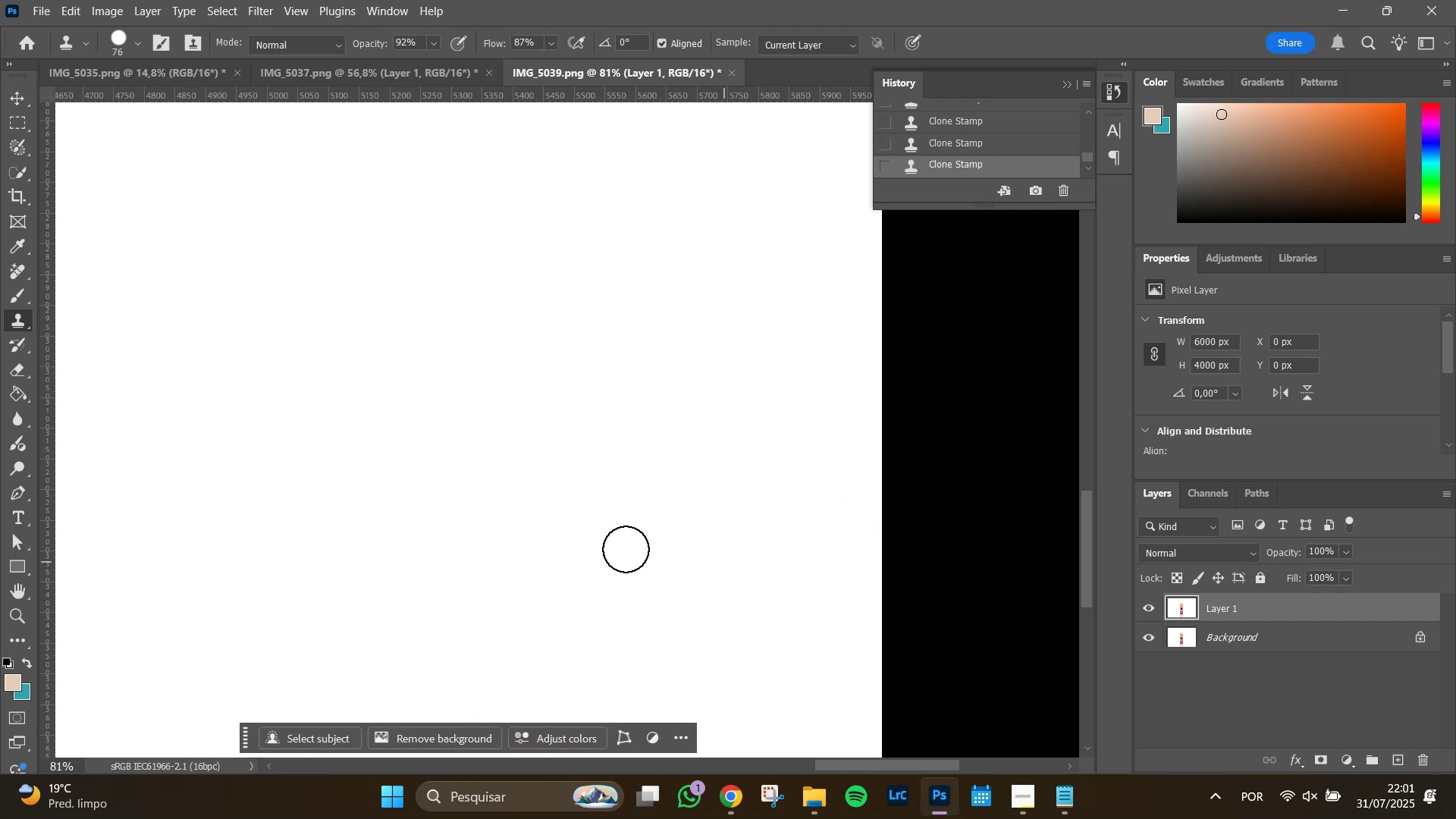 
hold_key(key=AltLeft, duration=0.55)
scroll: coordinate [588, 551], scroll_direction: down, amount: 8.0
 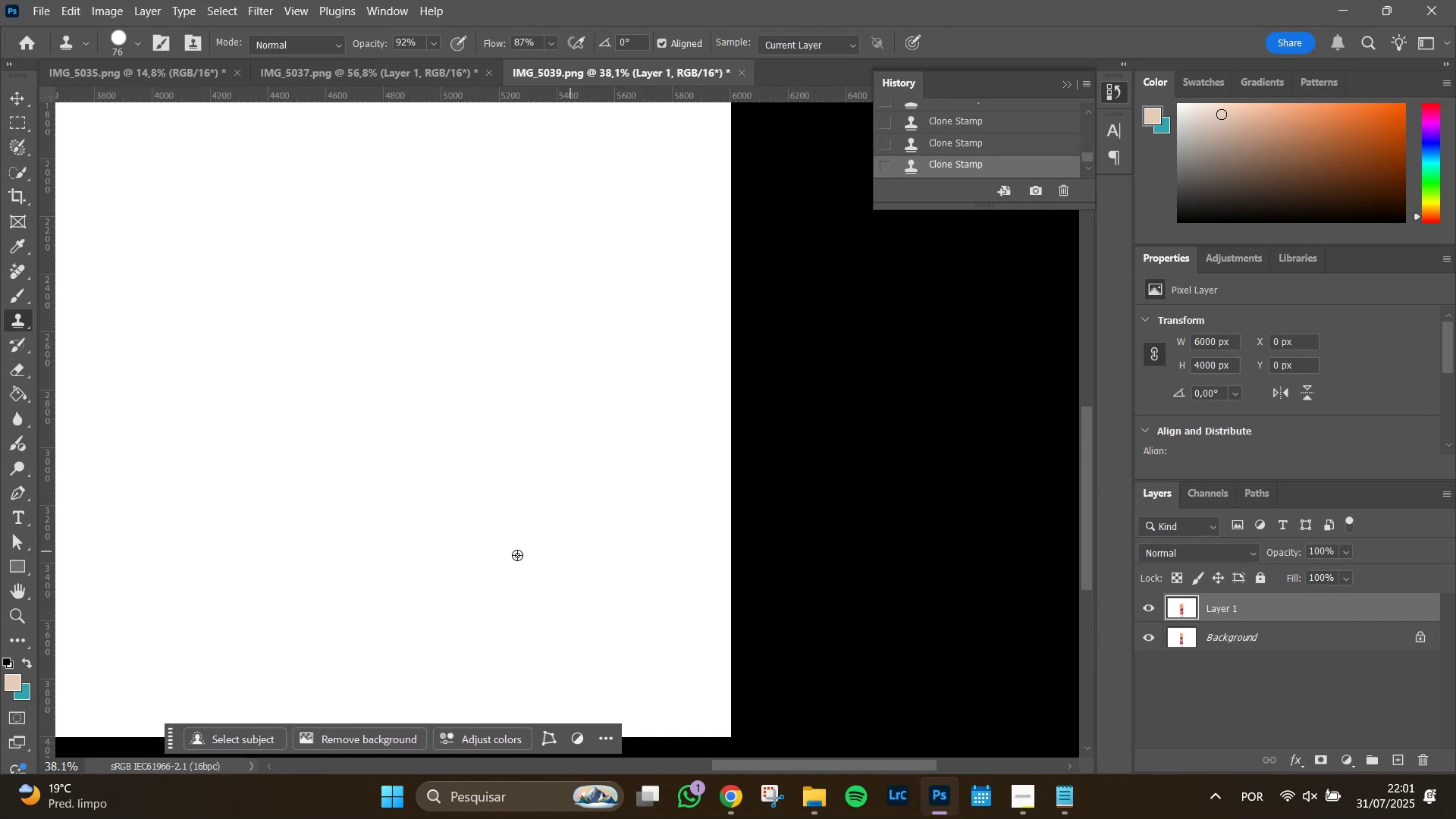 
hold_key(key=Space, duration=1.51)
 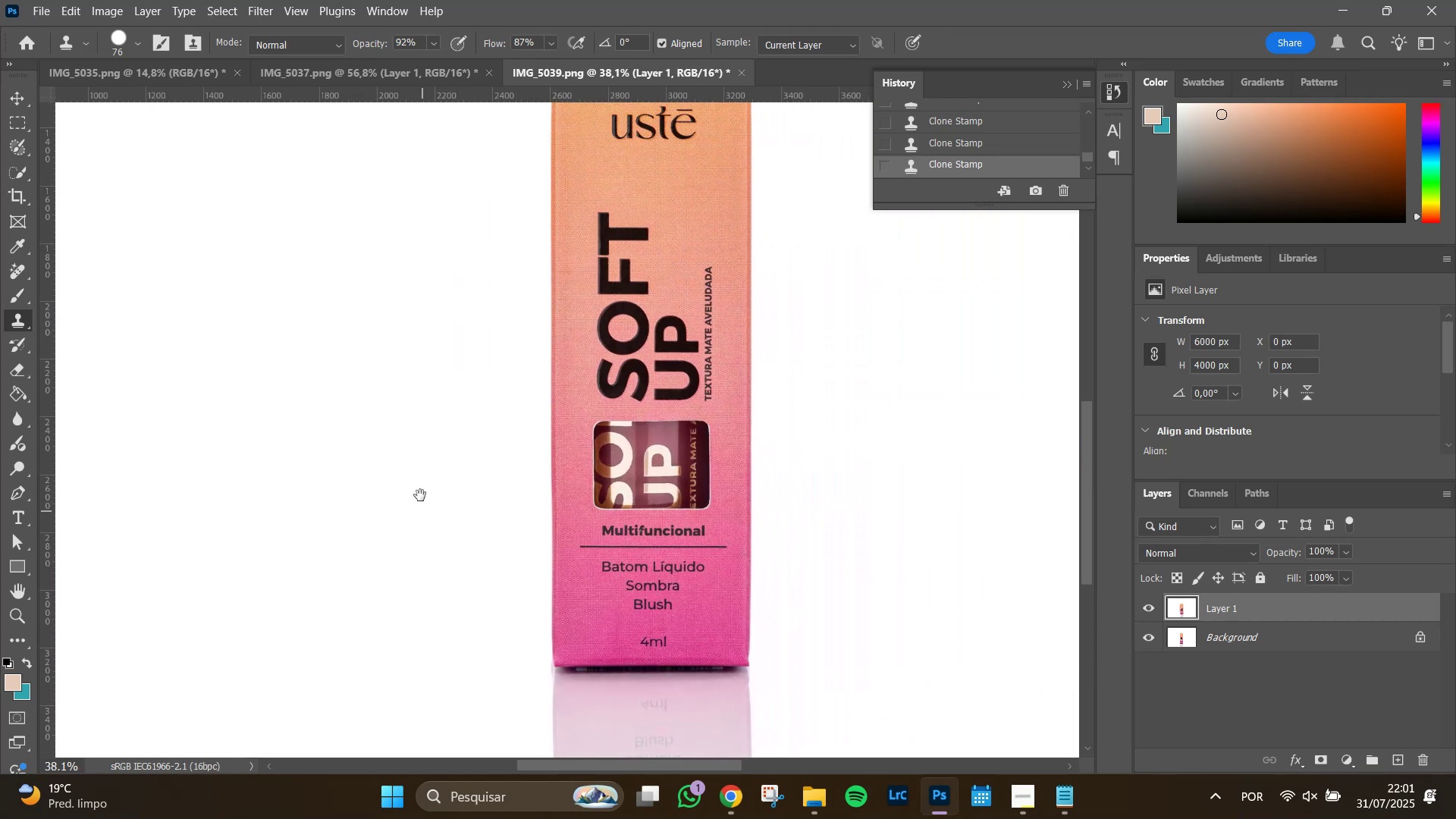 
left_click_drag(start_coordinate=[285, 546], to_coordinate=[842, 507])
 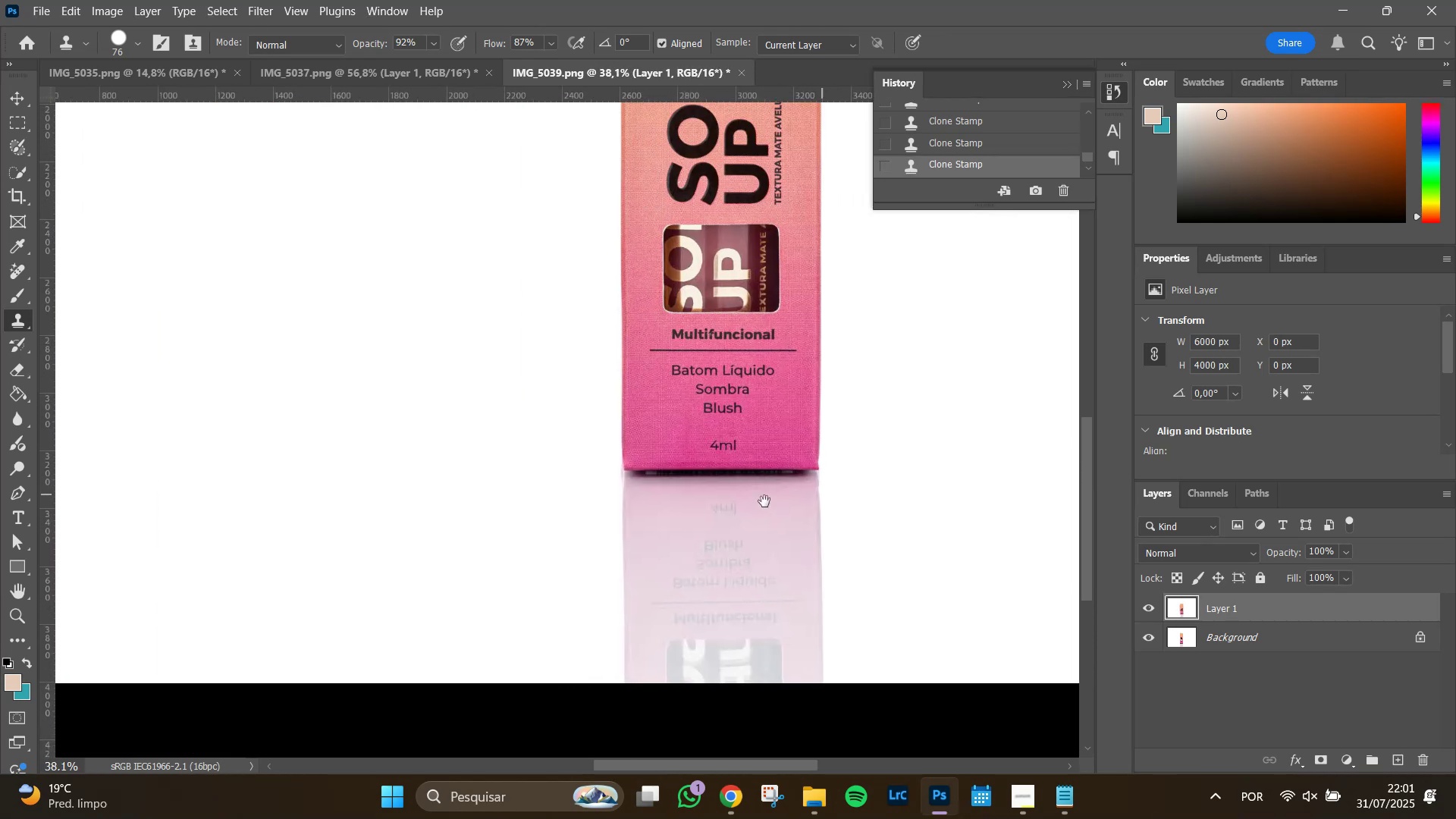 
left_click_drag(start_coordinate=[676, 502], to_coordinate=[351, 594])
 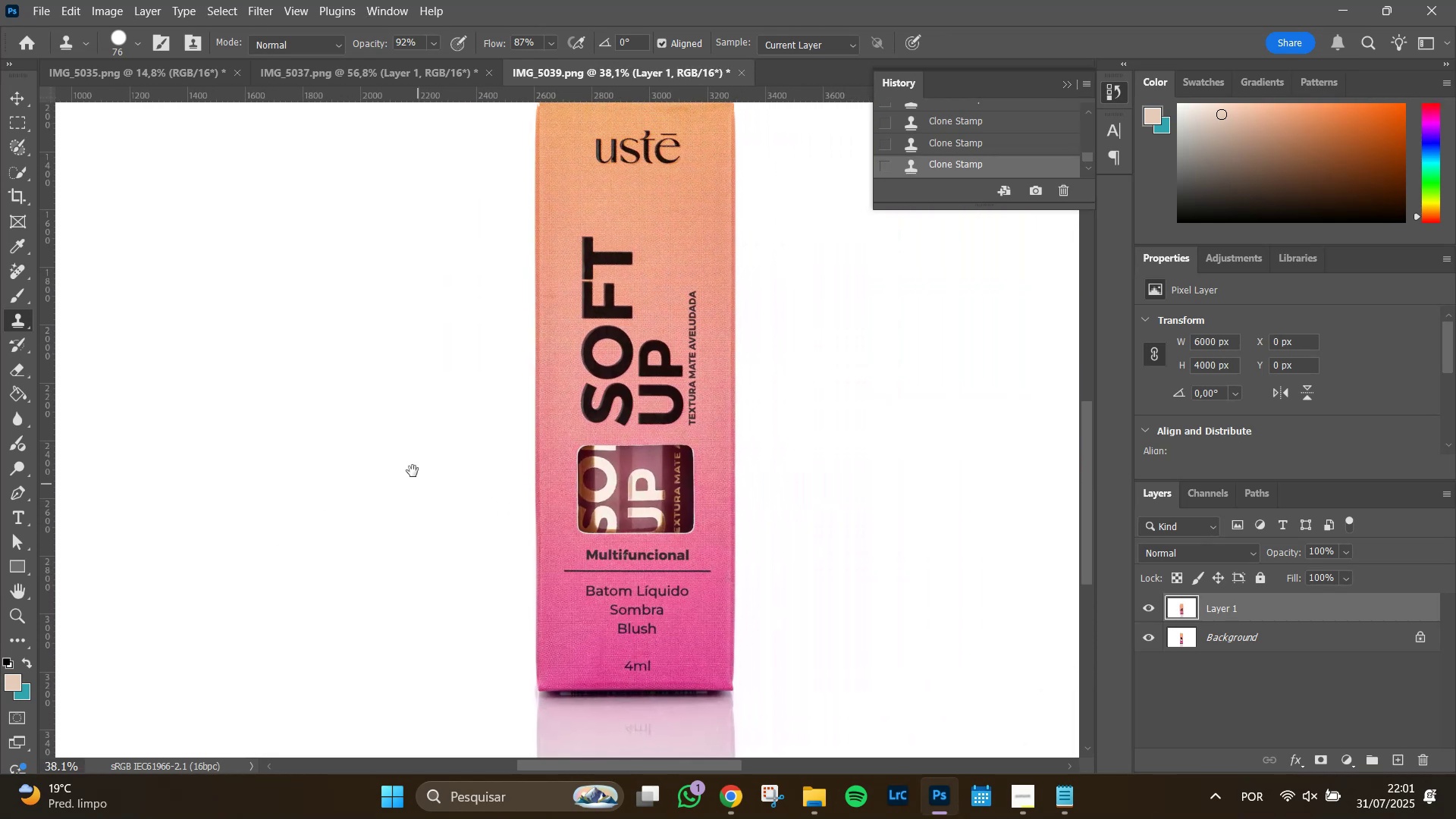 
hold_key(key=Space, duration=1.51)
 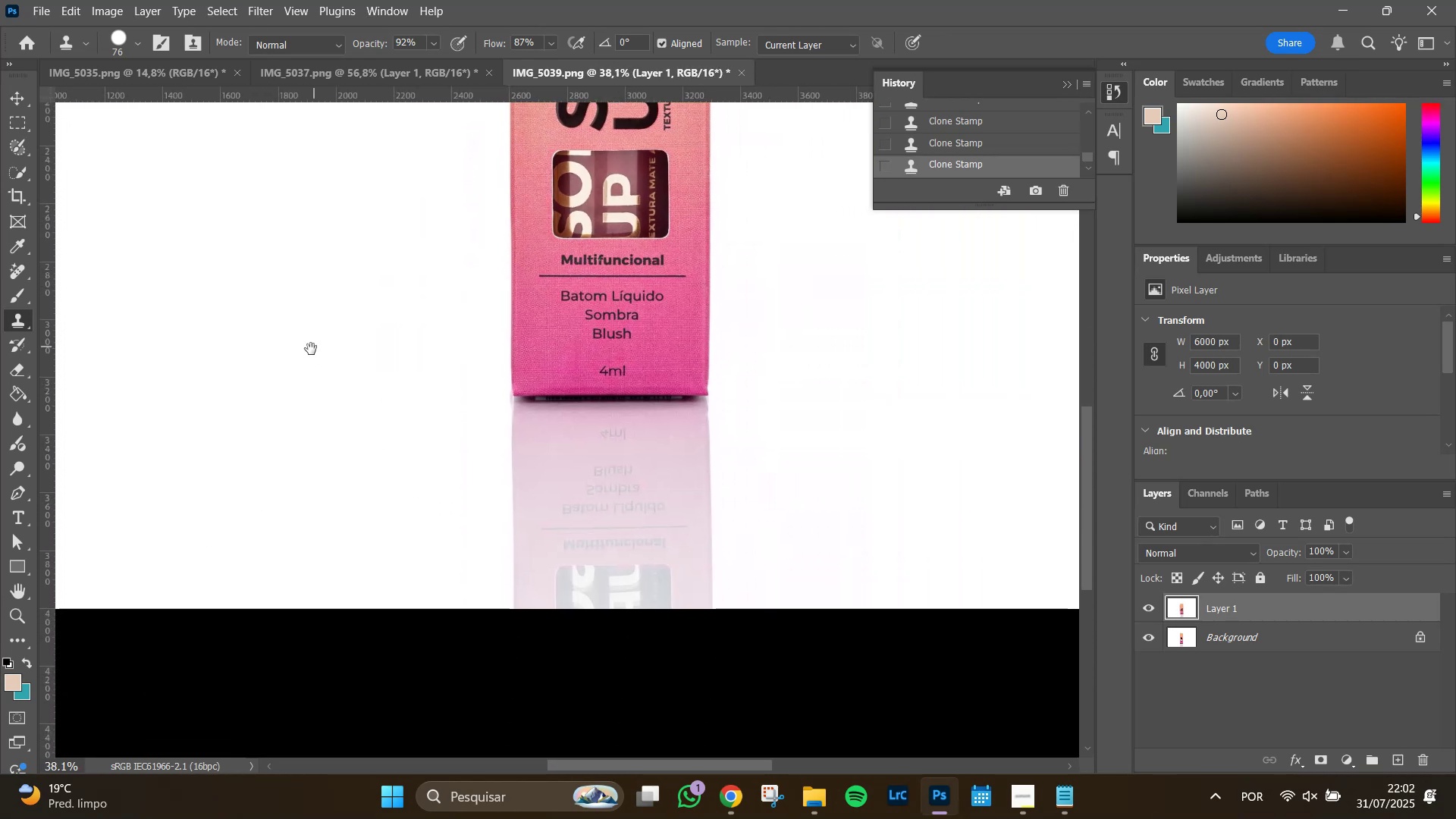 
left_click_drag(start_coordinate=[411, 466], to_coordinate=[397, 261])
 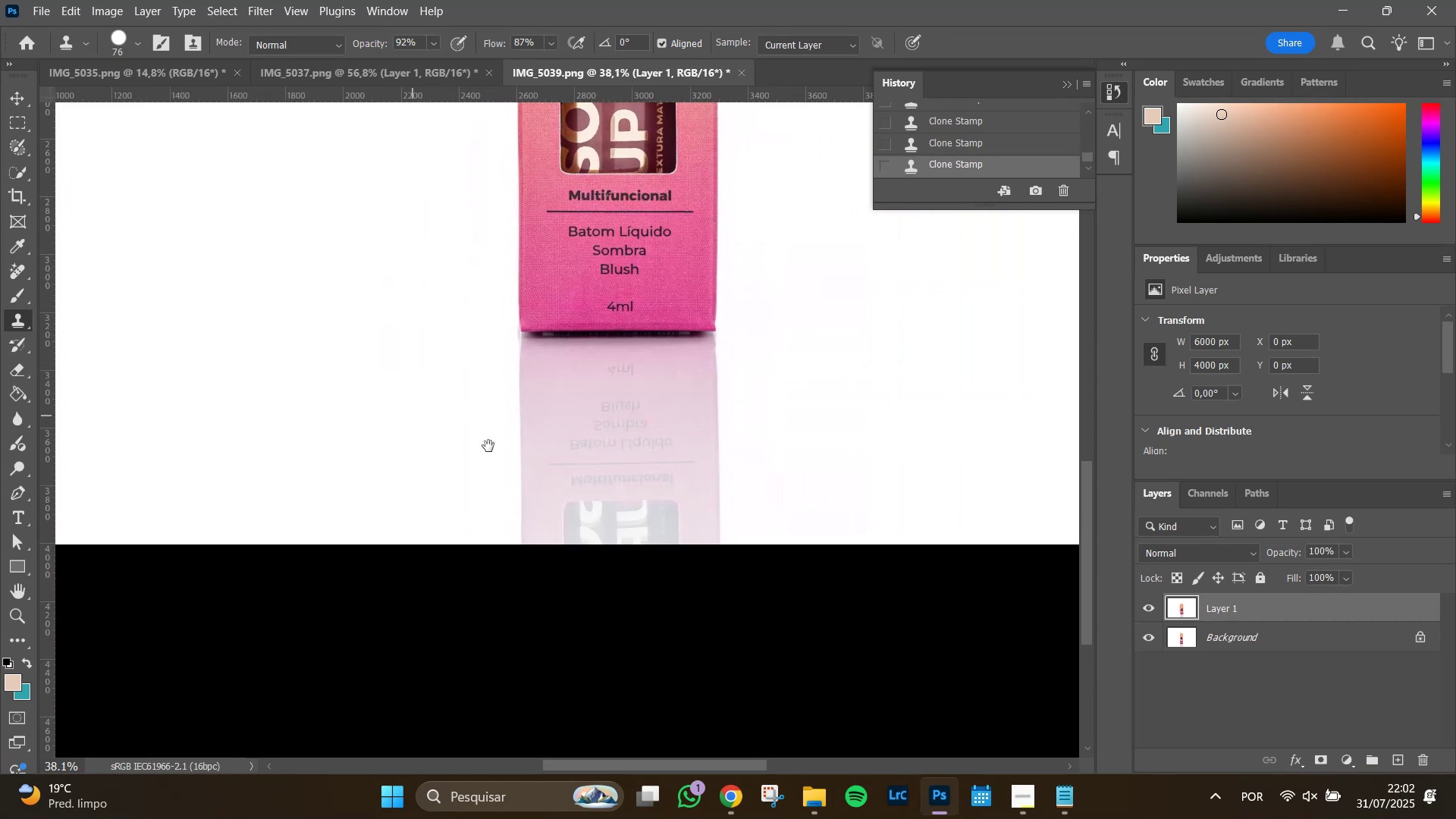 
hold_key(key=Space, duration=1.51)
 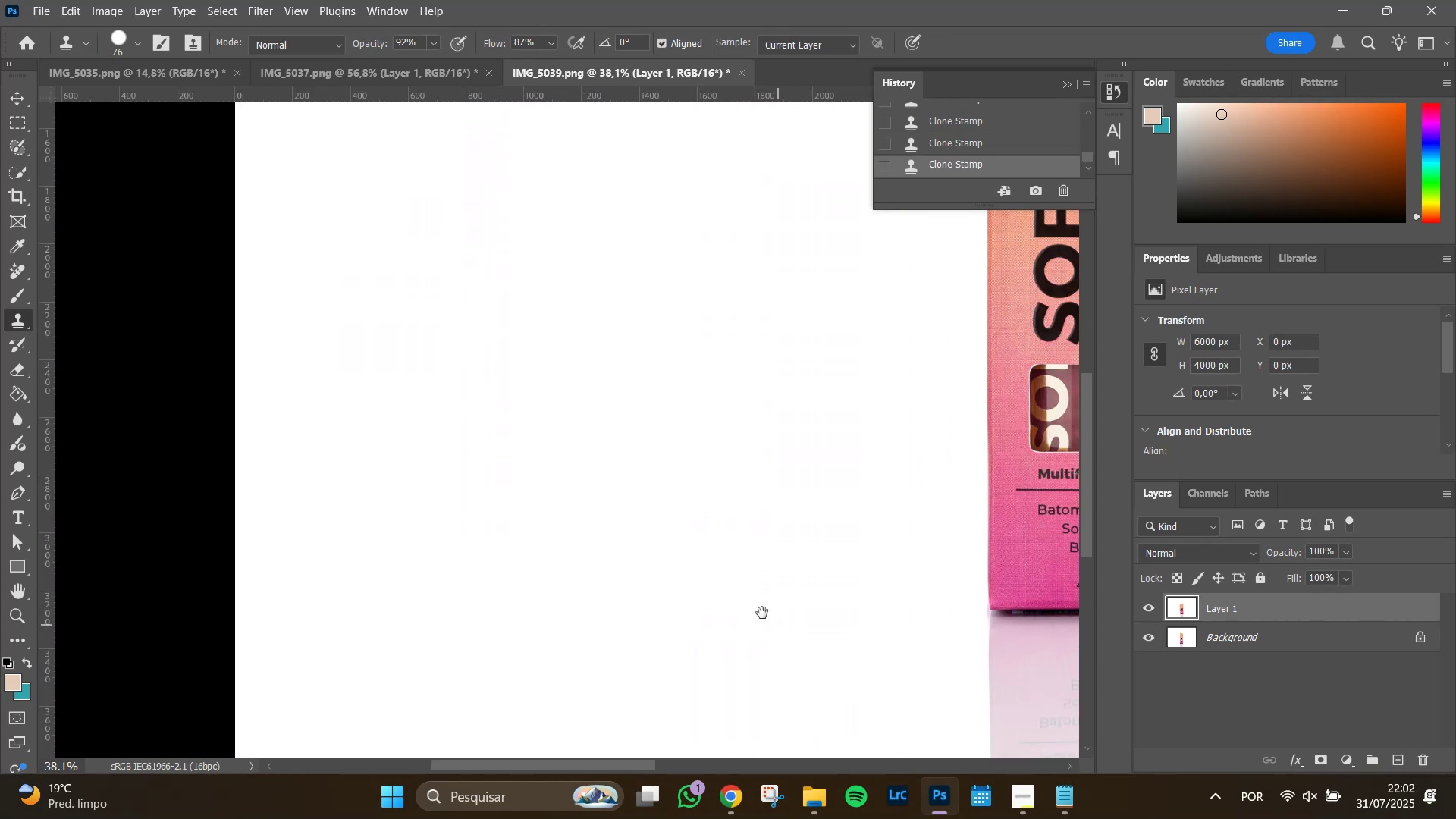 
left_click_drag(start_coordinate=[314, 353], to_coordinate=[441, 695])
 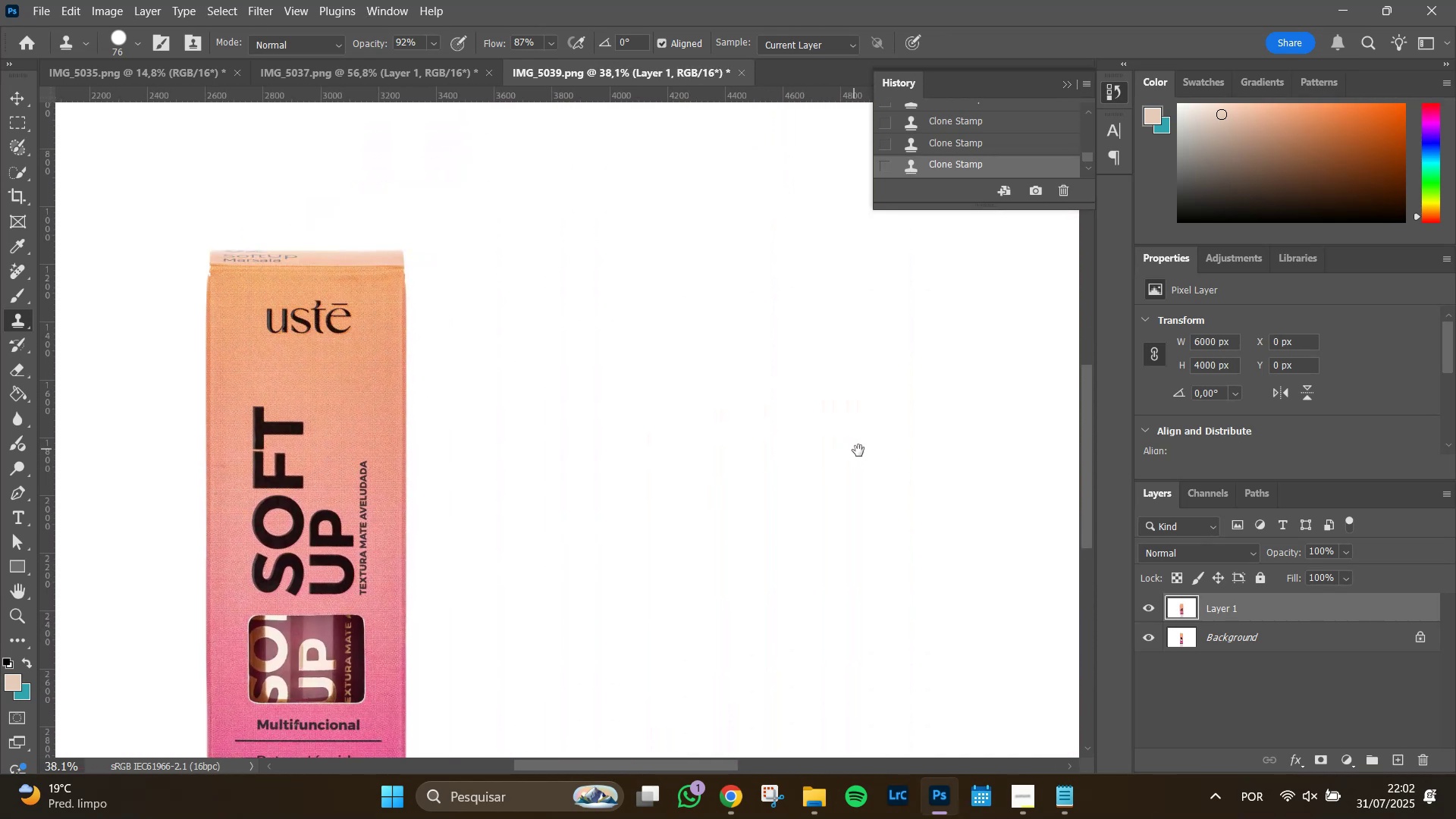 
hold_key(key=Space, duration=1.51)
 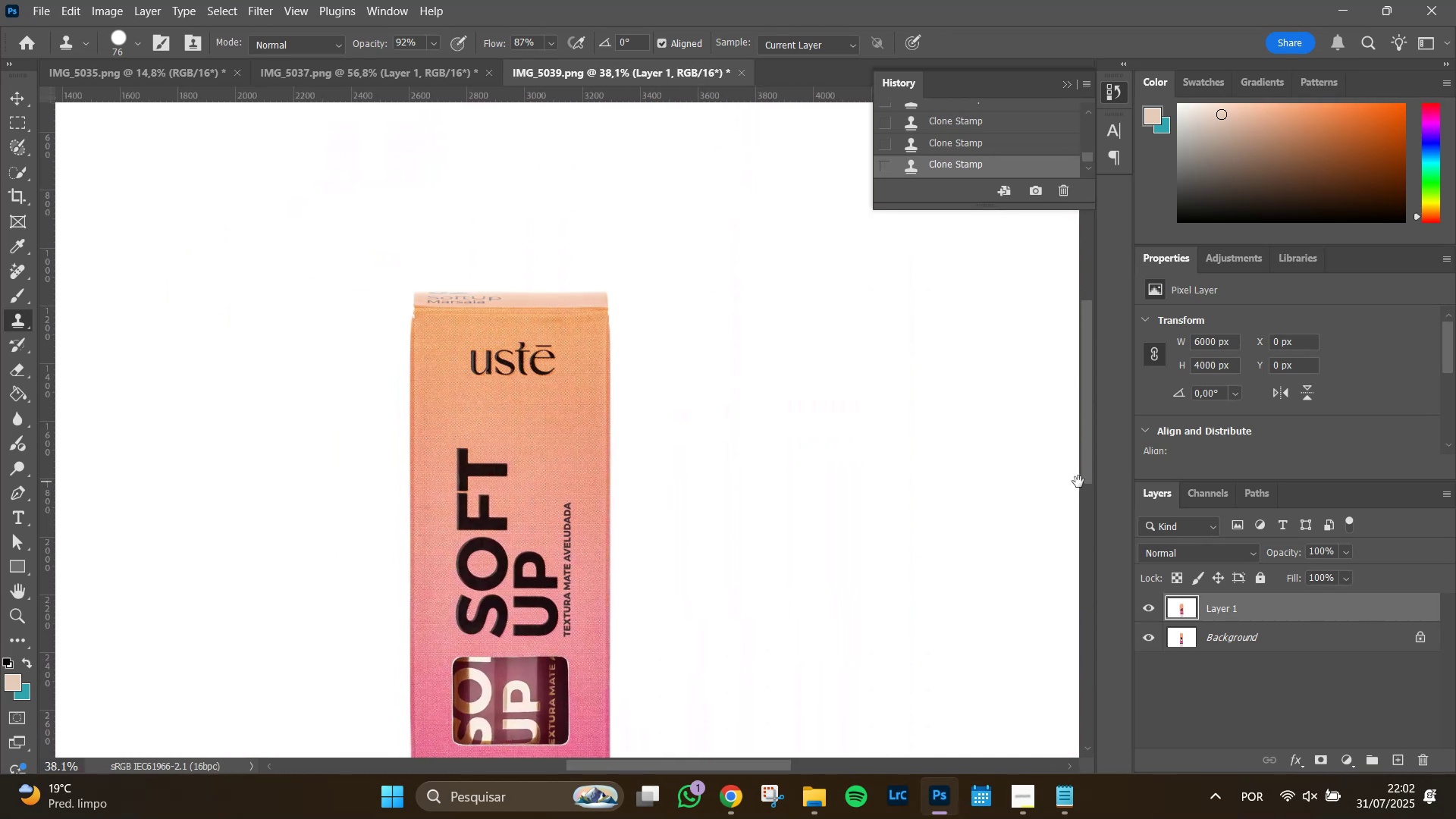 
hold_key(key=Space, duration=1.51)
 